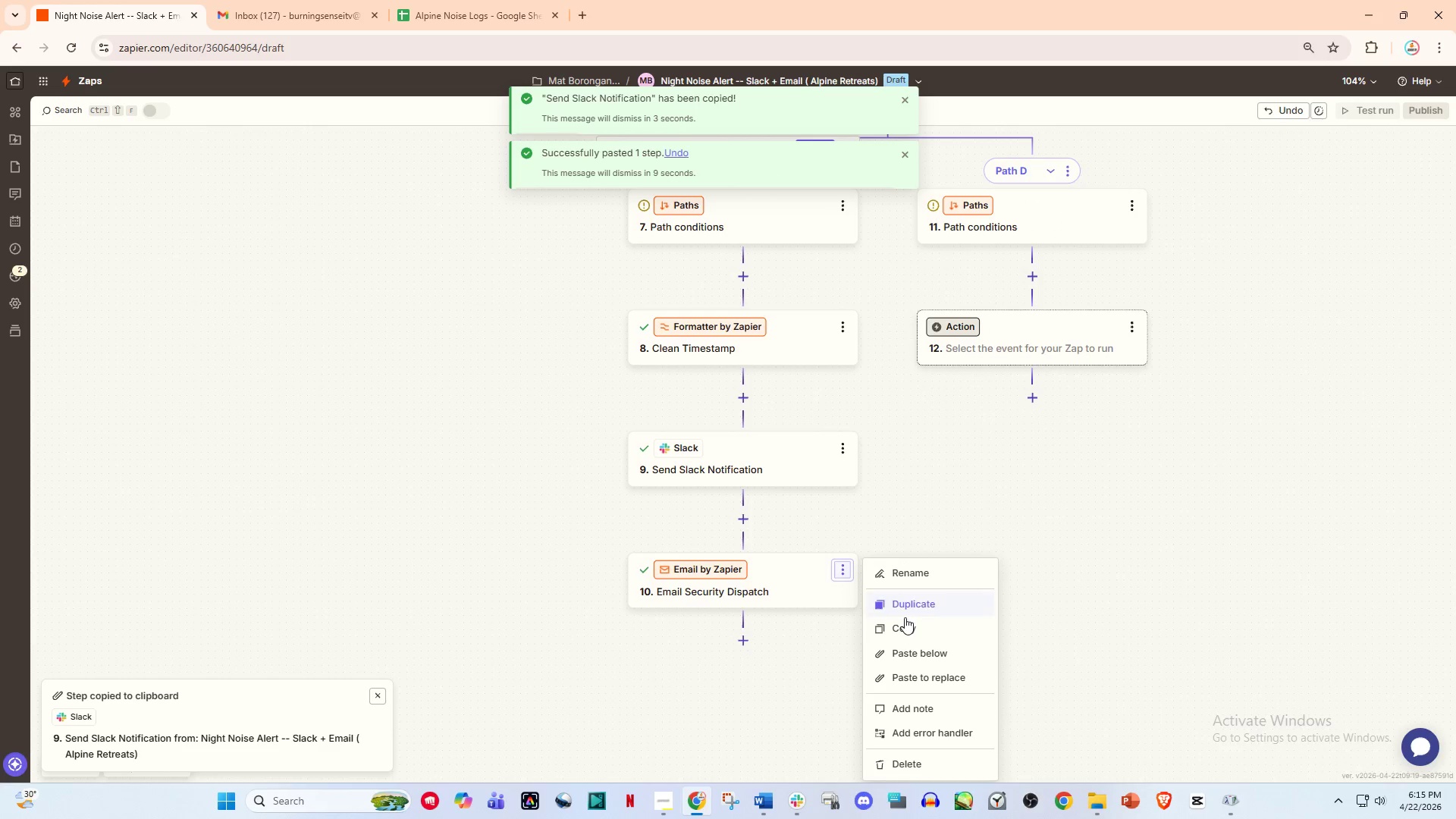 
left_click([905, 620])
 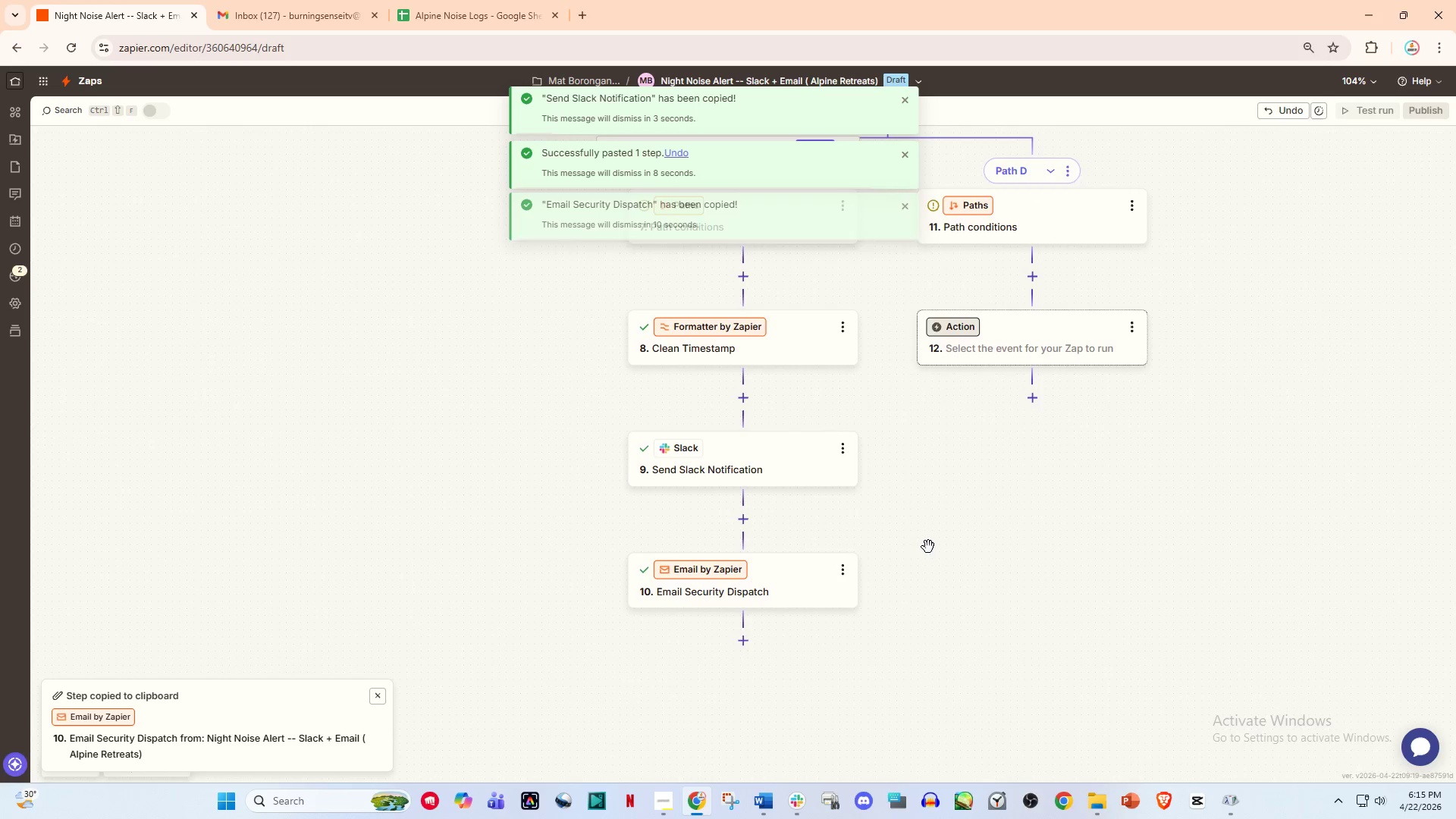 
scroll: coordinate [935, 481], scroll_direction: up, amount: 14.0
 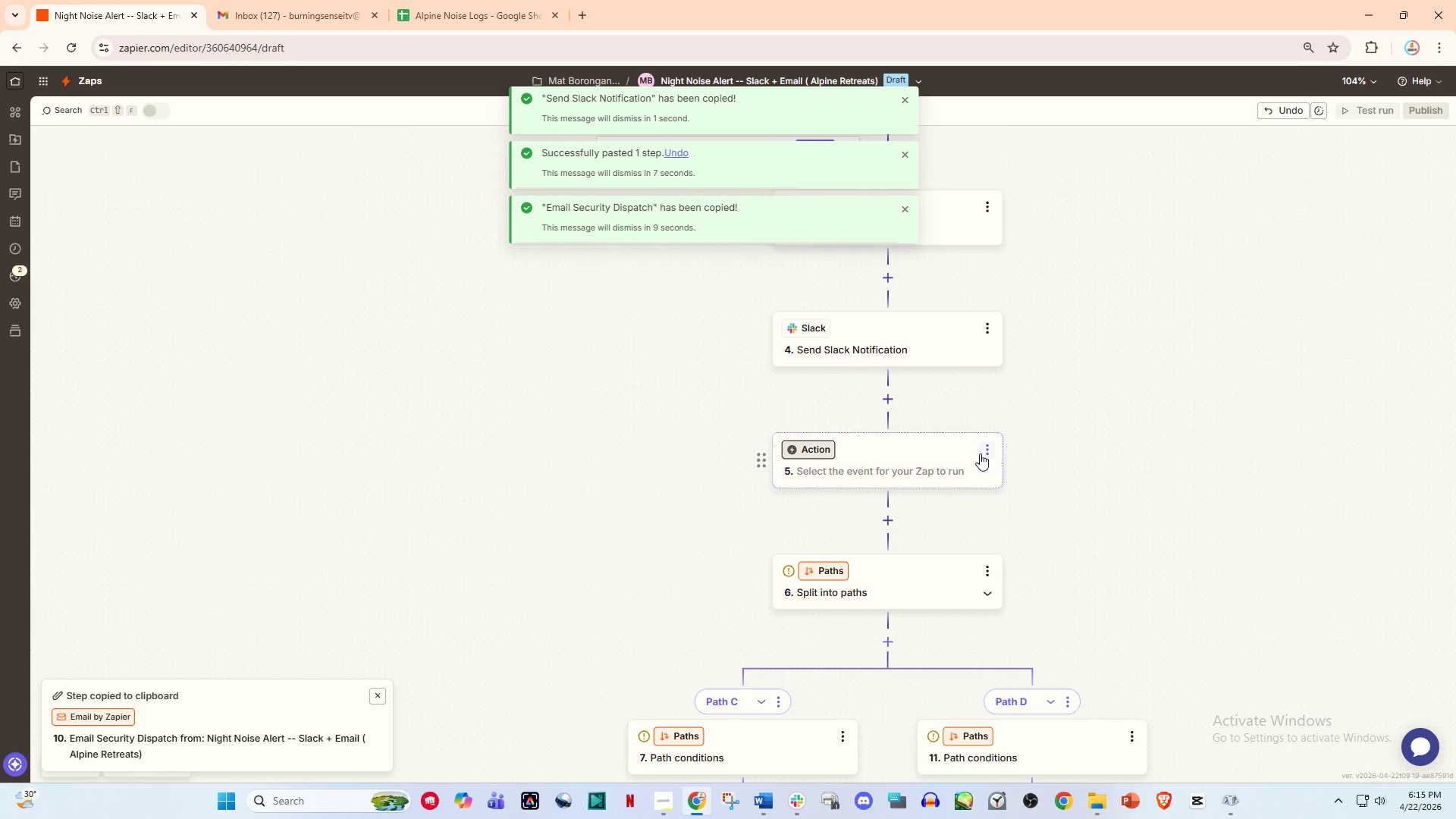 
left_click([989, 444])
 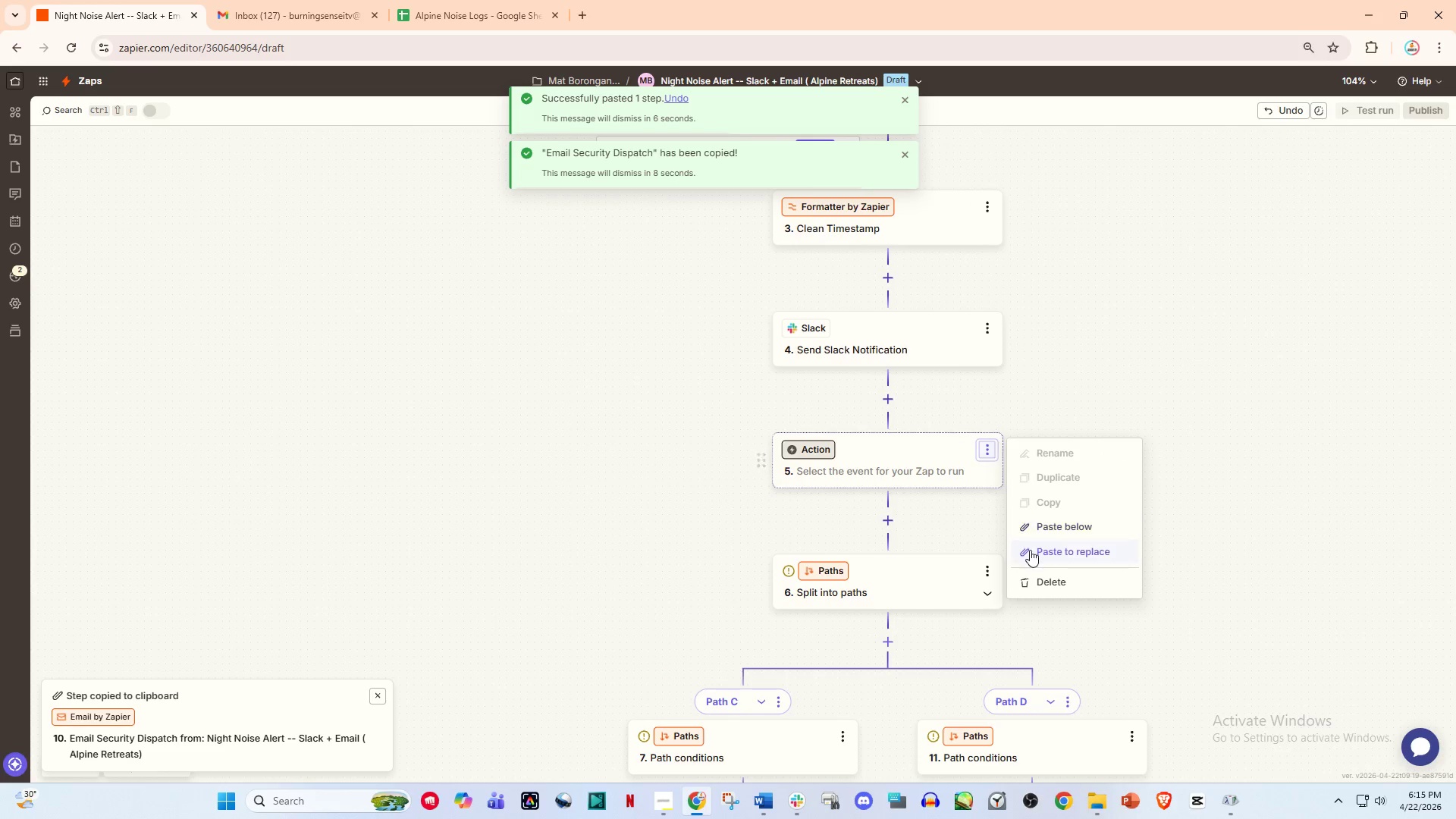 
left_click([1050, 579])
 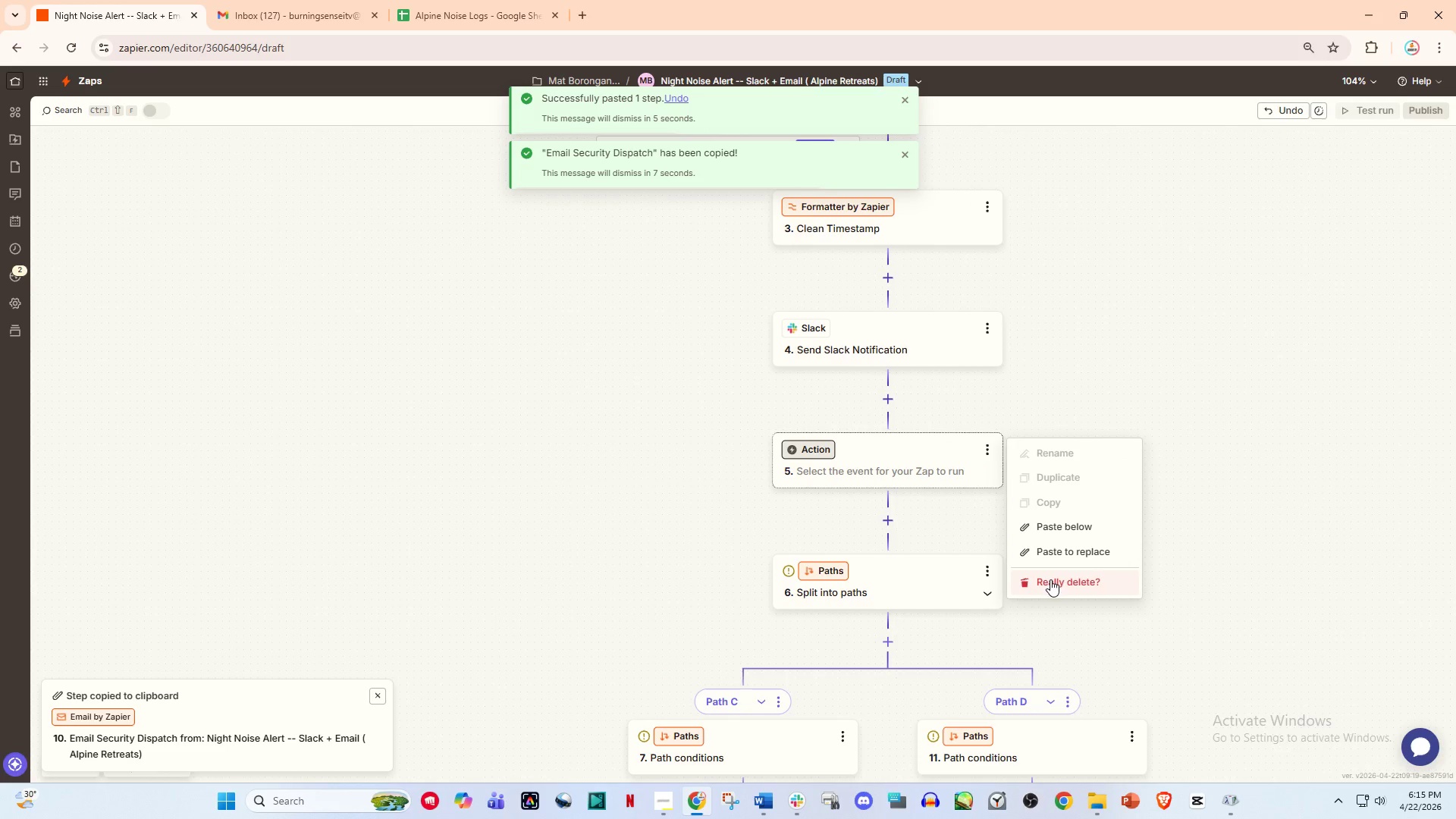 
left_click([1053, 579])
 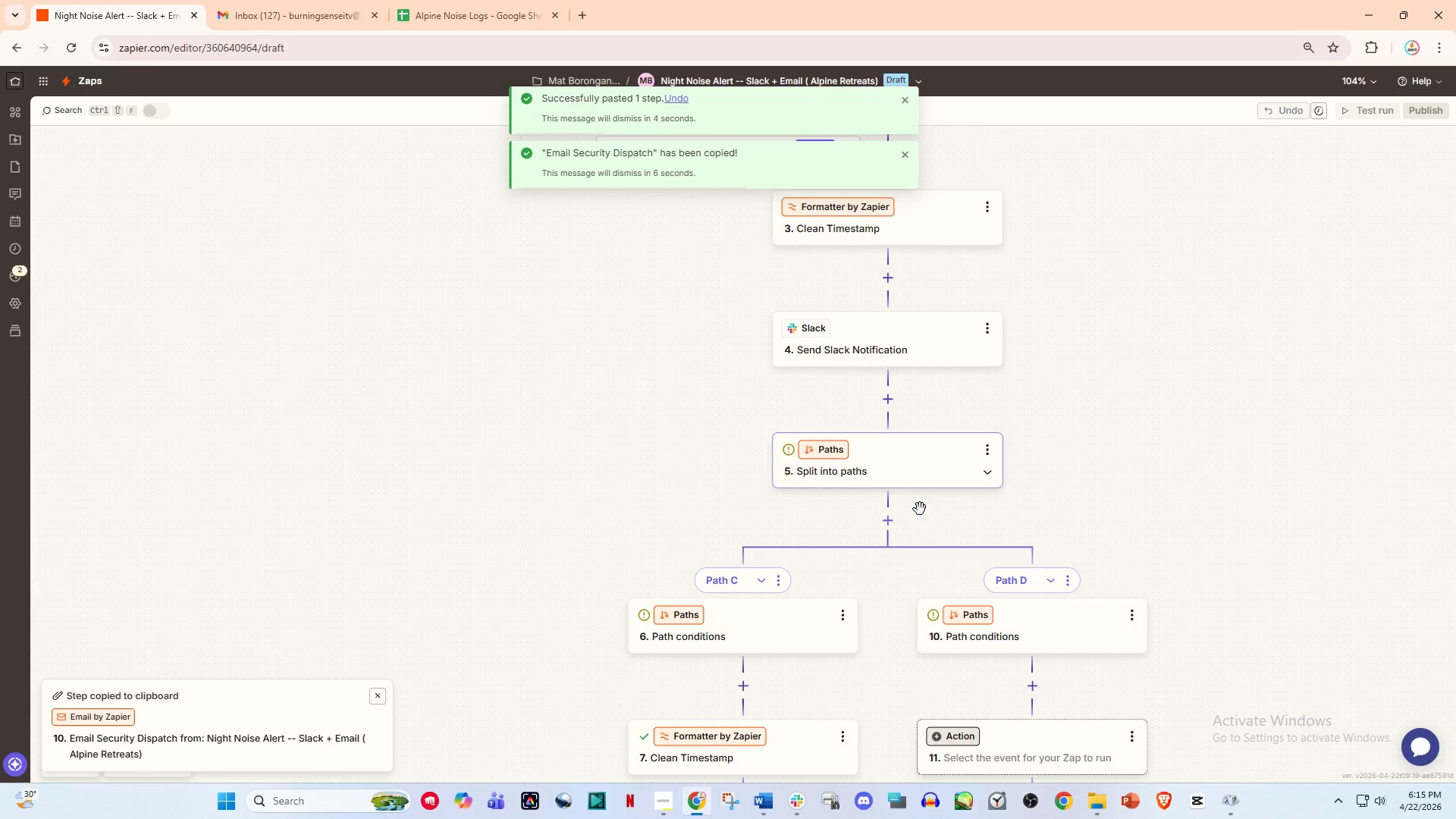 
scroll: coordinate [915, 503], scroll_direction: down, amount: 4.0
 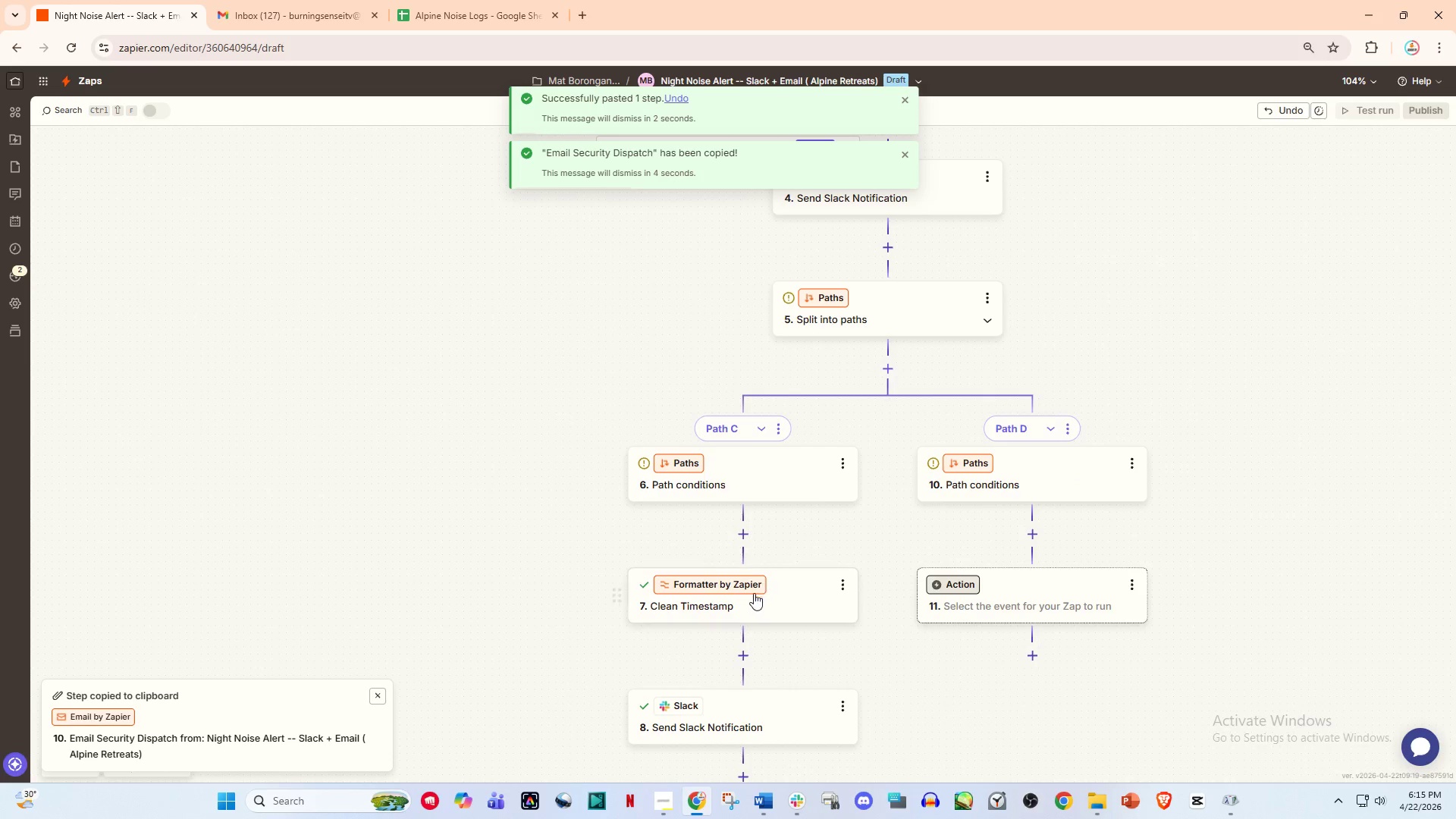 
scroll: coordinate [798, 544], scroll_direction: up, amount: 8.0
 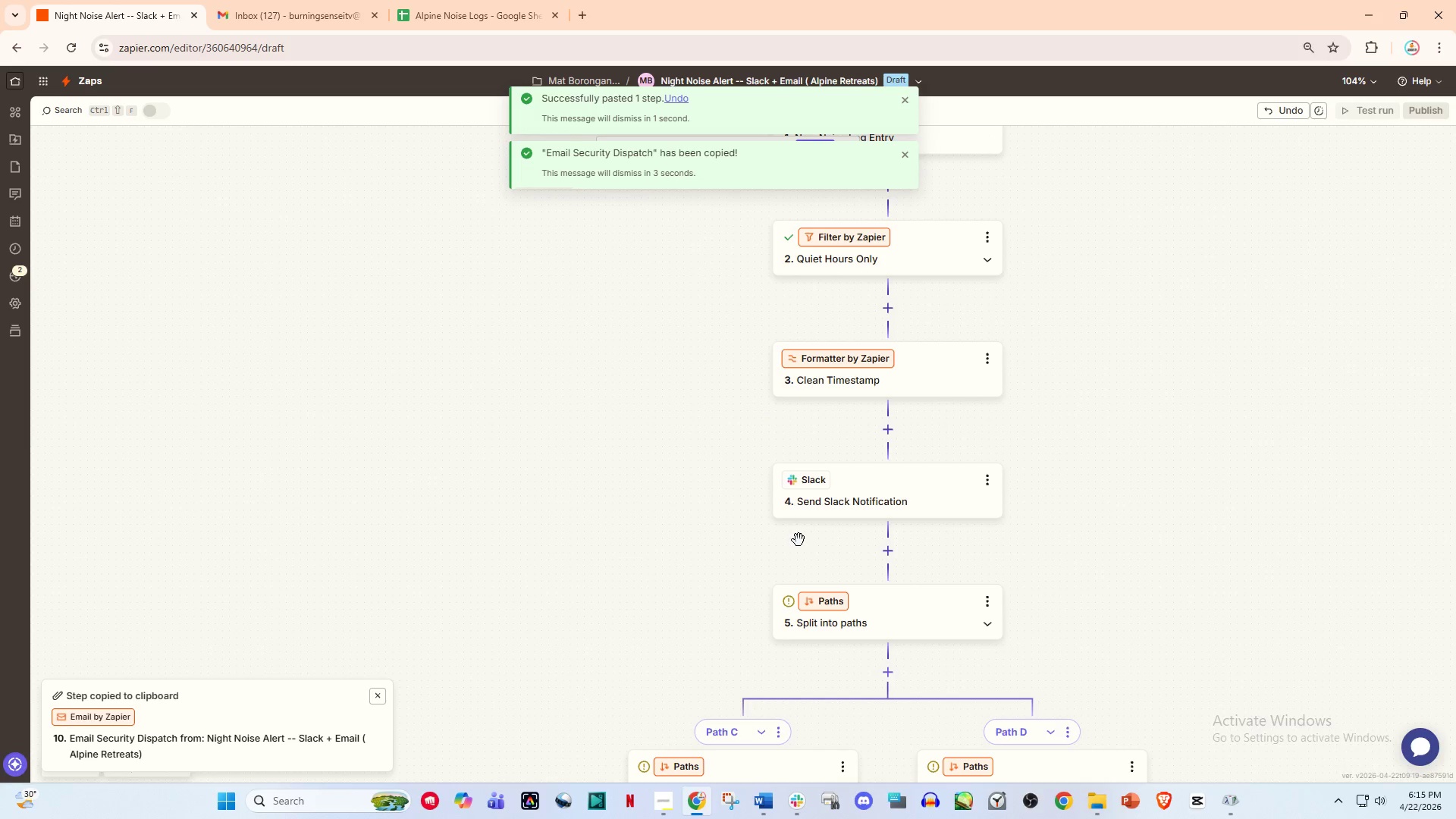 
scroll: coordinate [786, 633], scroll_direction: down, amount: 13.0
 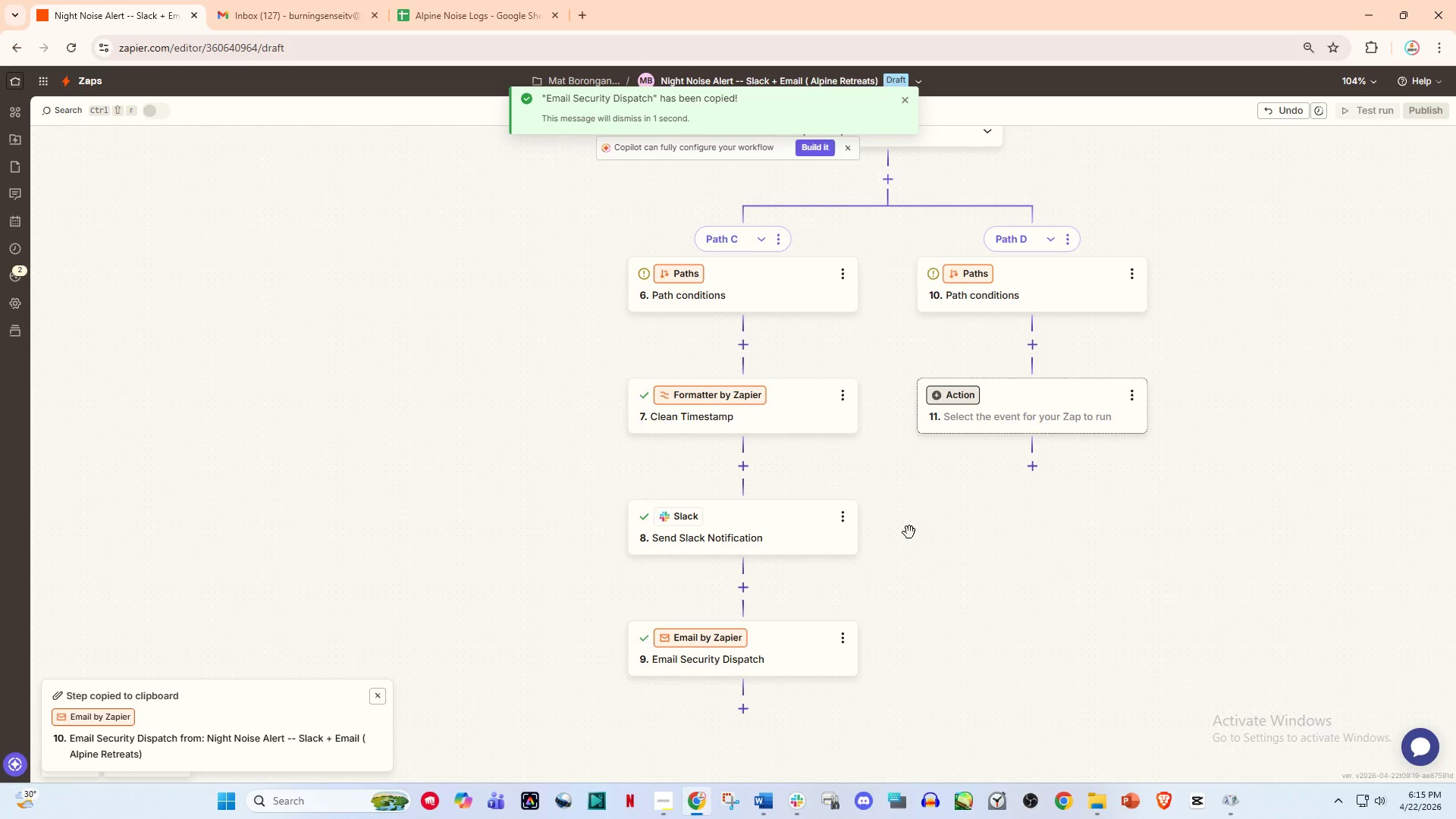 
scroll: coordinate [909, 319], scroll_direction: up, amount: 6.0
 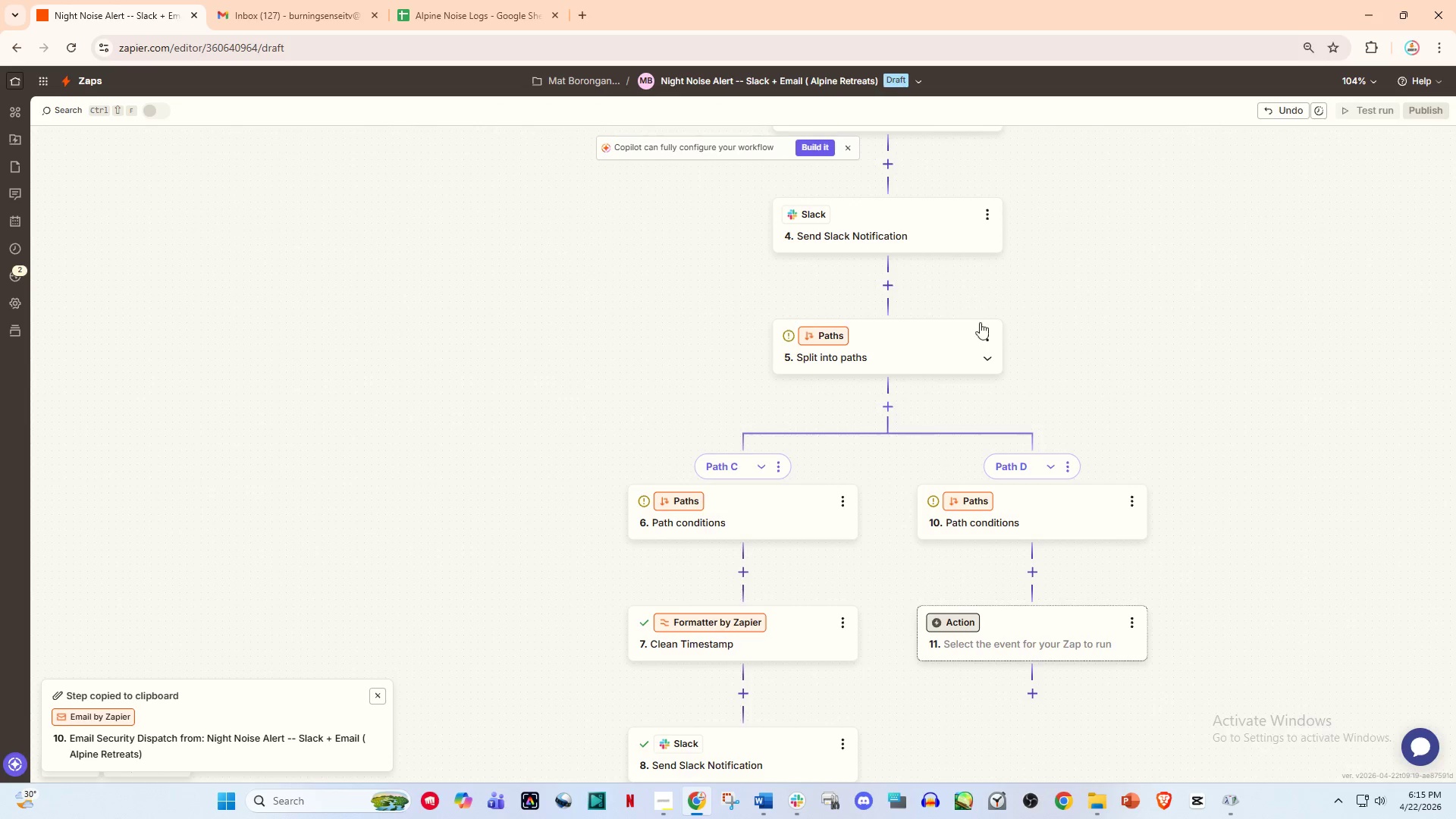 
left_click([990, 338])
 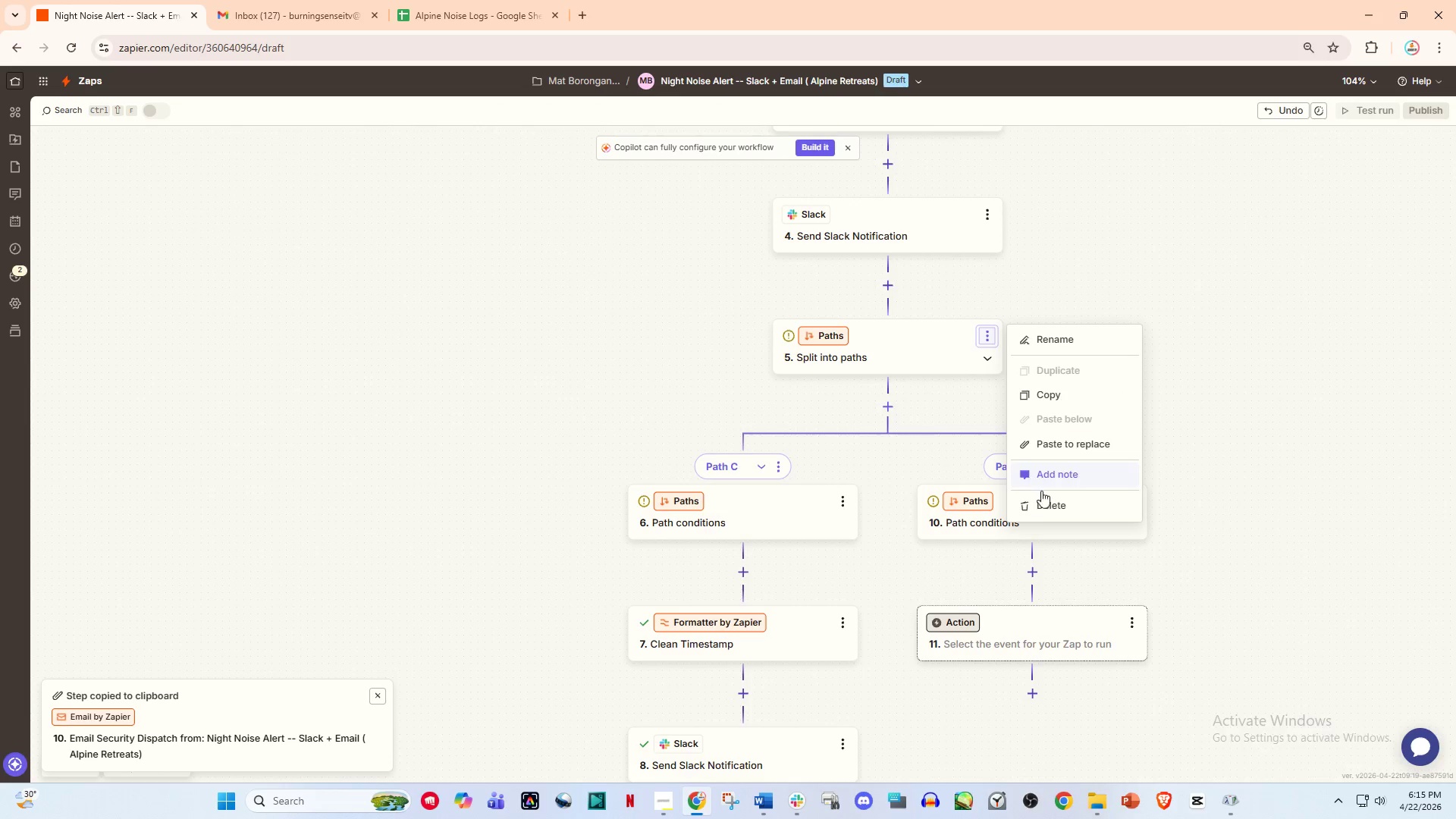 
left_click([1046, 494])
 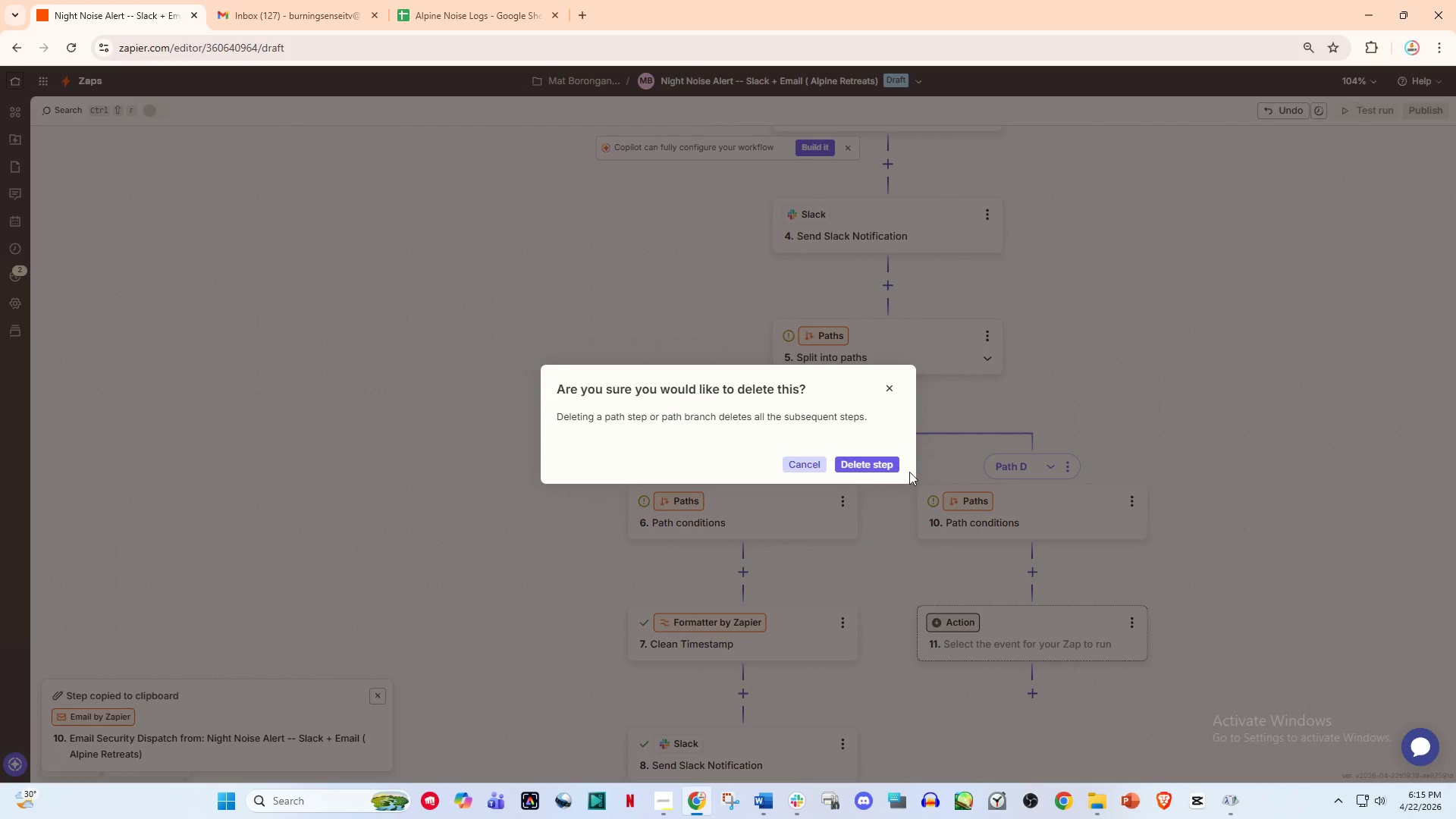 
left_click([874, 462])
 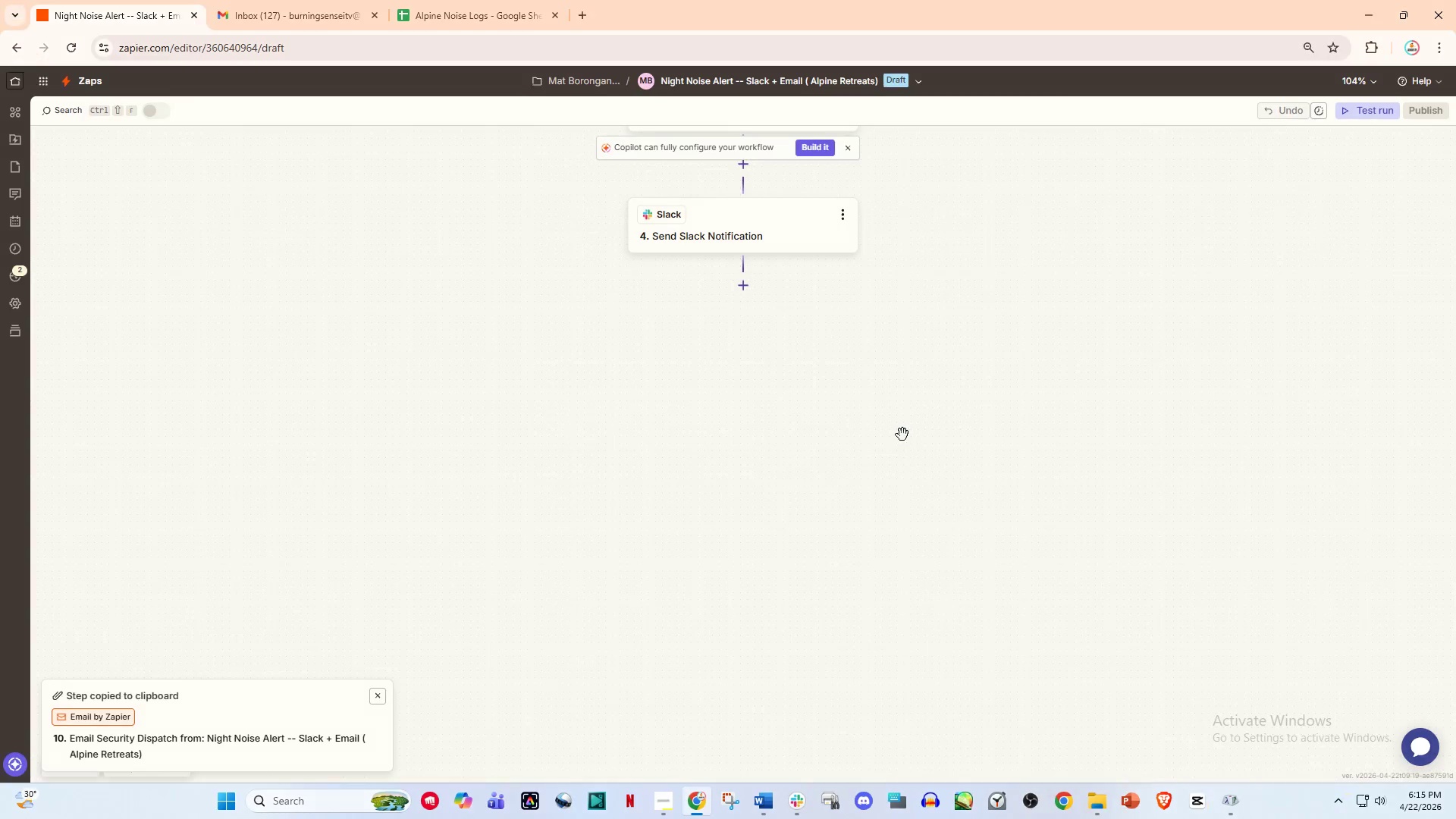 
scroll: coordinate [895, 417], scroll_direction: up, amount: 11.0
 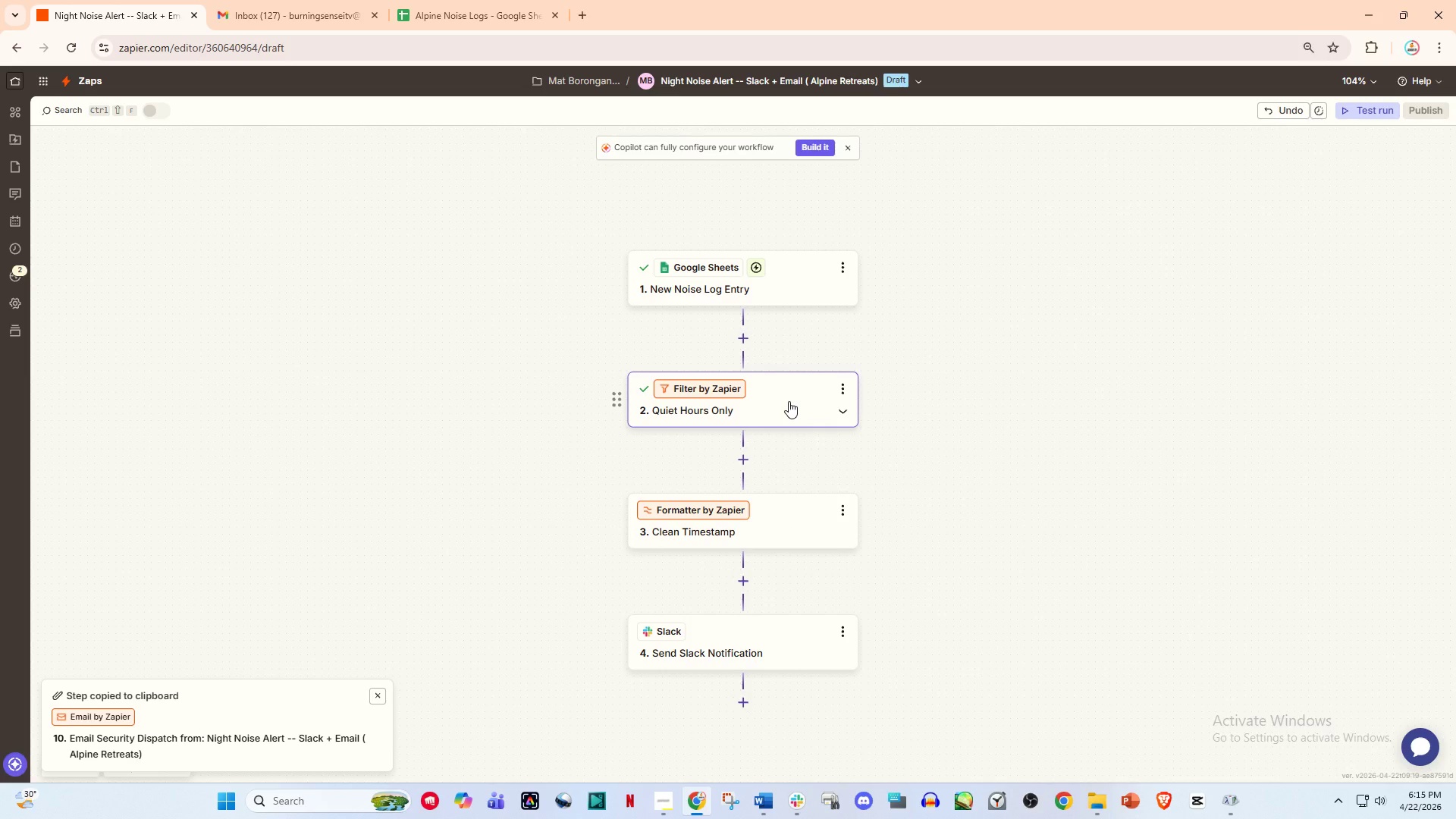 
wait(7.72)
 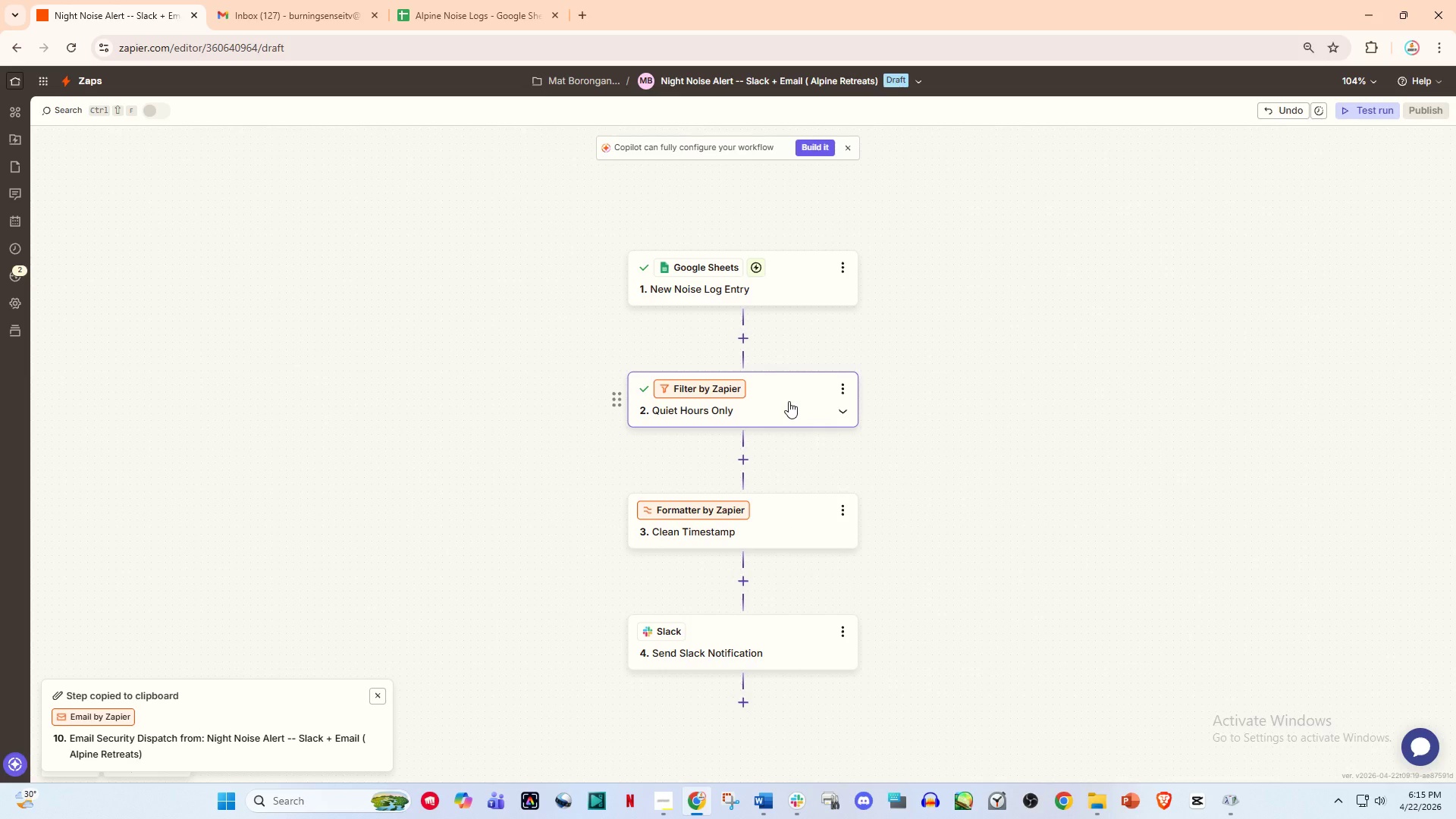 
left_click([741, 465])
 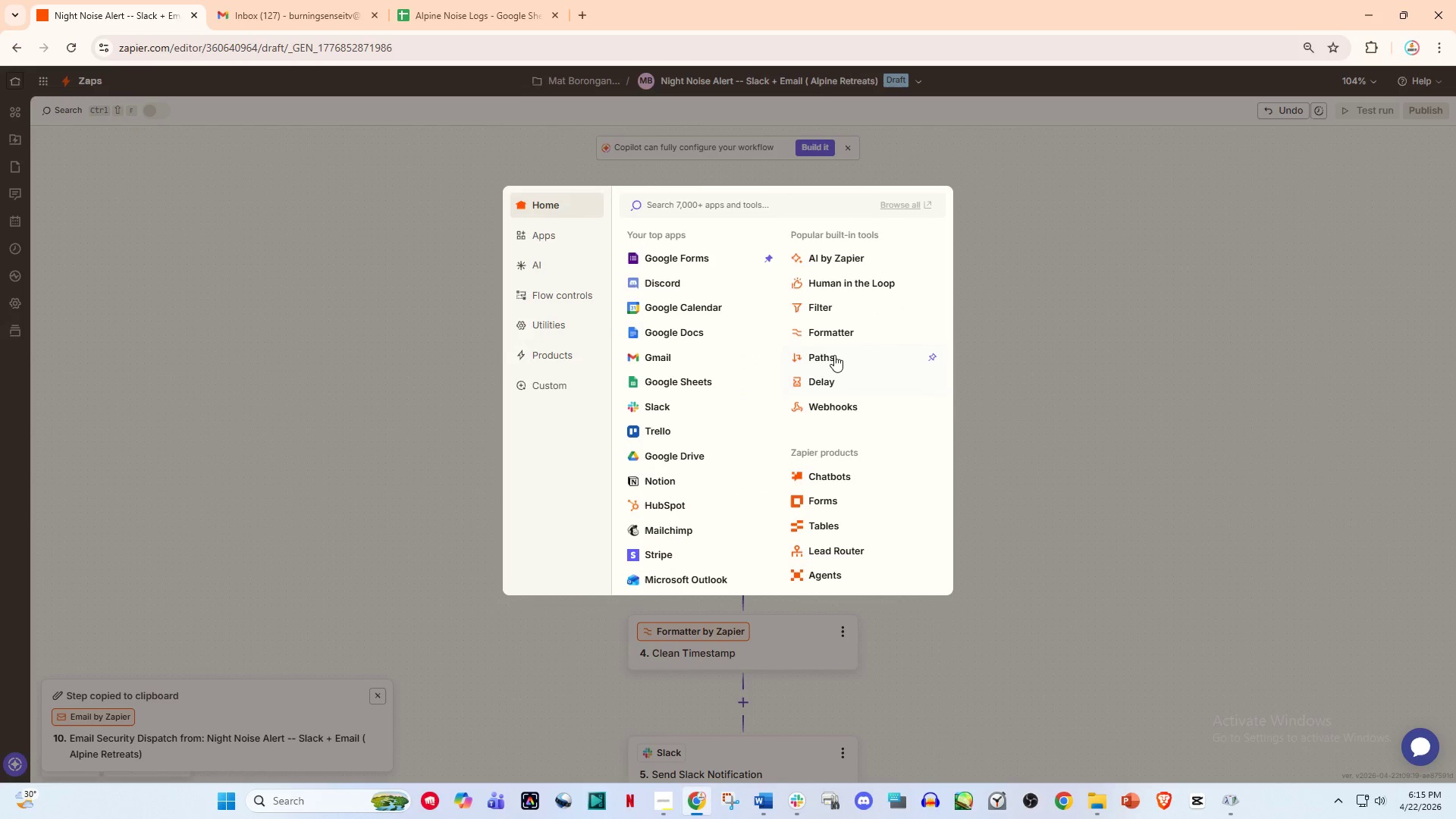 
left_click([996, 437])
 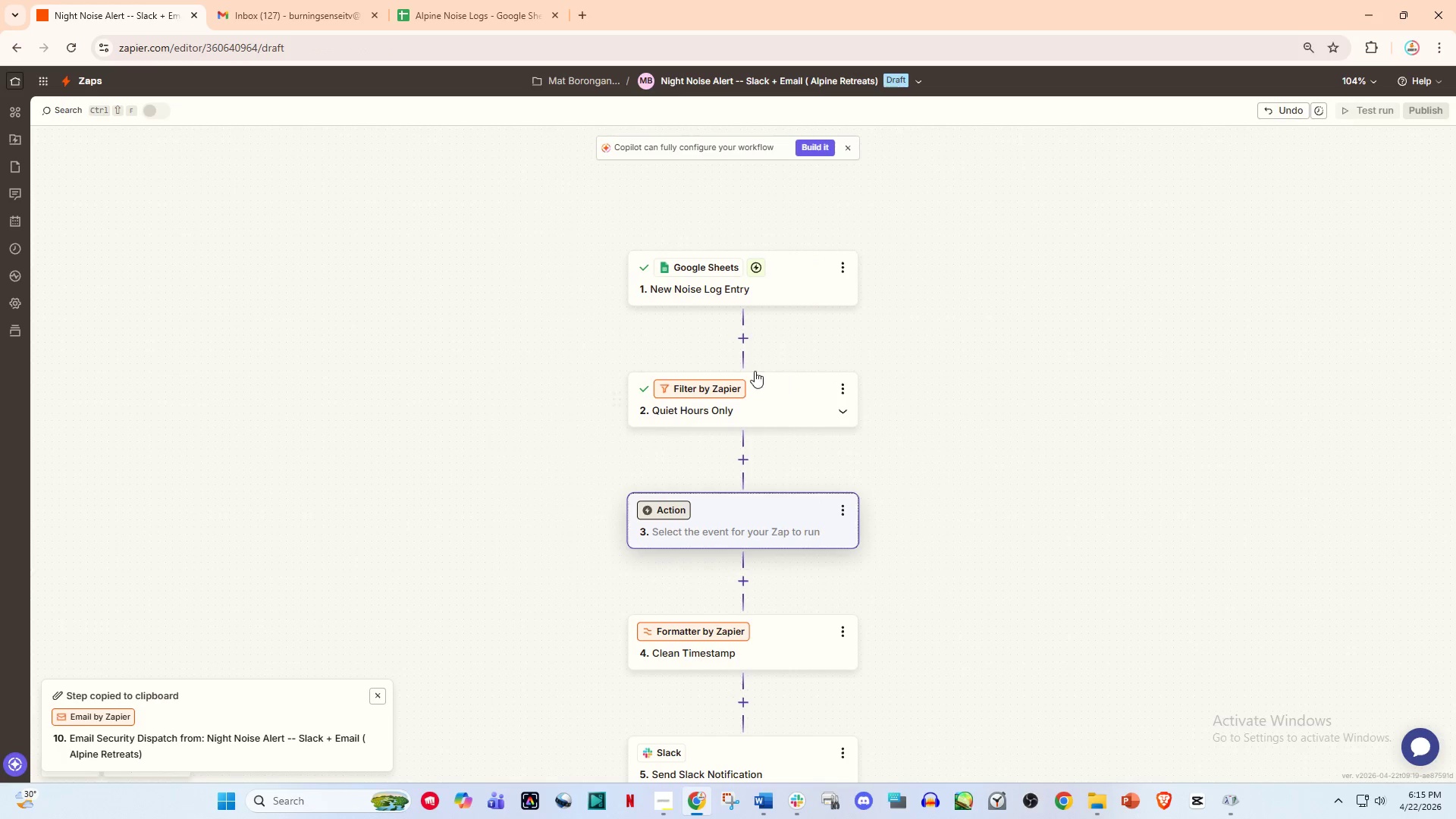 
left_click([747, 393])
 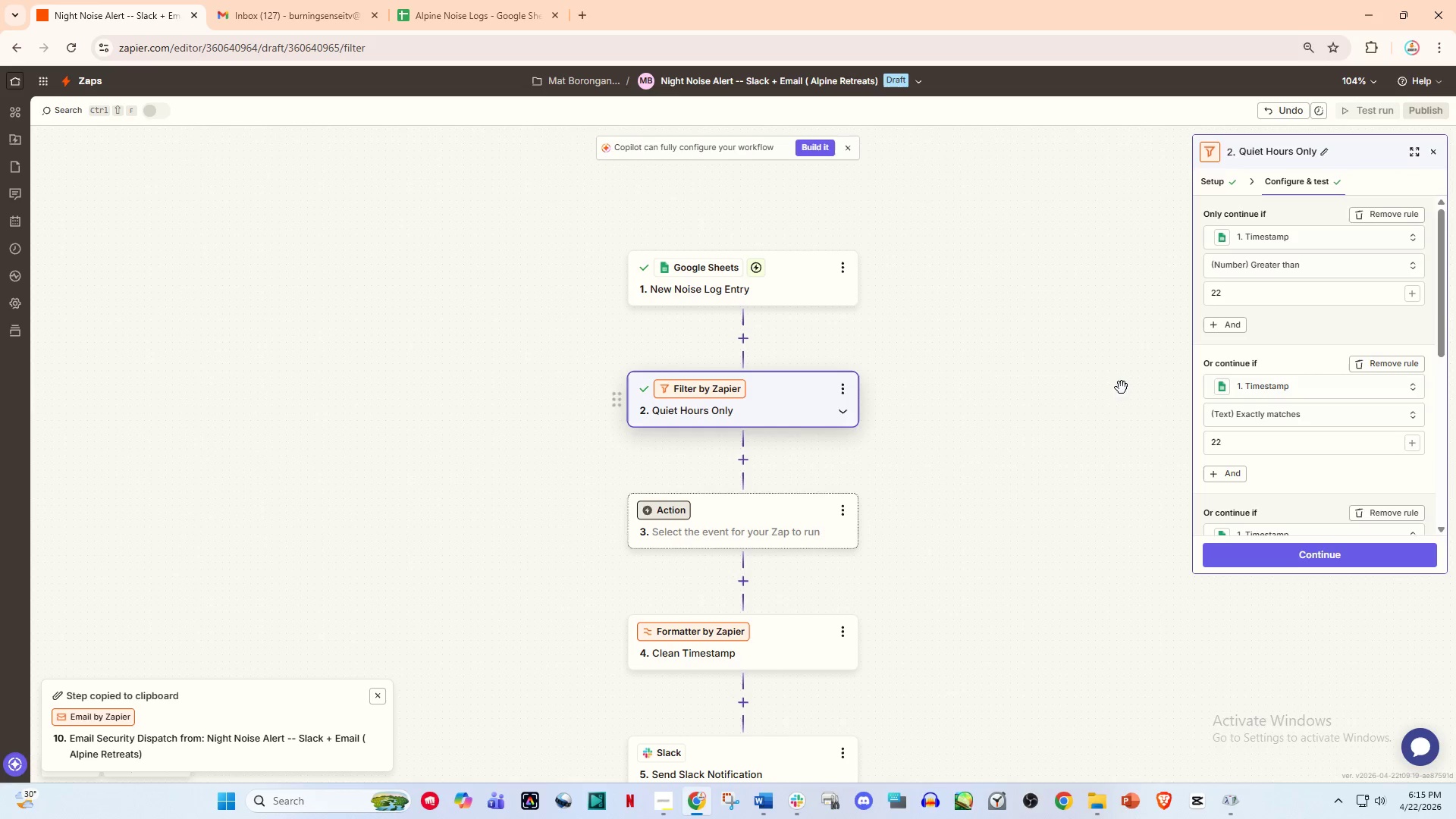 
scroll: coordinate [1236, 404], scroll_direction: down, amount: 4.0
 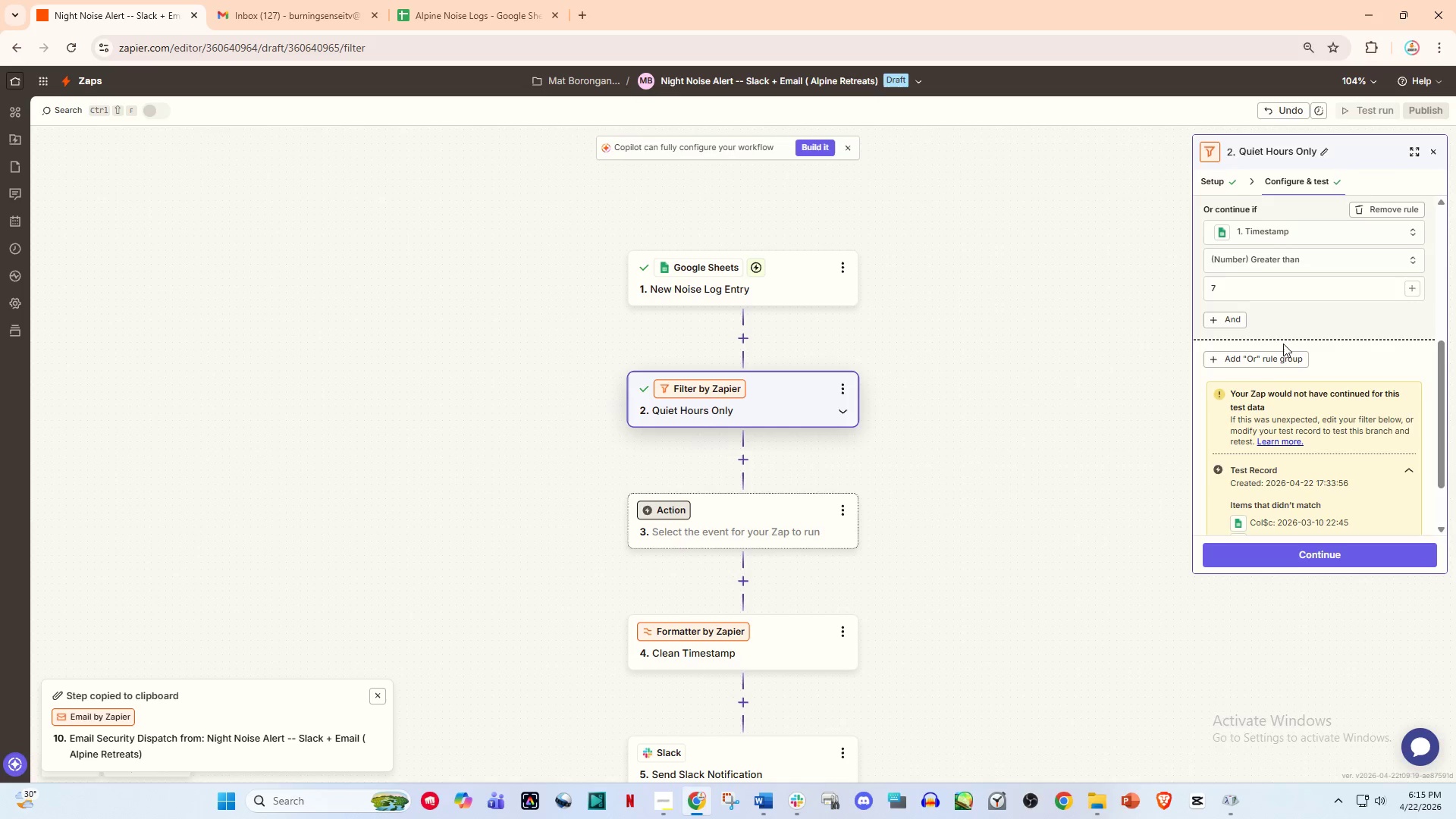 
scroll: coordinate [1297, 344], scroll_direction: up, amount: 1.0
 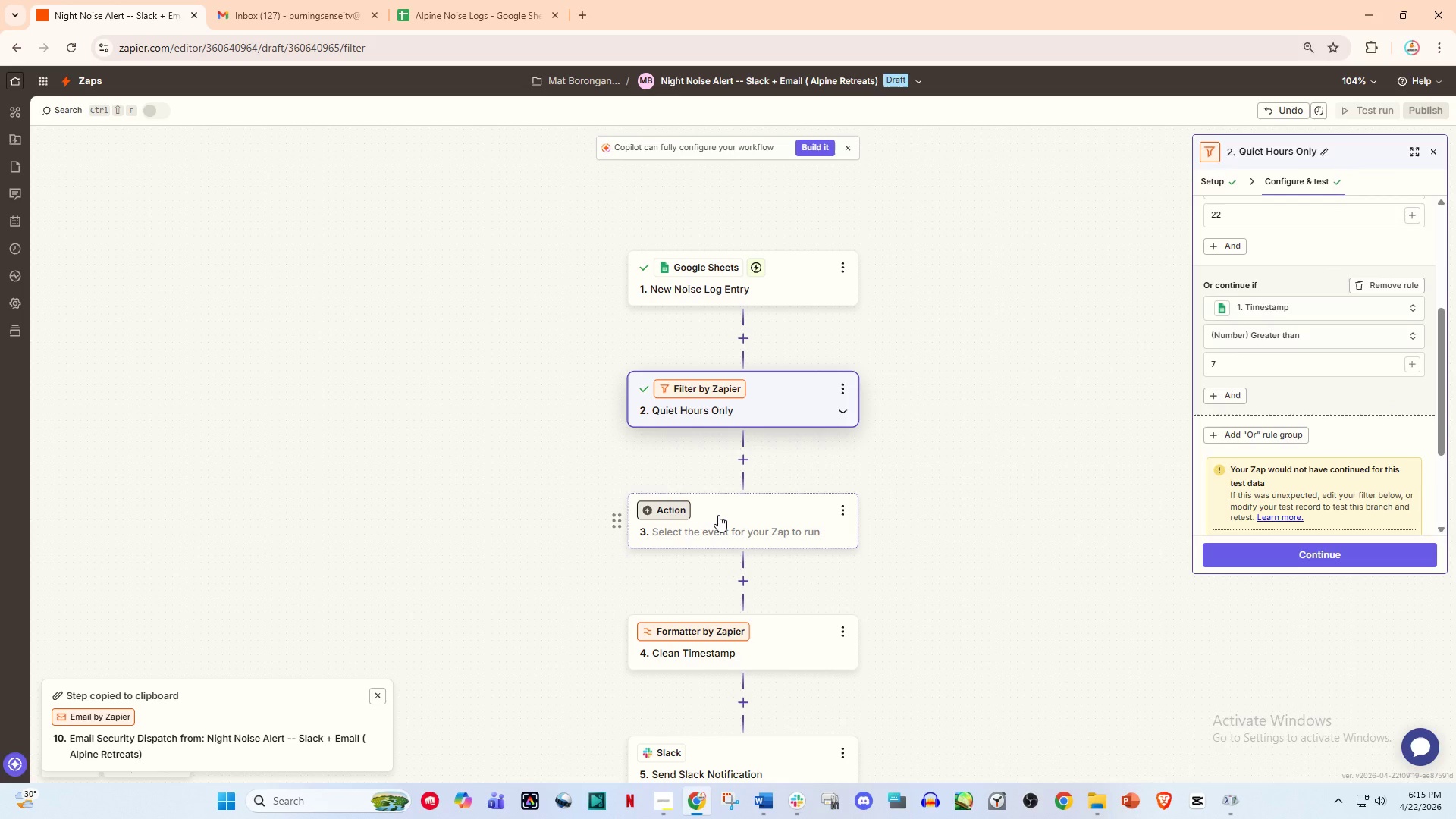 
left_click([718, 515])
 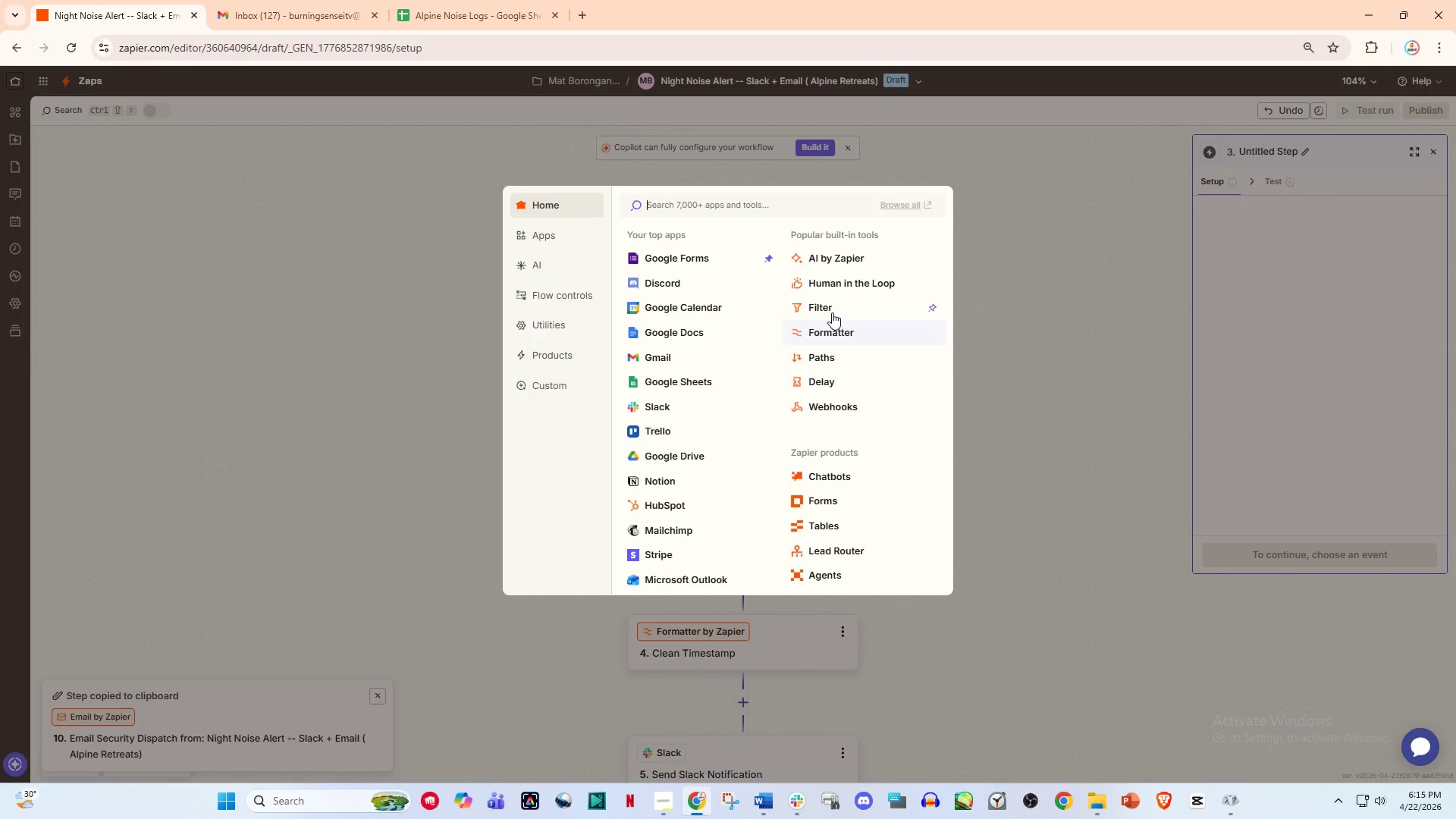 
left_click([825, 303])
 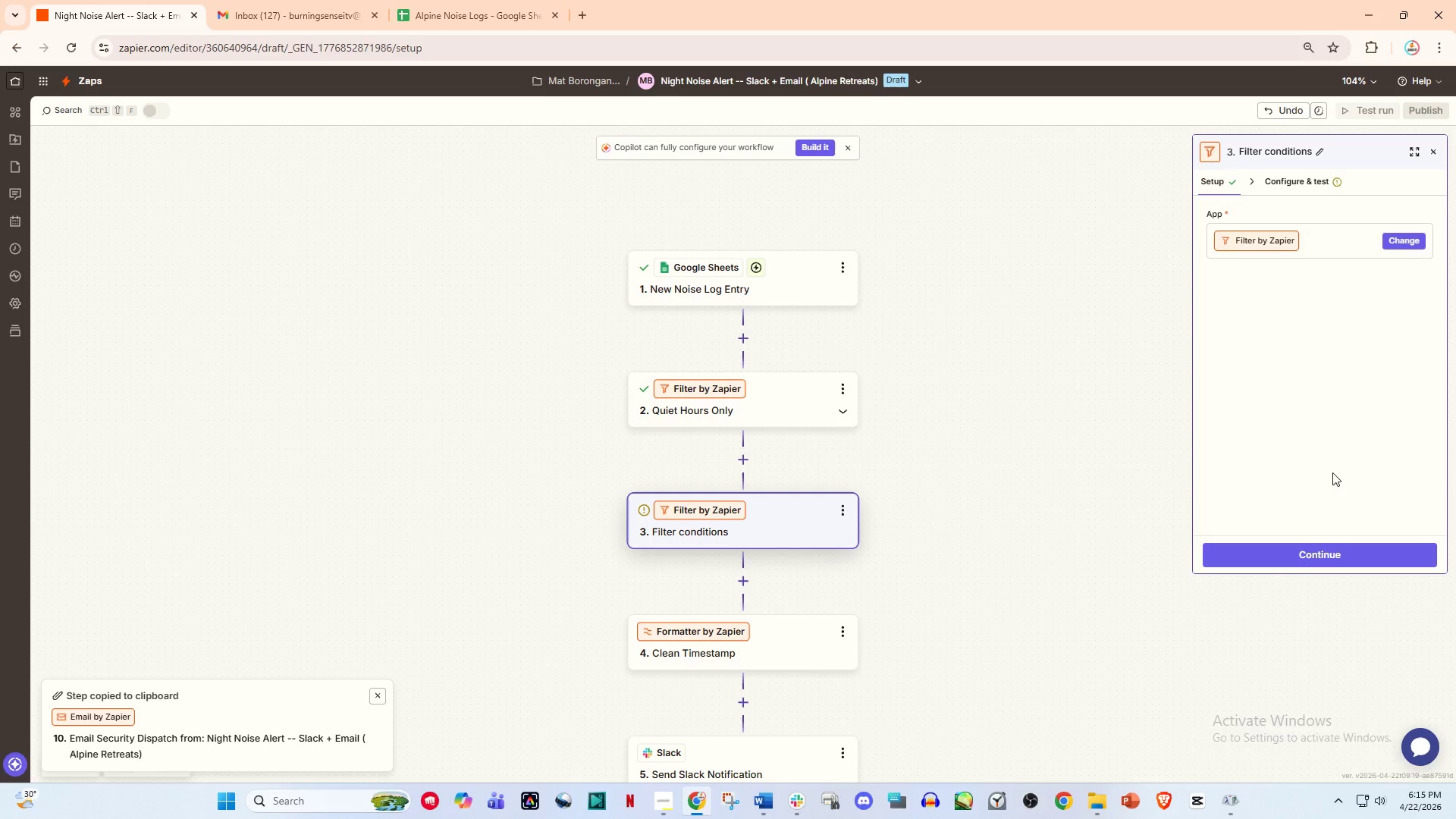 
left_click([1323, 548])
 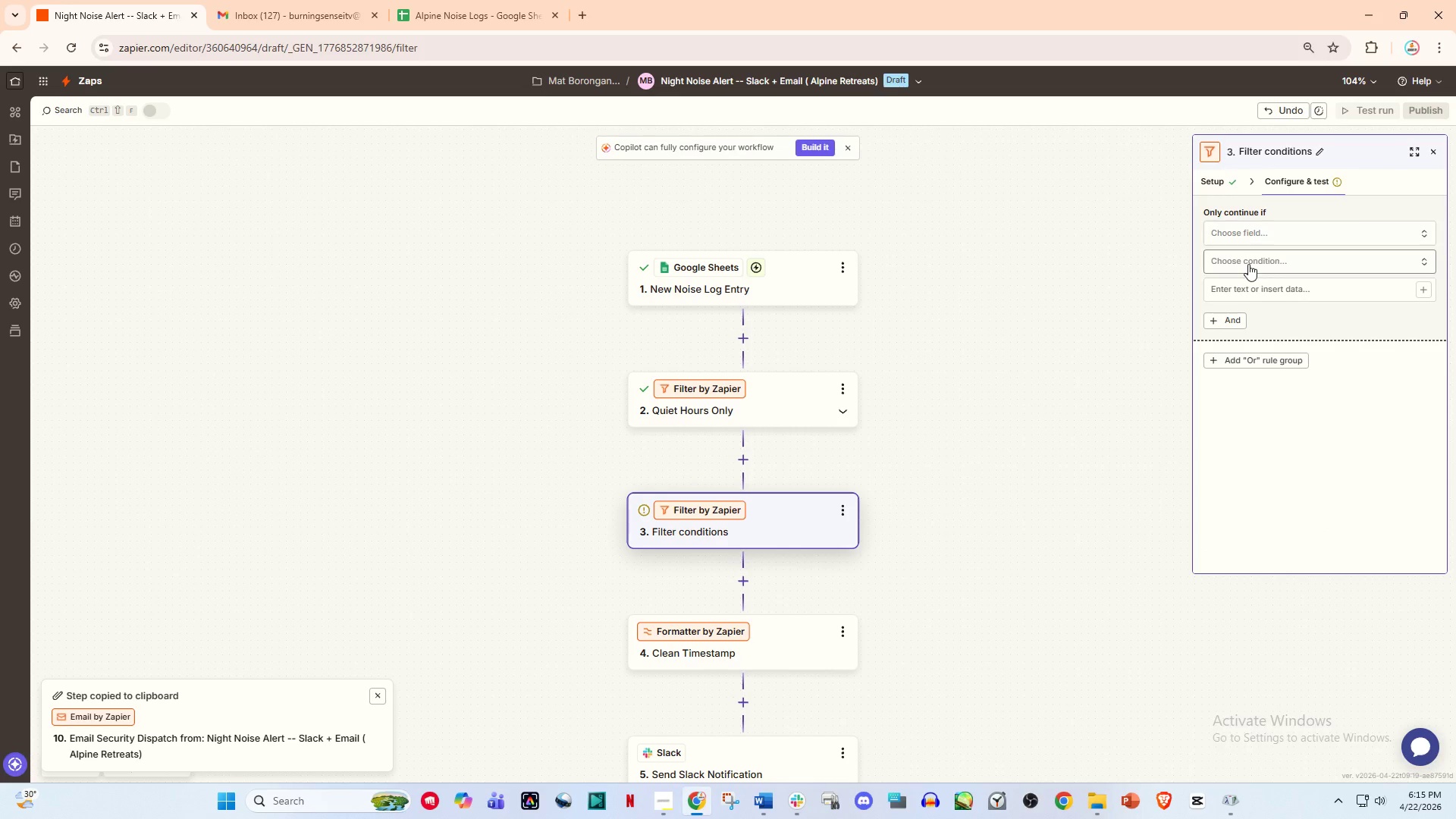 
left_click([1239, 231])
 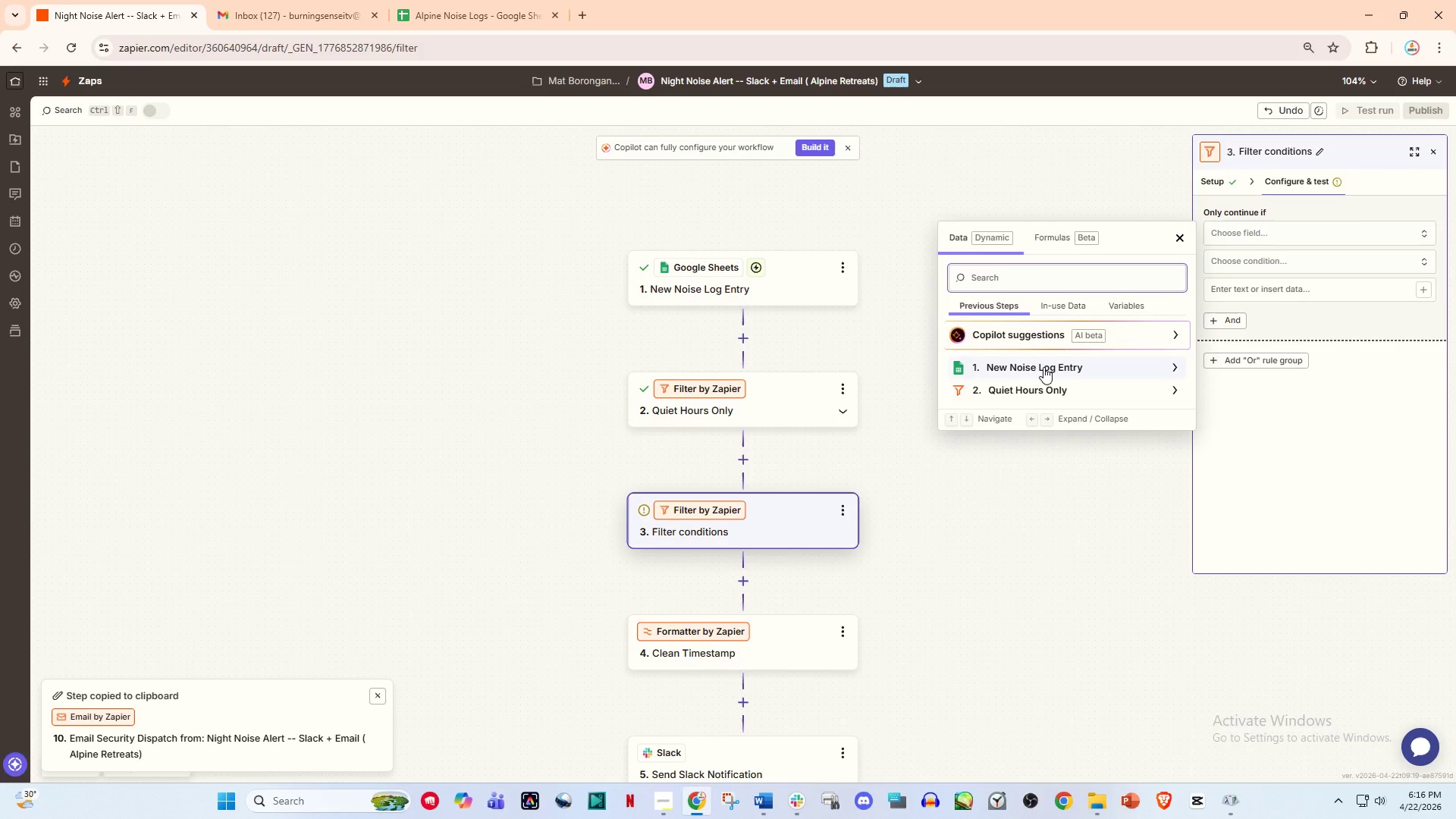 
left_click([1038, 372])
 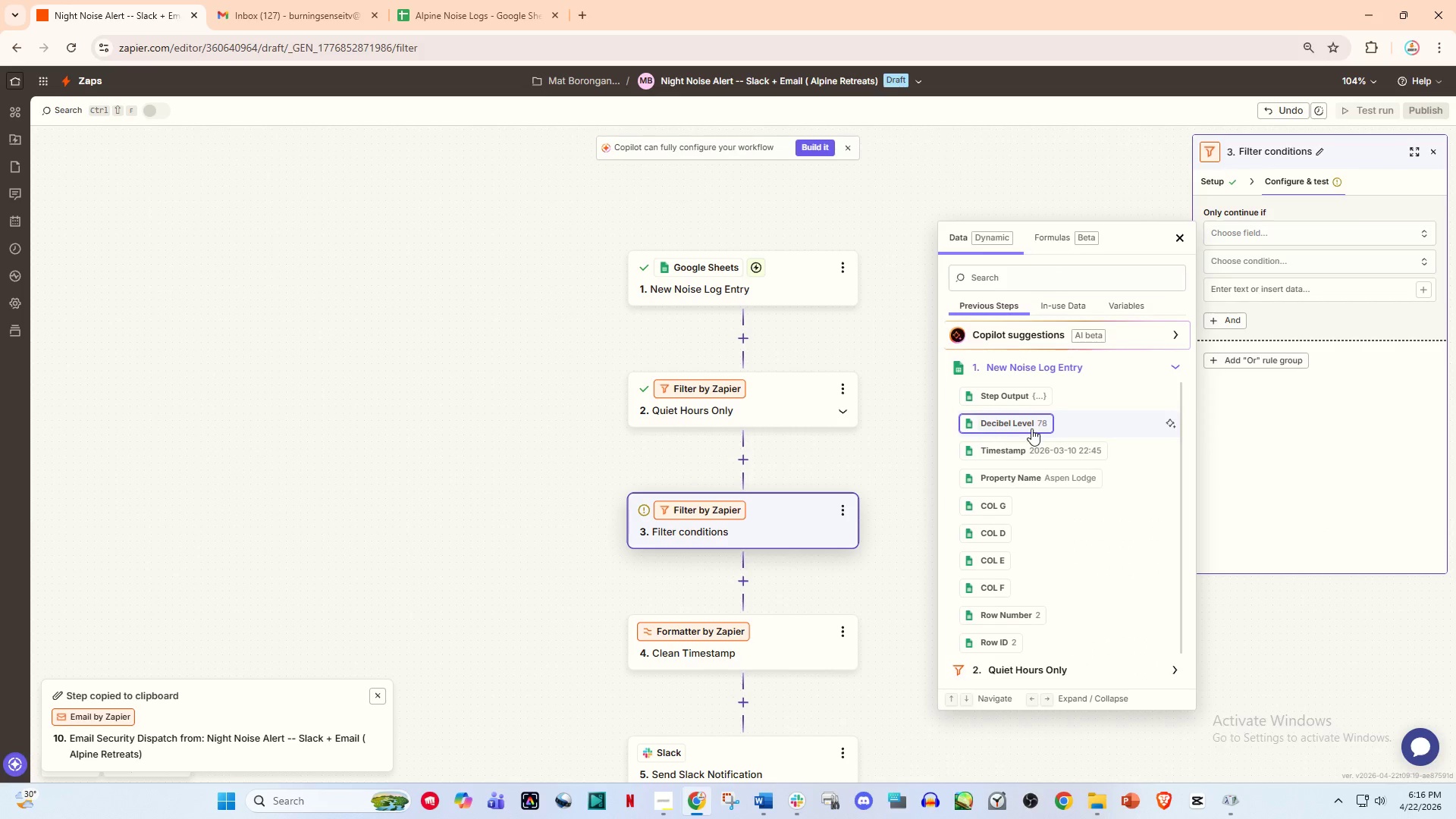 
left_click([1029, 426])
 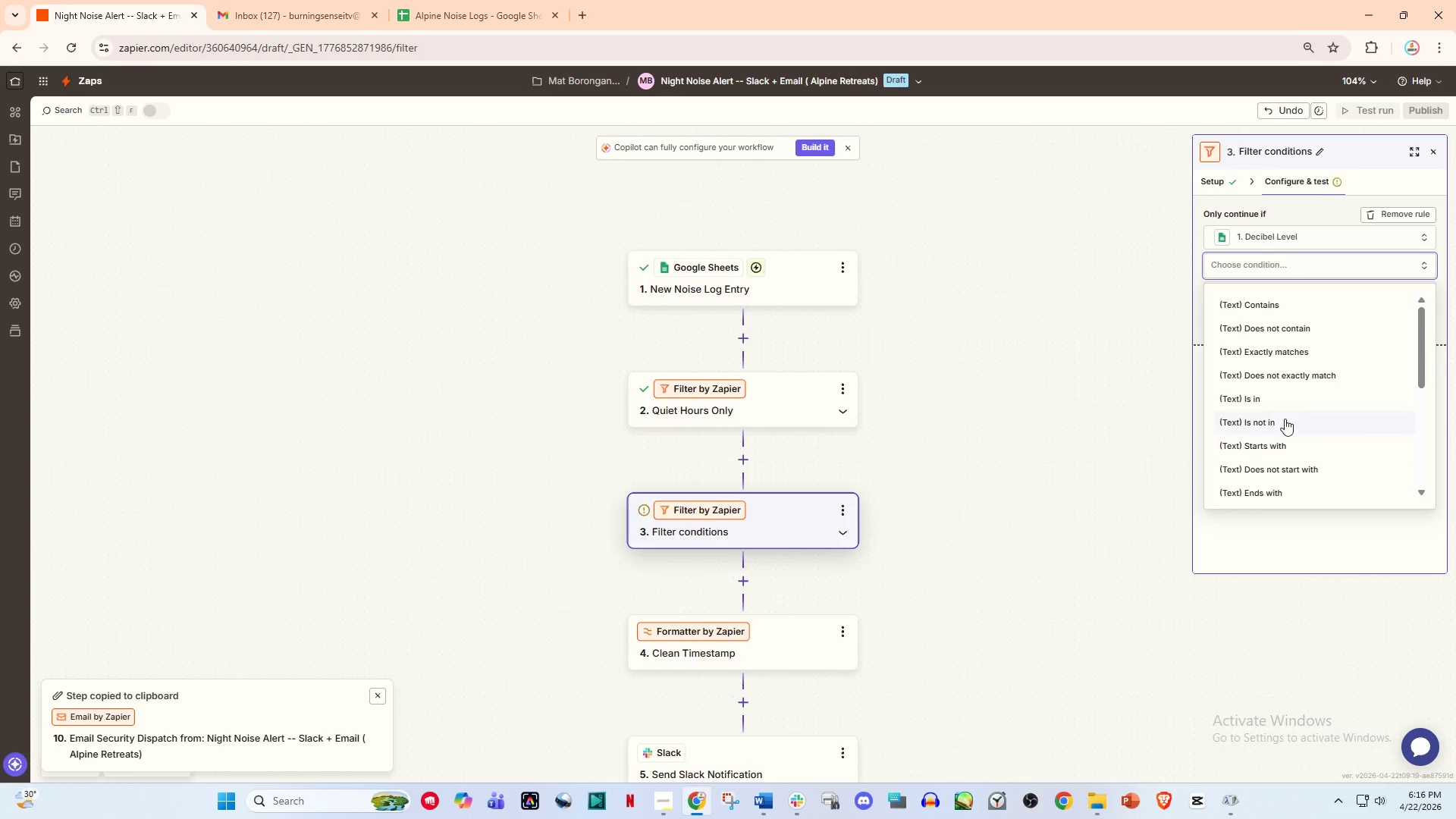 
left_click([1267, 344])
 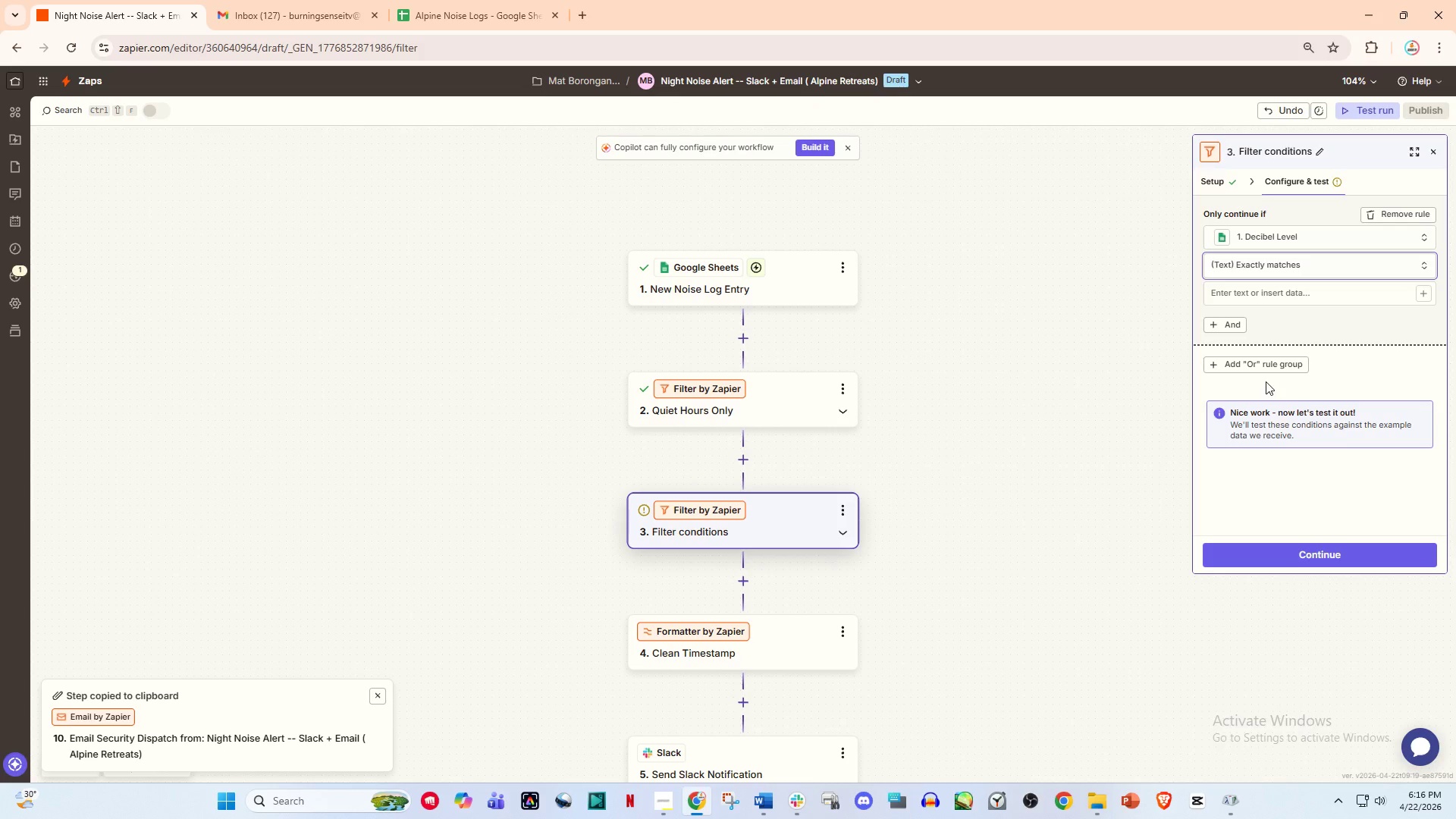 
left_click([1248, 290])
 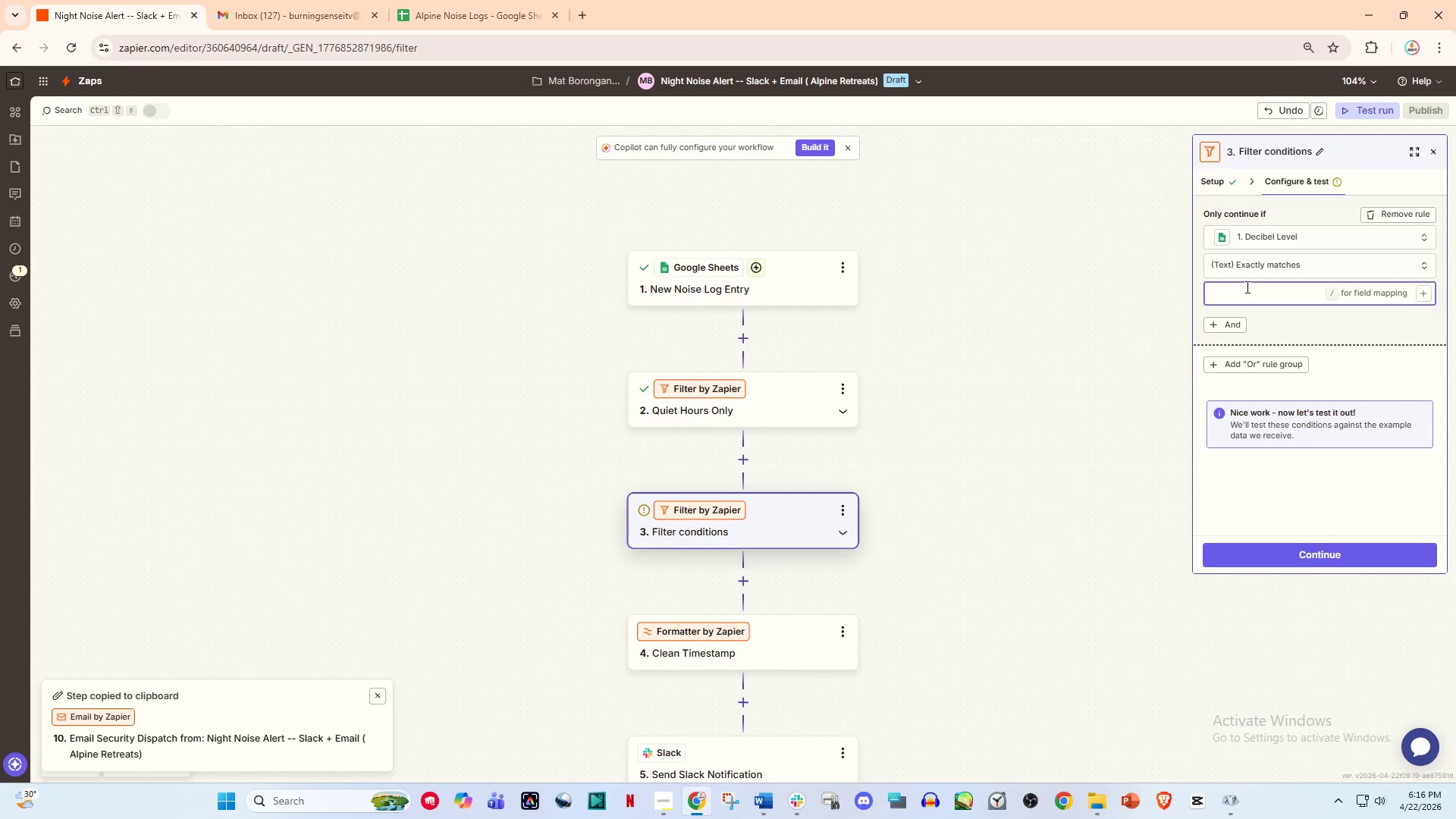 
key(Numpad7)
 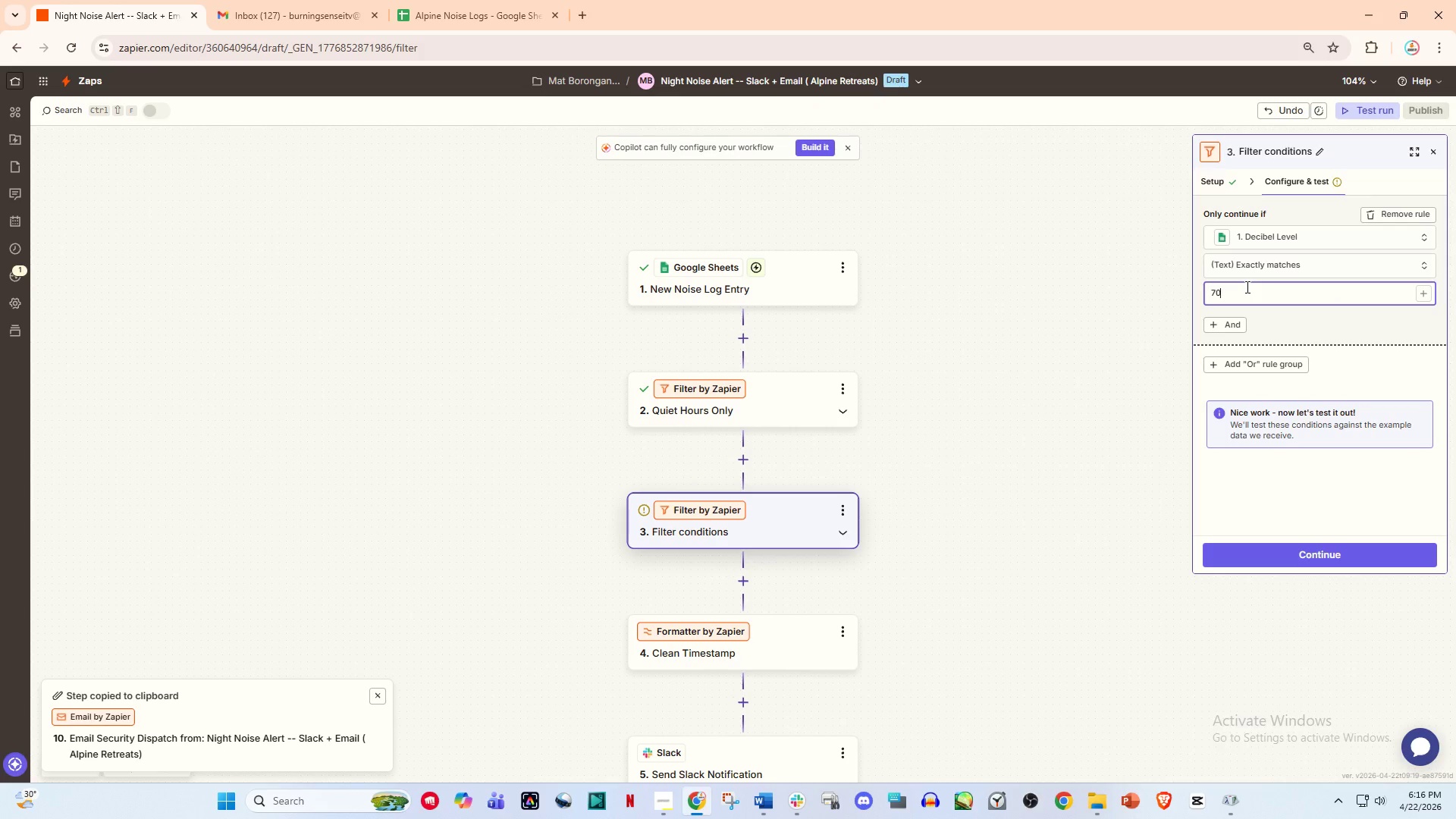 
key(Numpad0)
 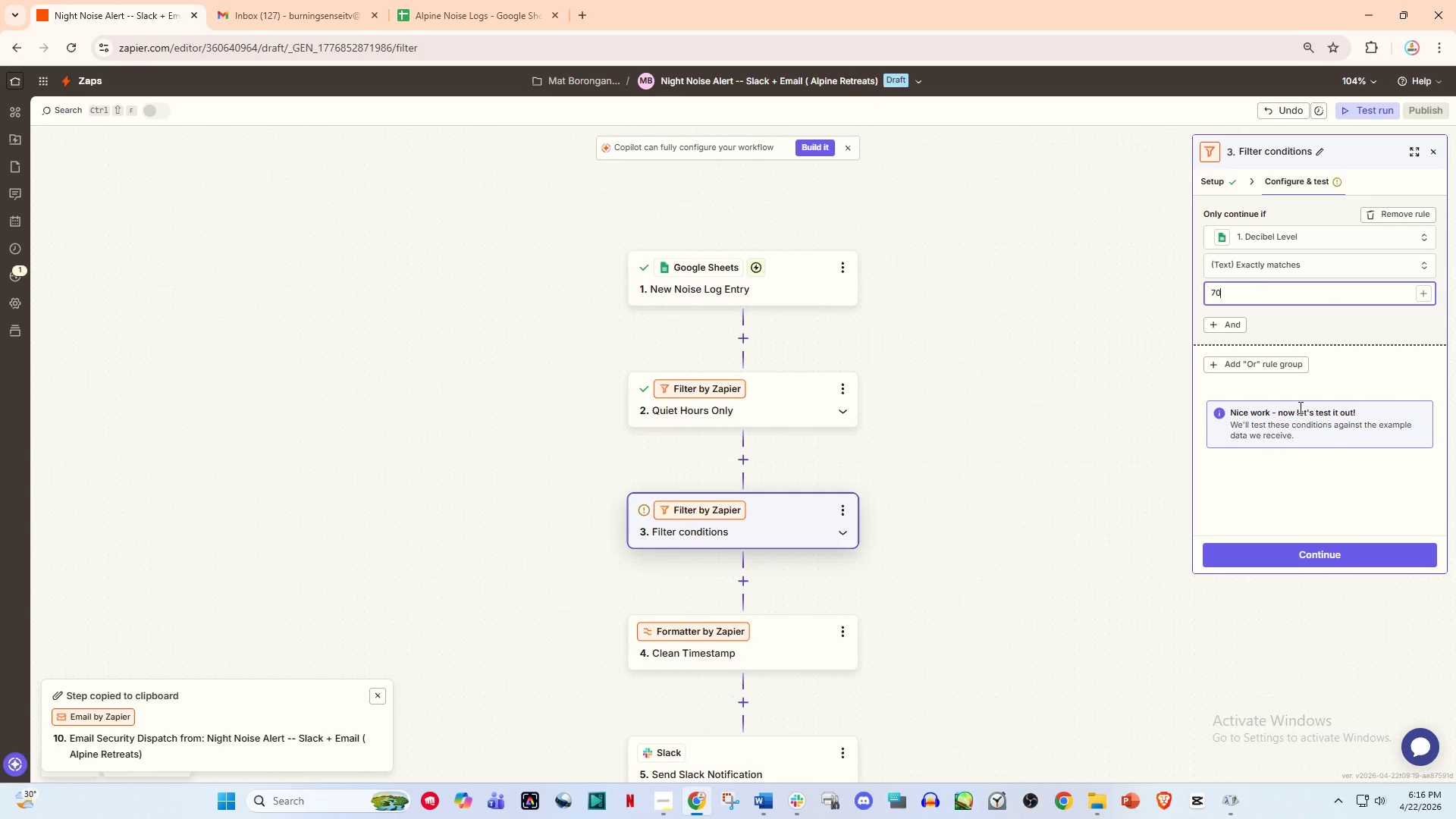 
left_click([1278, 366])
 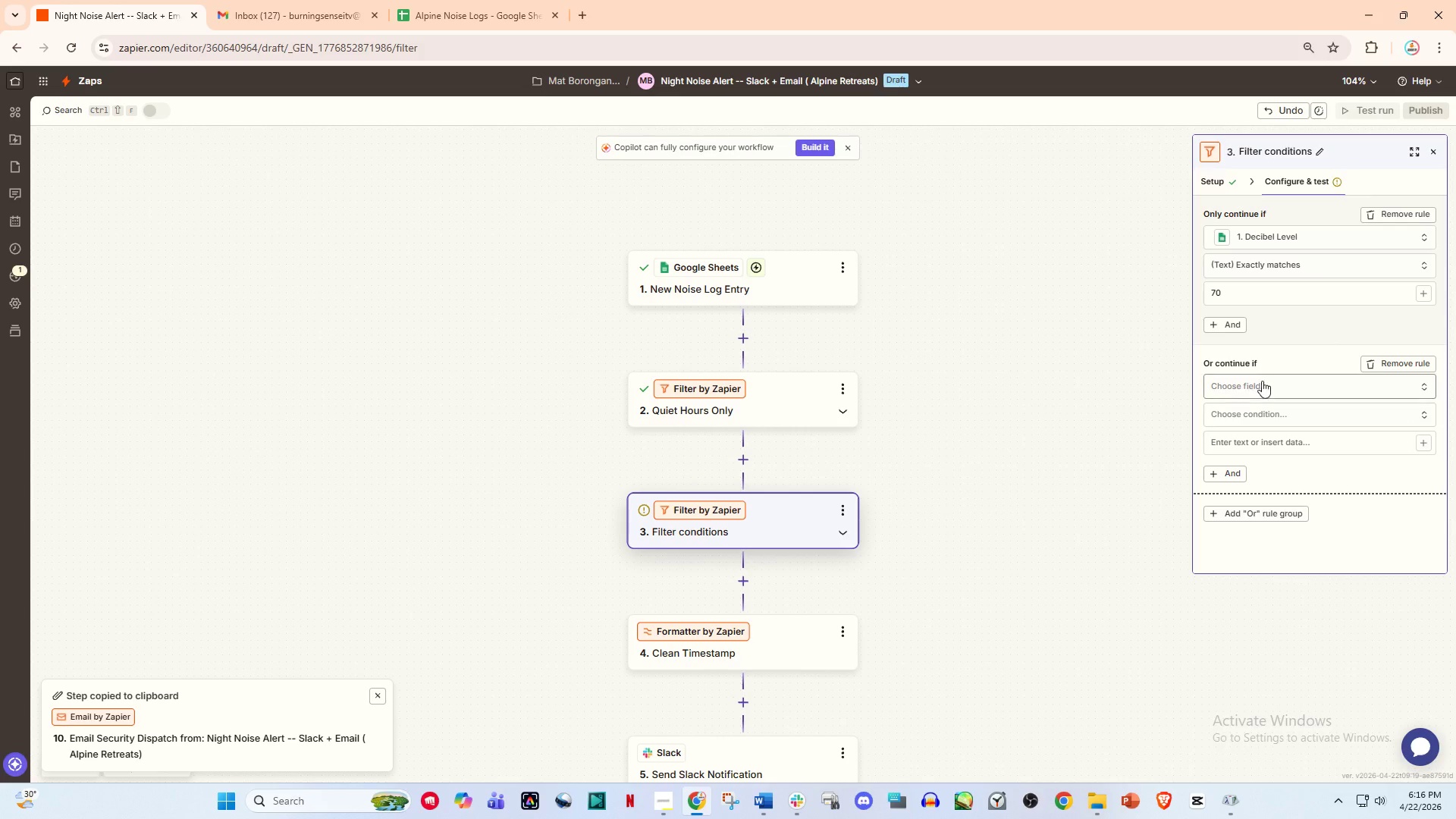 
left_click([1257, 390])
 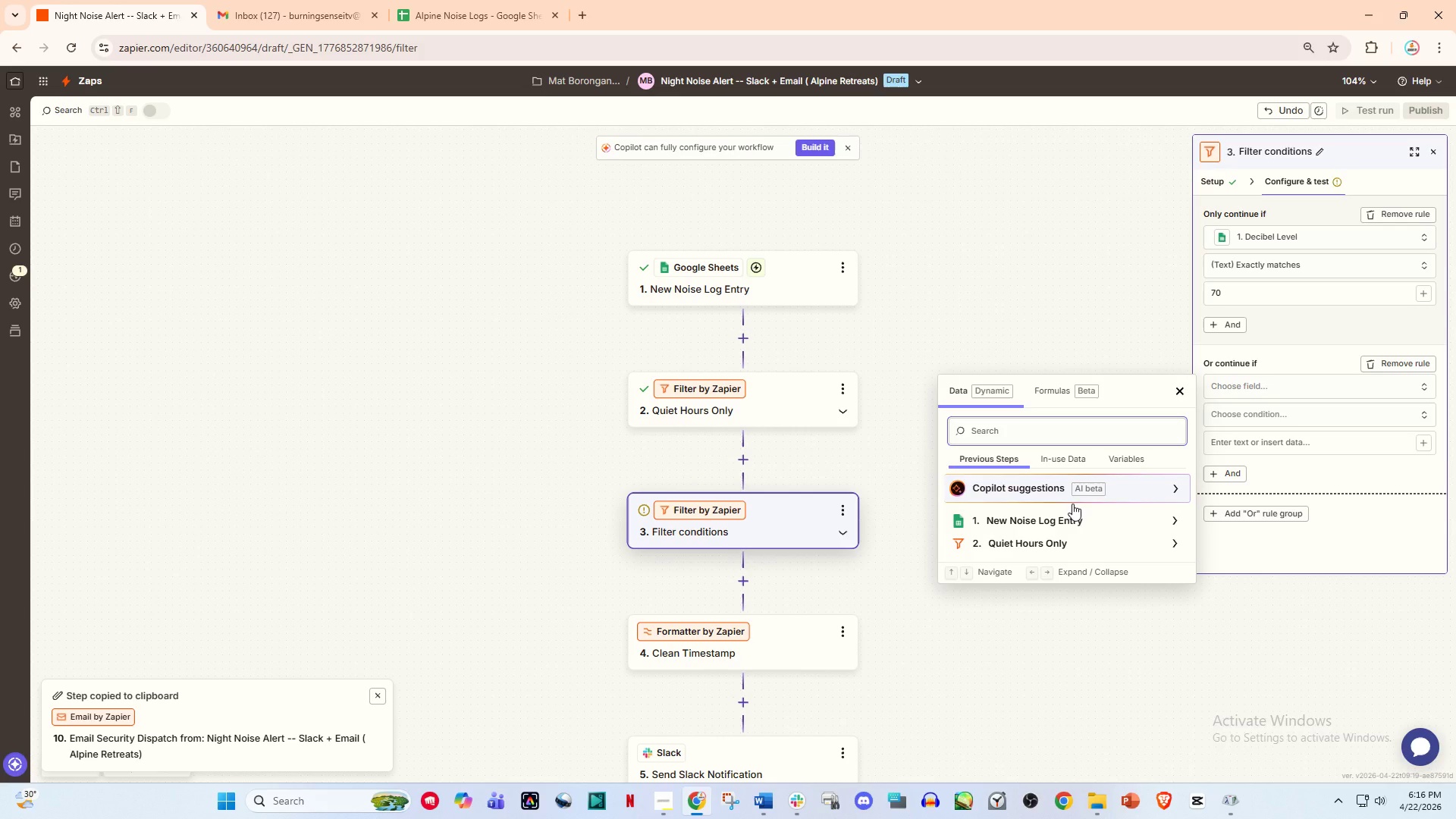 
left_click([1063, 524])
 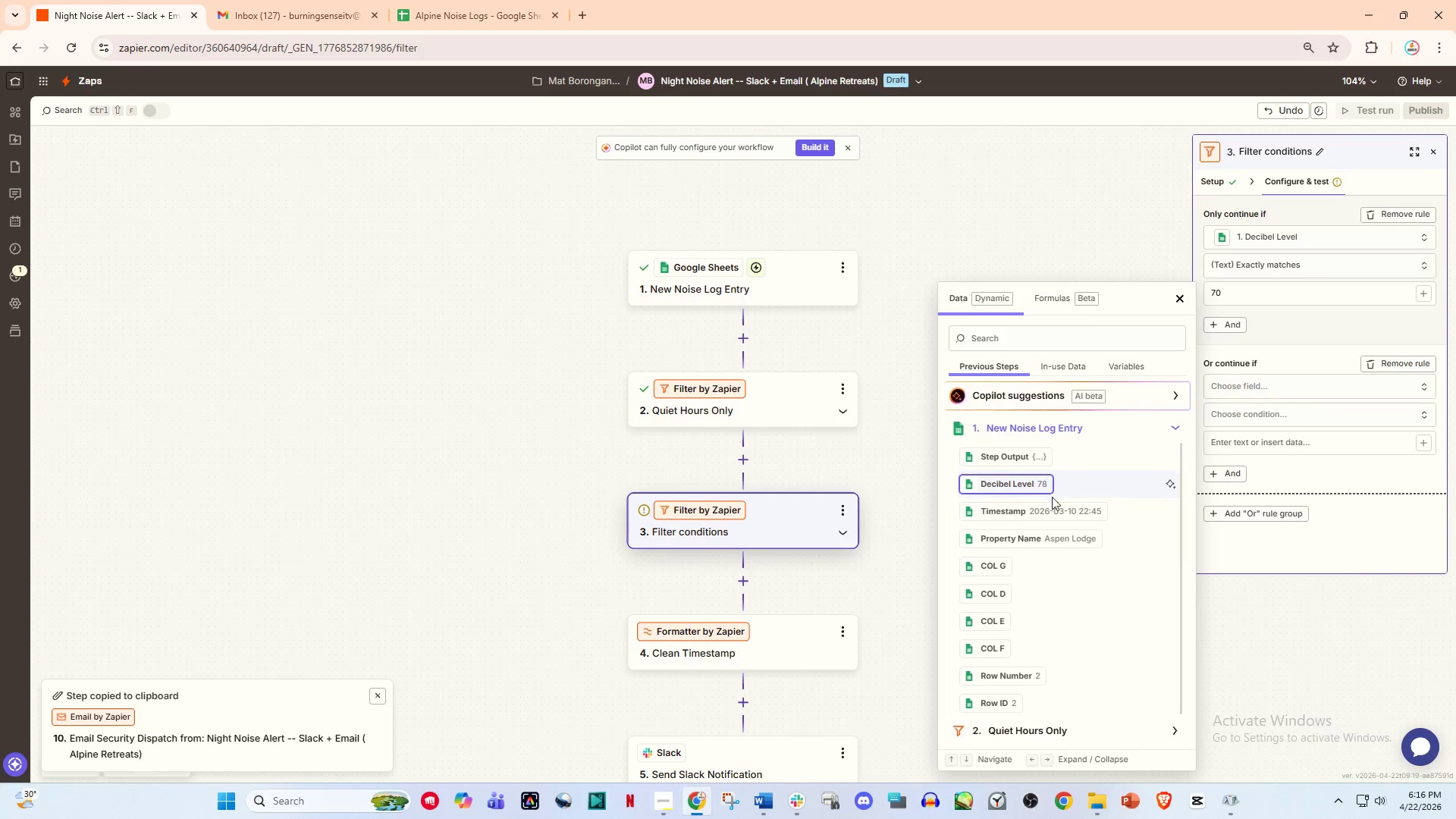 
left_click([1030, 489])
 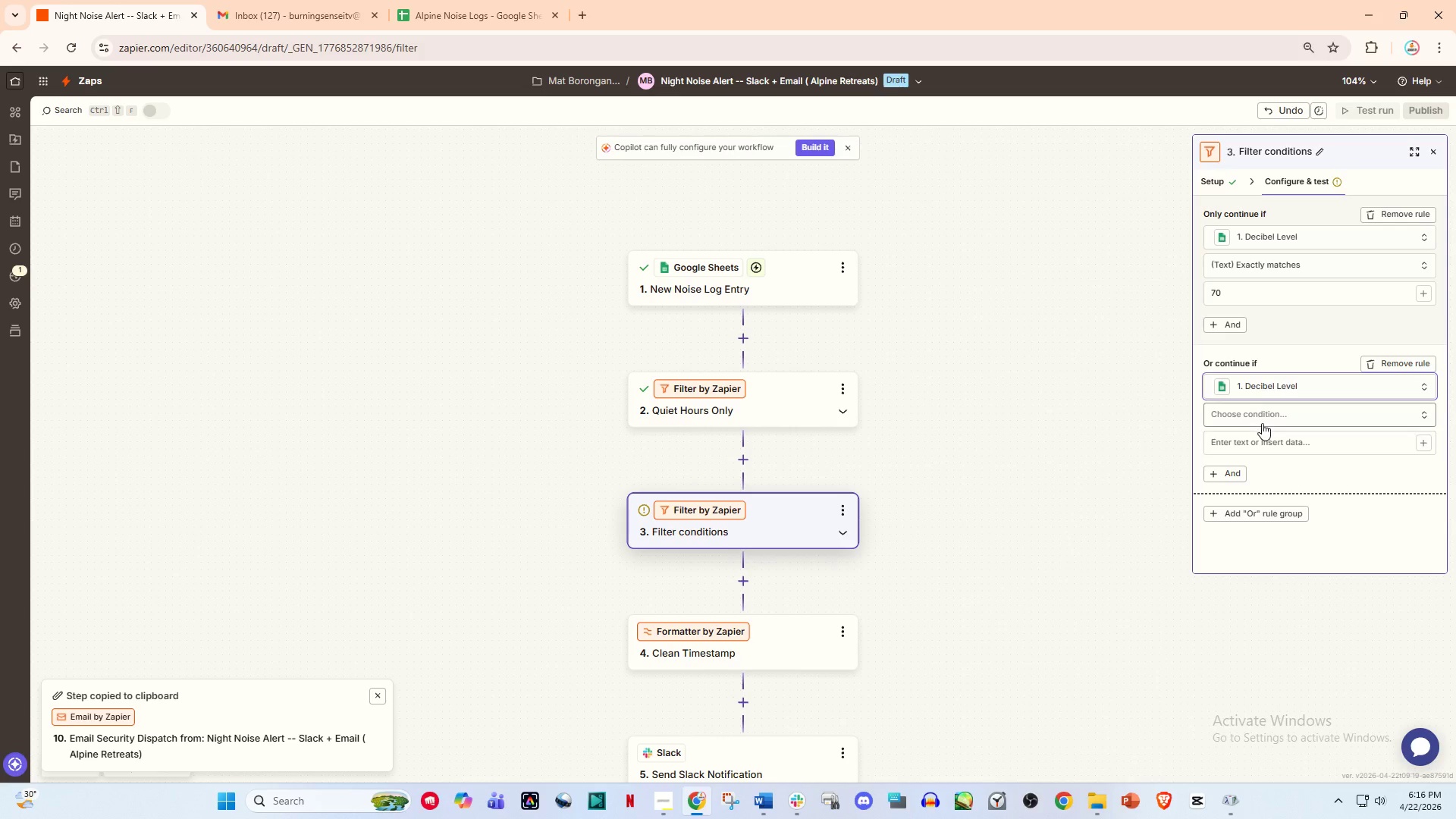 
left_click([1262, 423])
 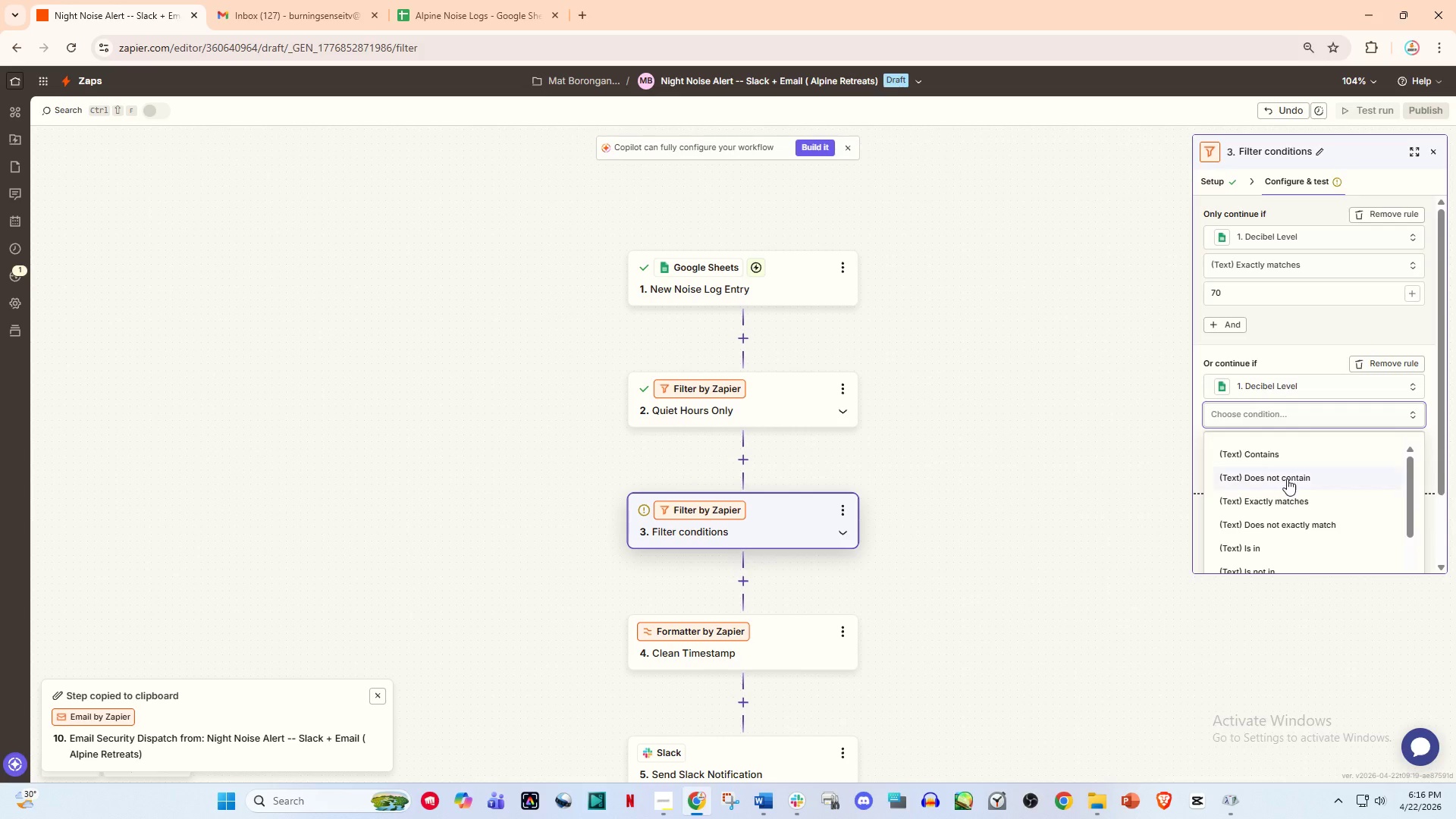 
scroll: coordinate [1287, 490], scroll_direction: down, amount: 3.0
 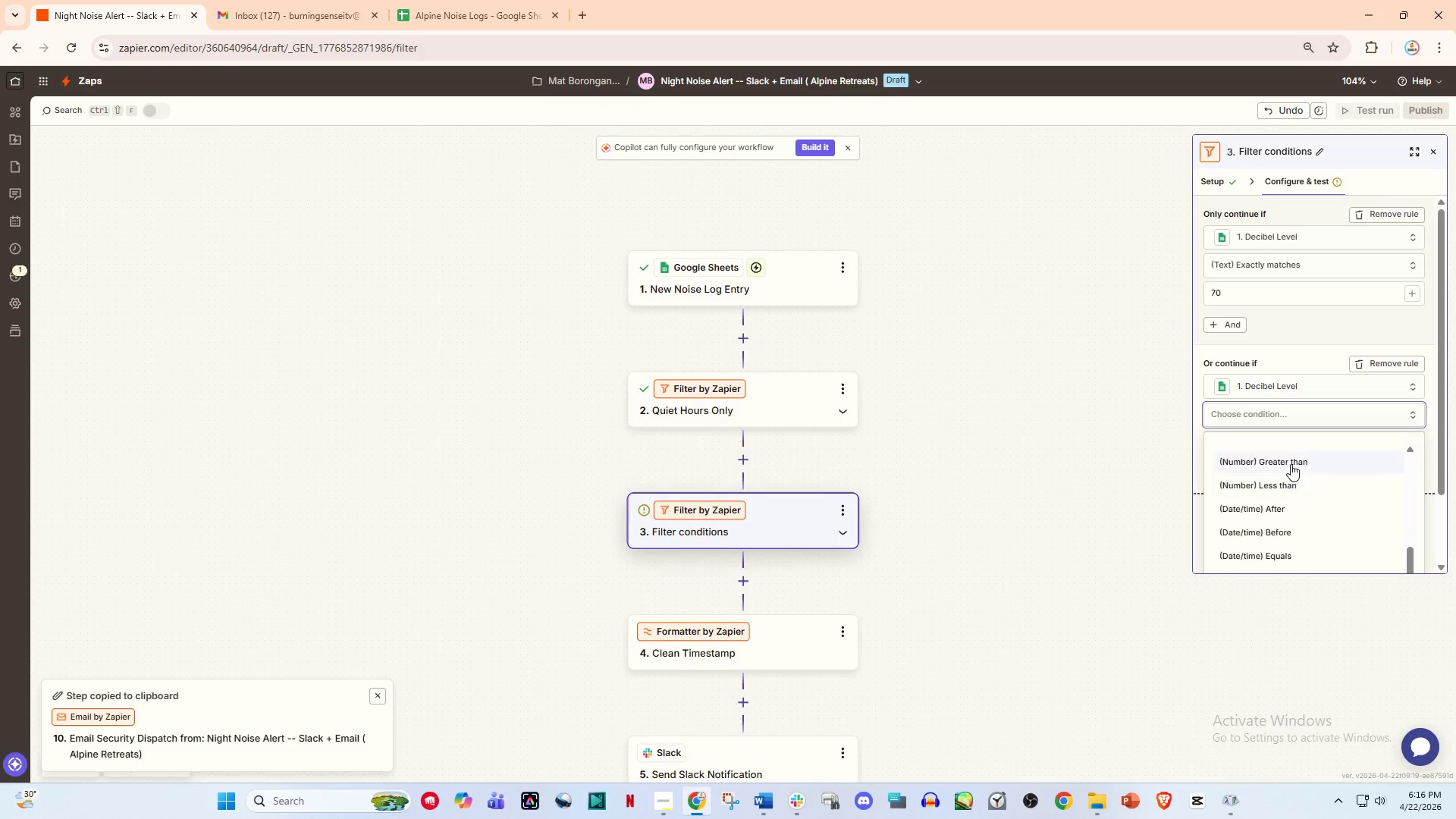 
left_click([1289, 463])
 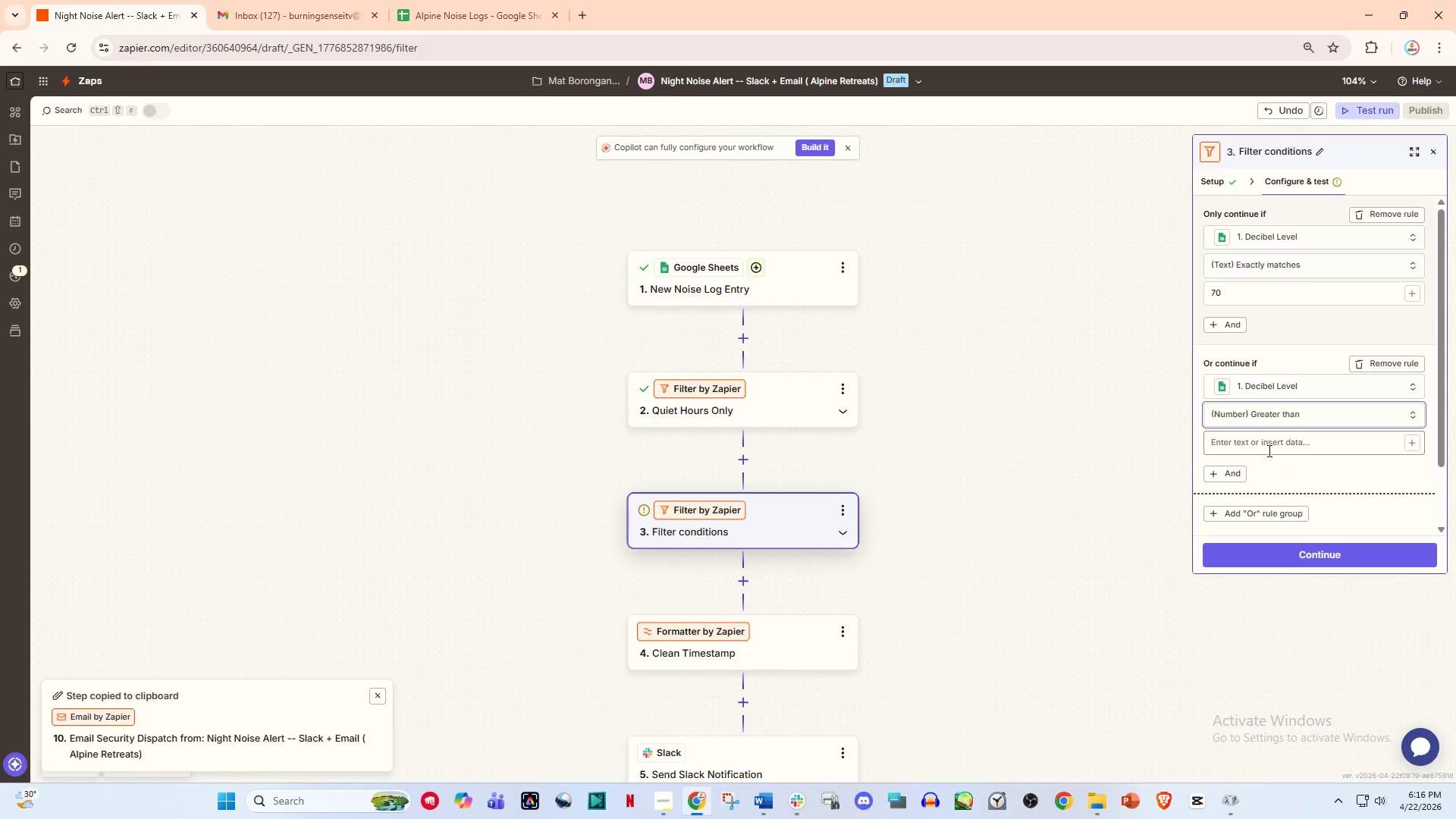 
left_click([1268, 450])
 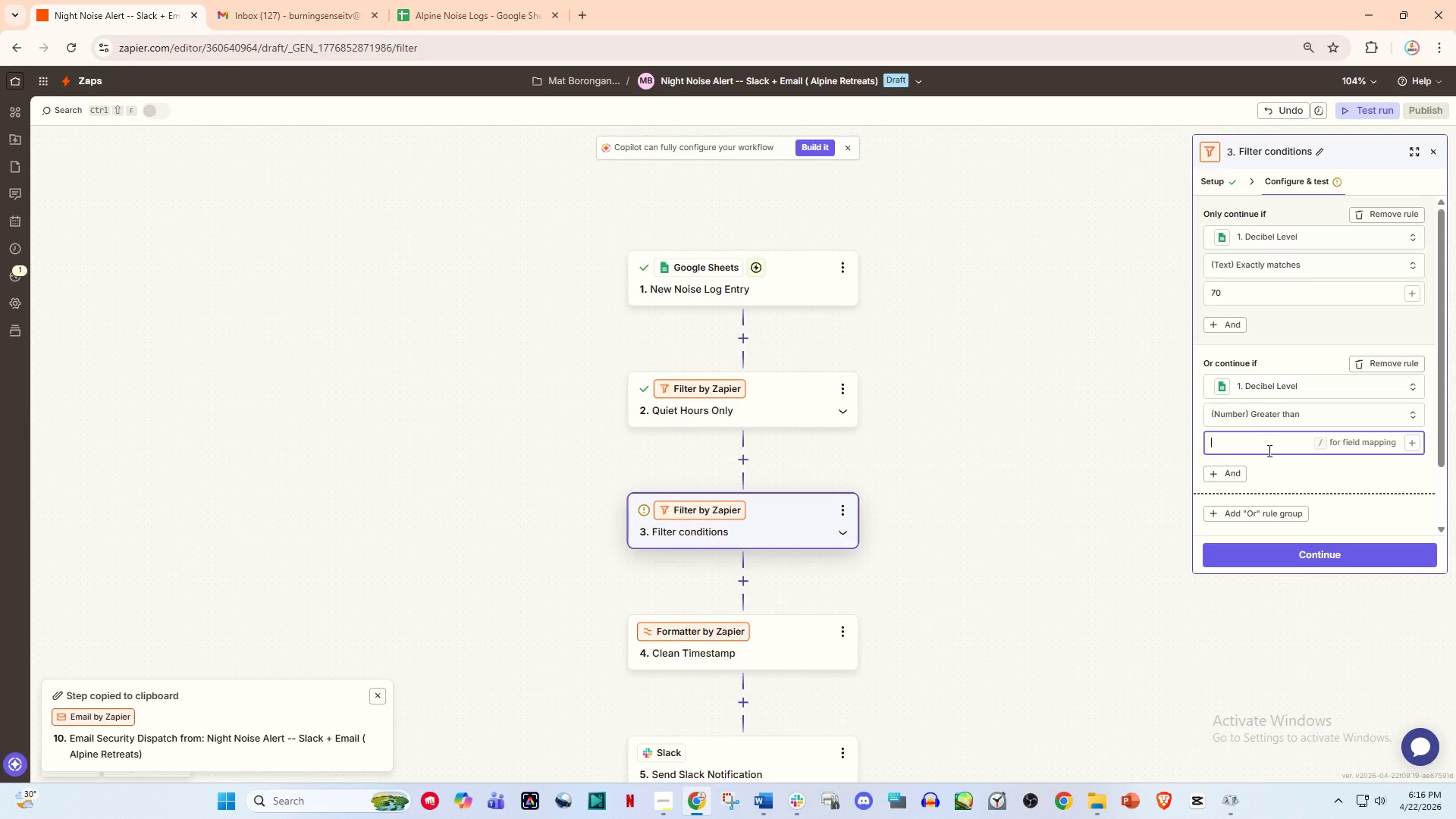 
key(Numpad7)
 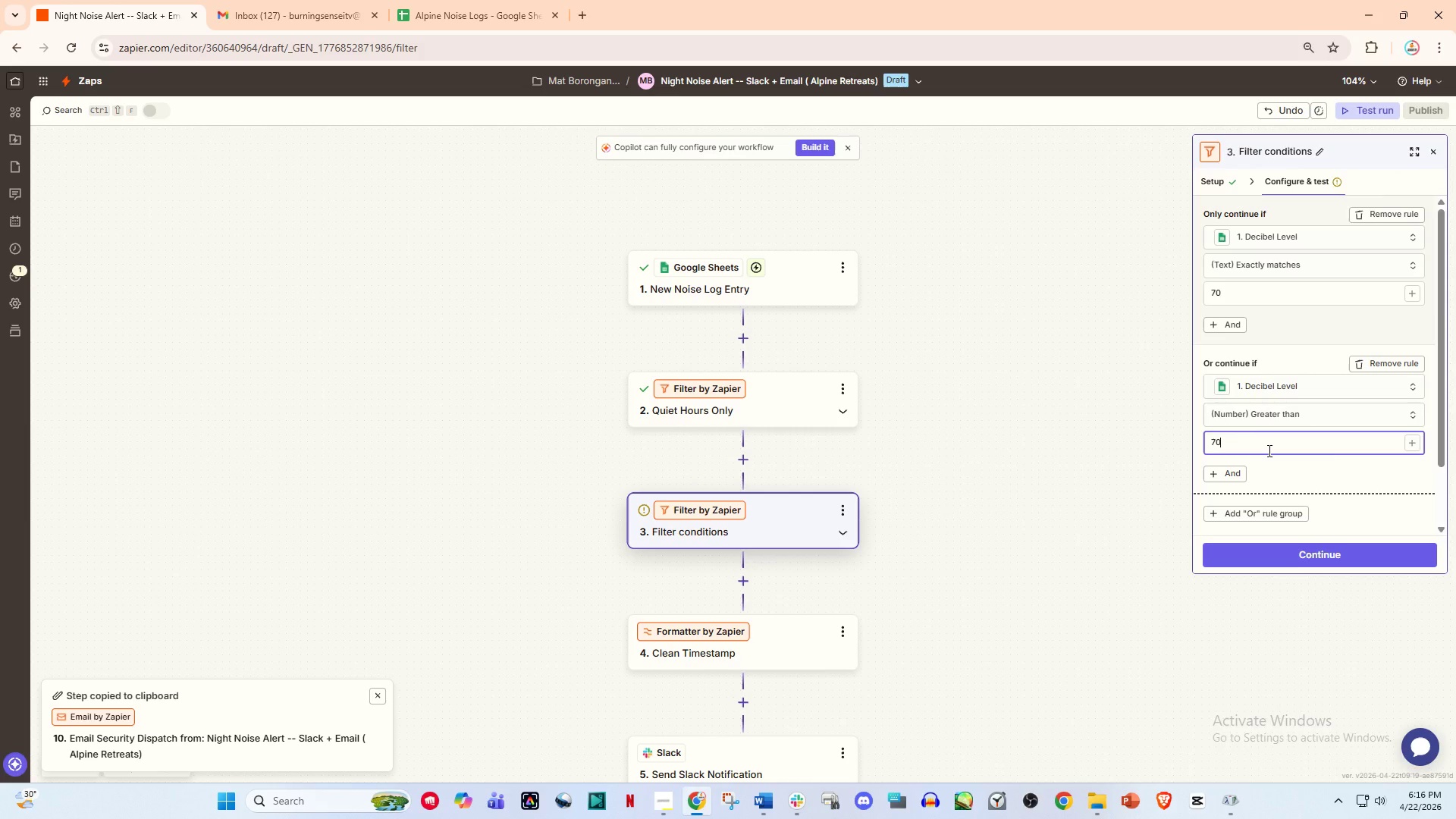 
key(Numpad0)
 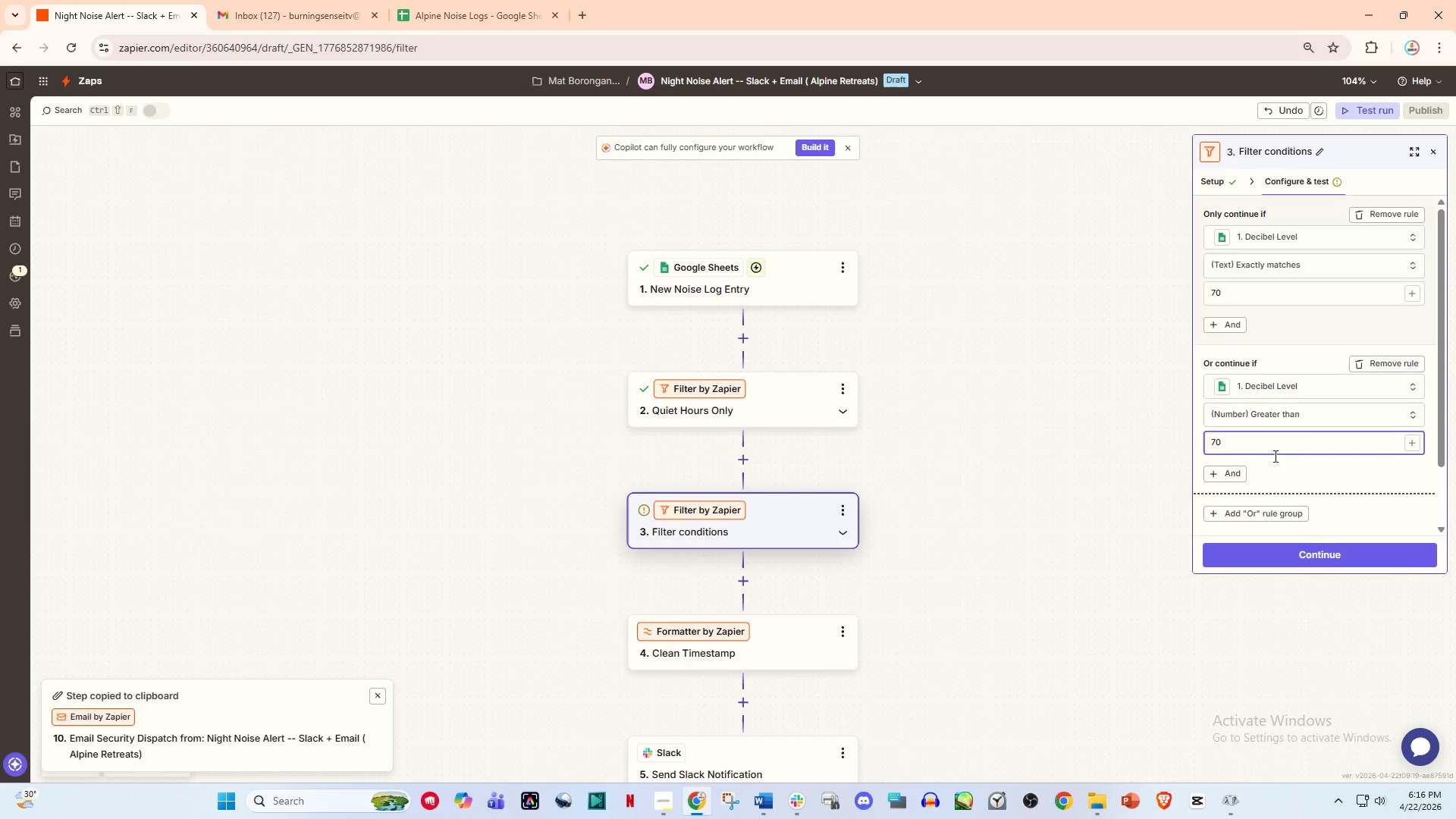 
scroll: coordinate [1281, 484], scroll_direction: down, amount: 1.0
 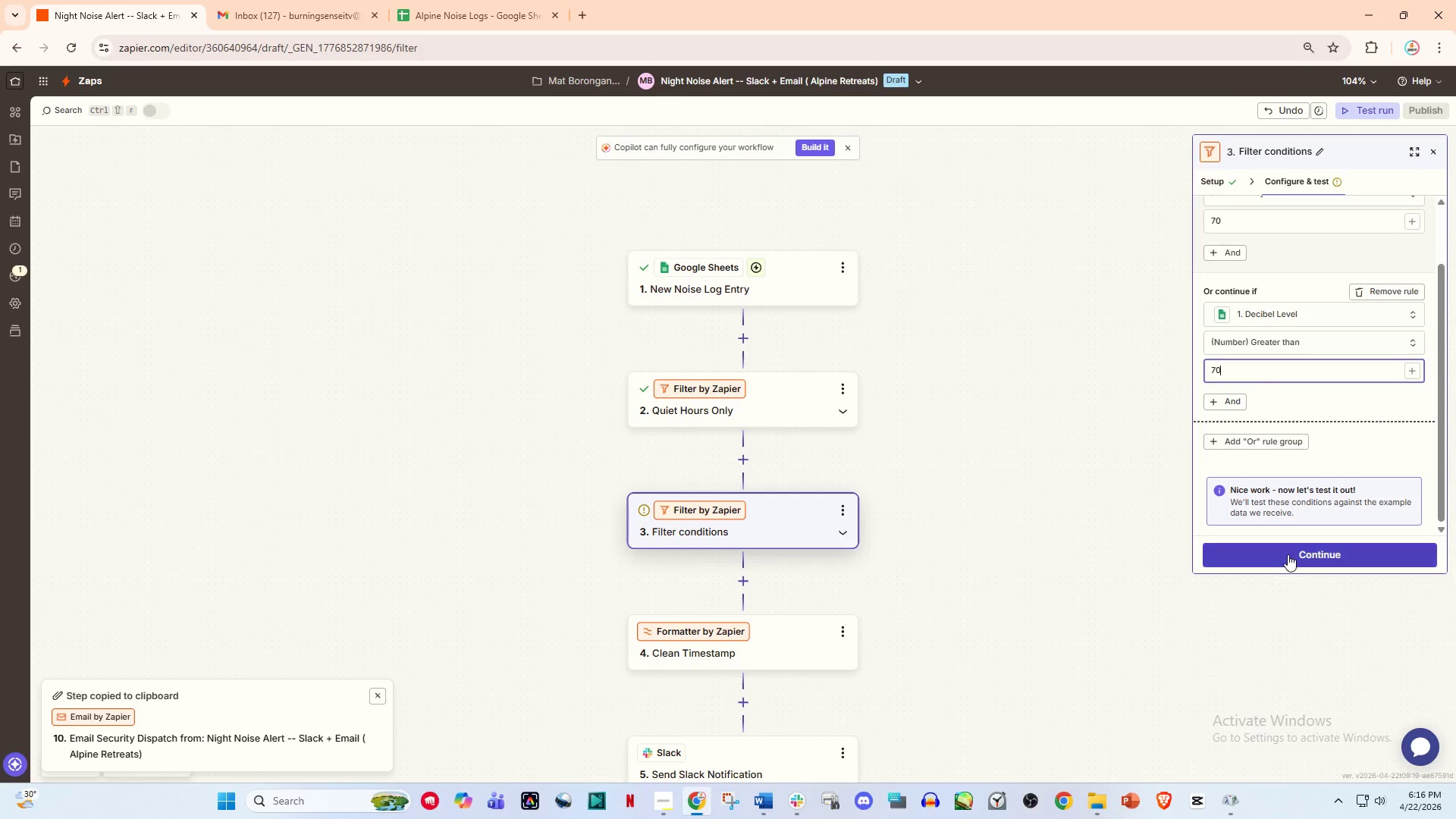 
left_click([1288, 554])
 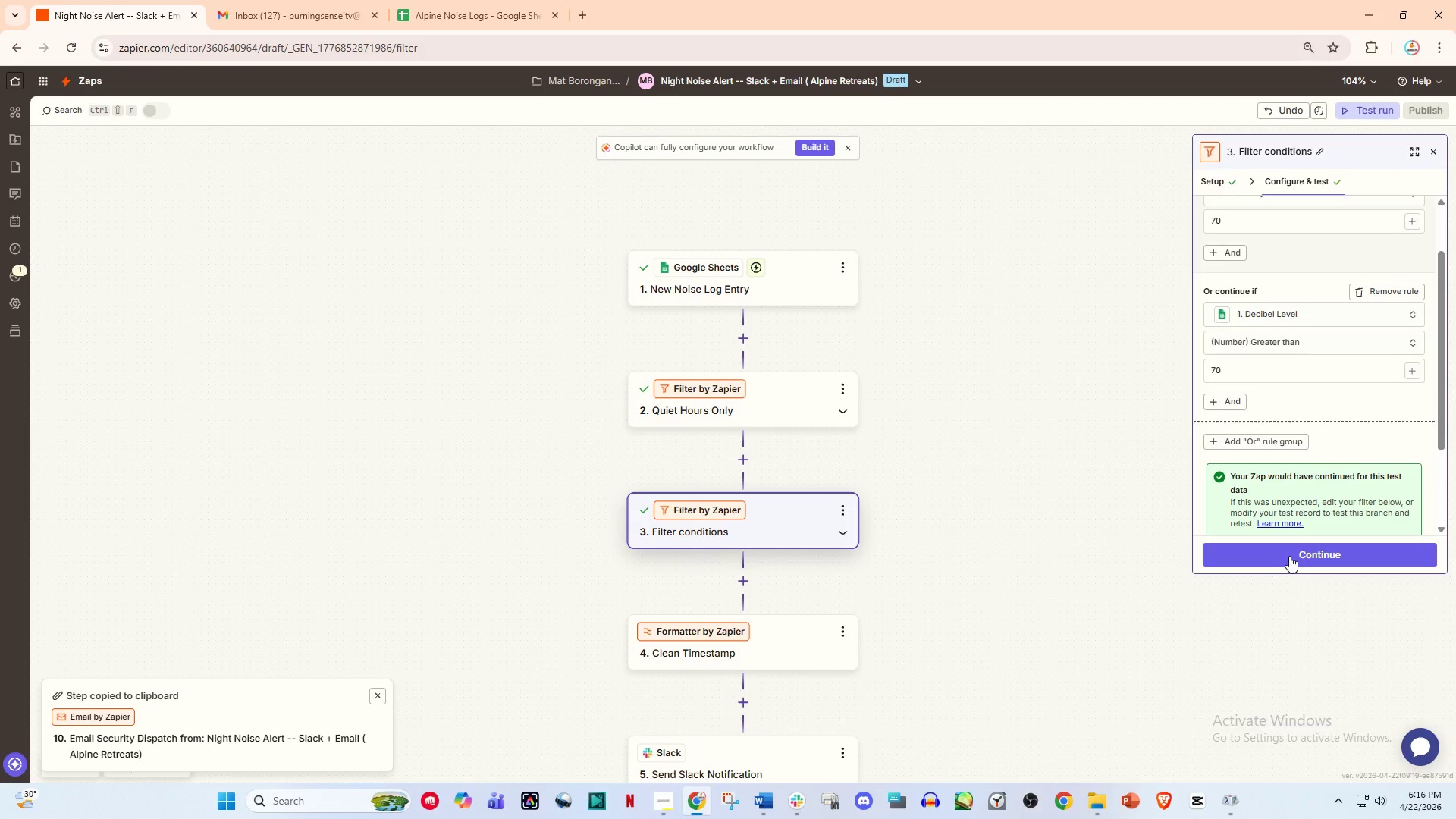 
left_click([1289, 556])
 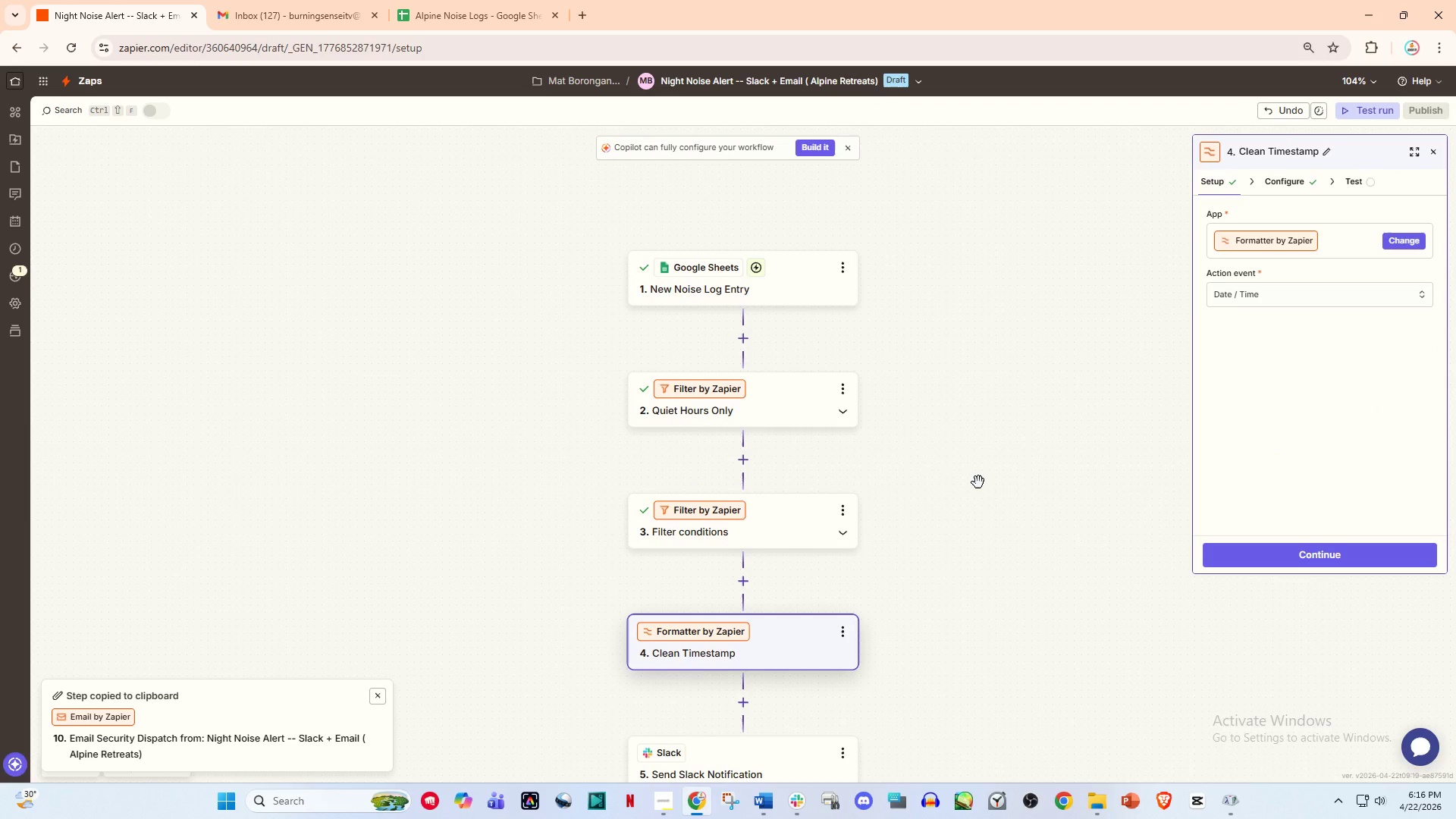 
scroll: coordinate [978, 482], scroll_direction: down, amount: 2.0
 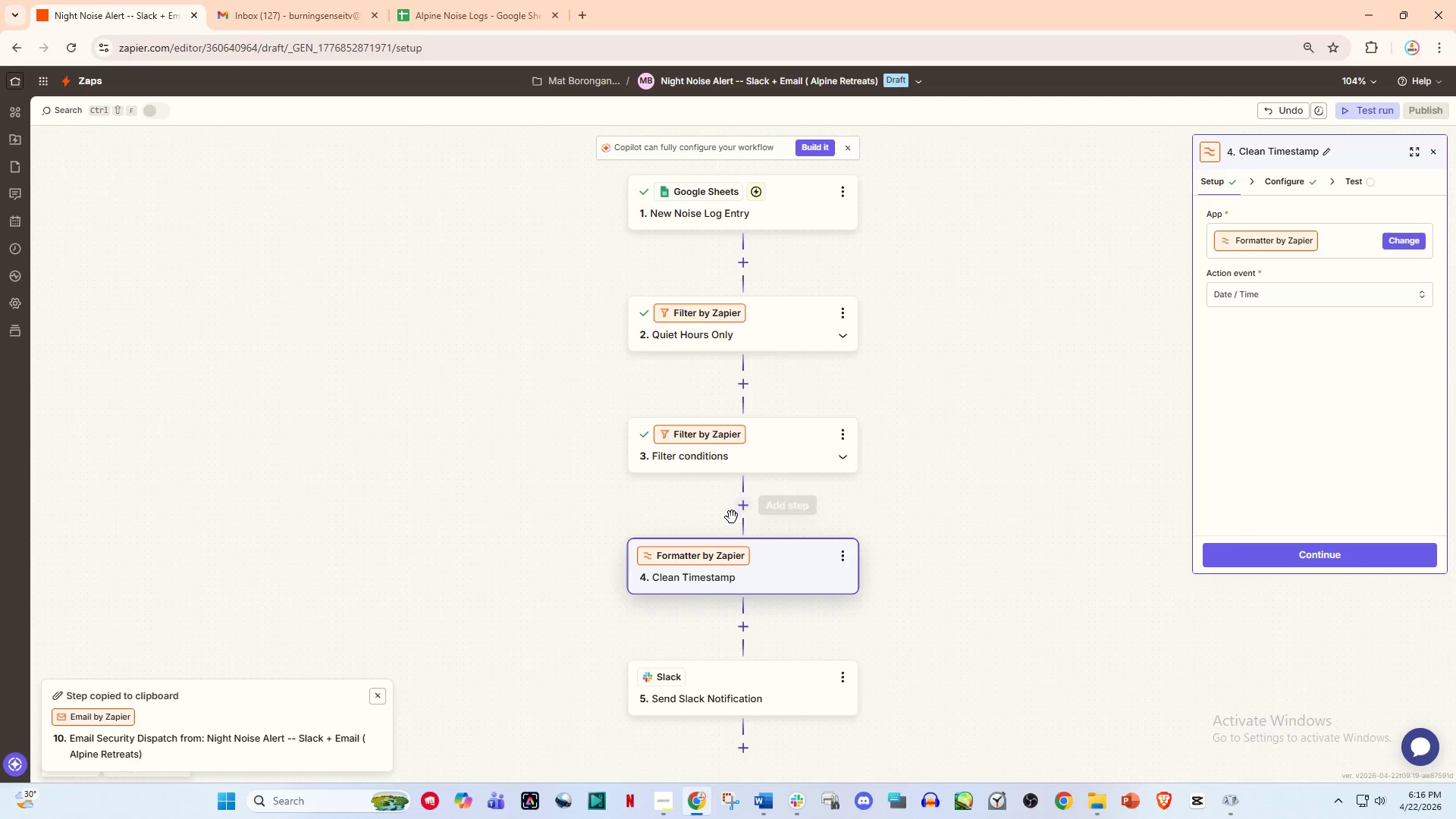 
left_click([732, 517])
 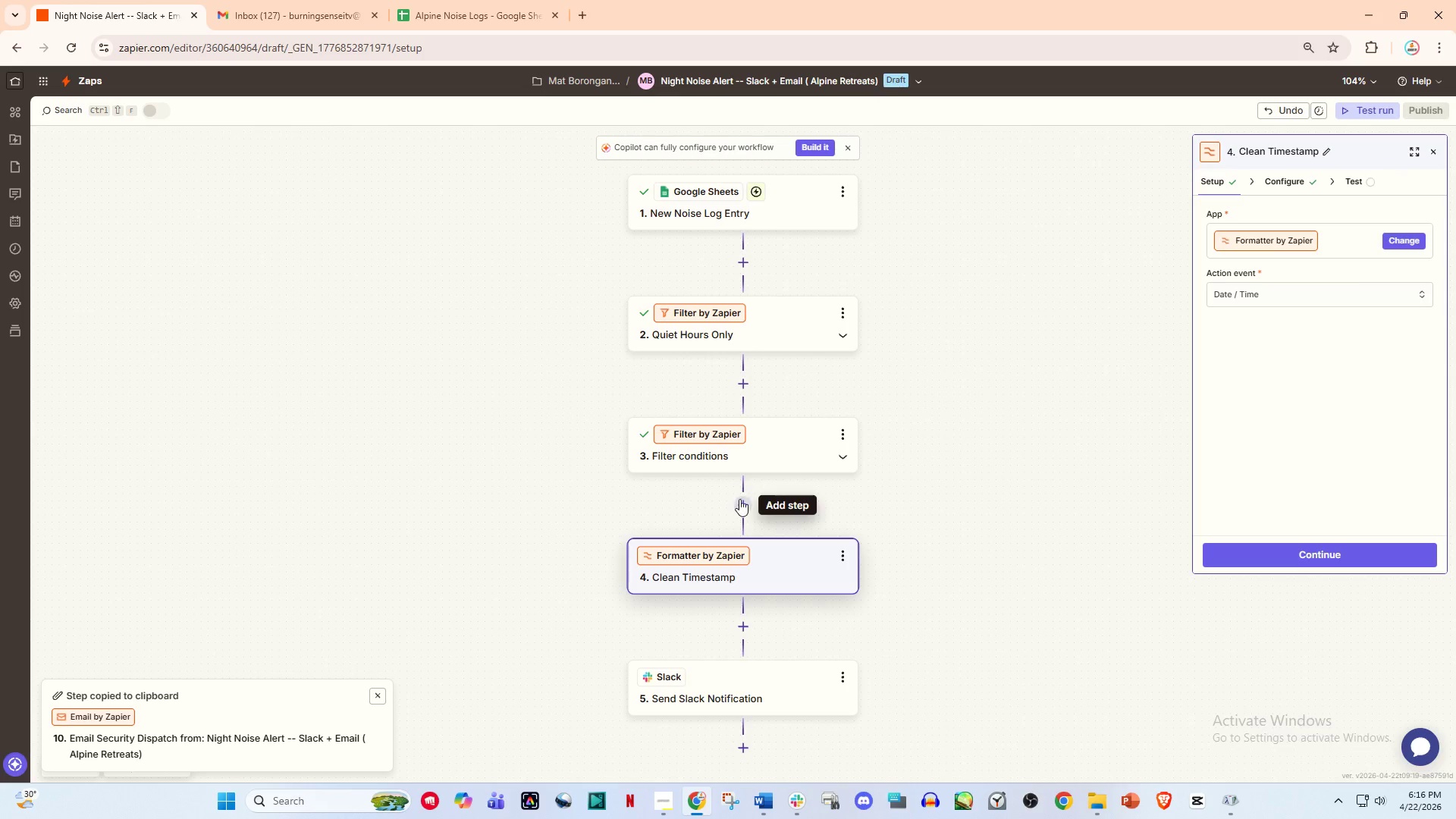 
left_click([739, 499])
 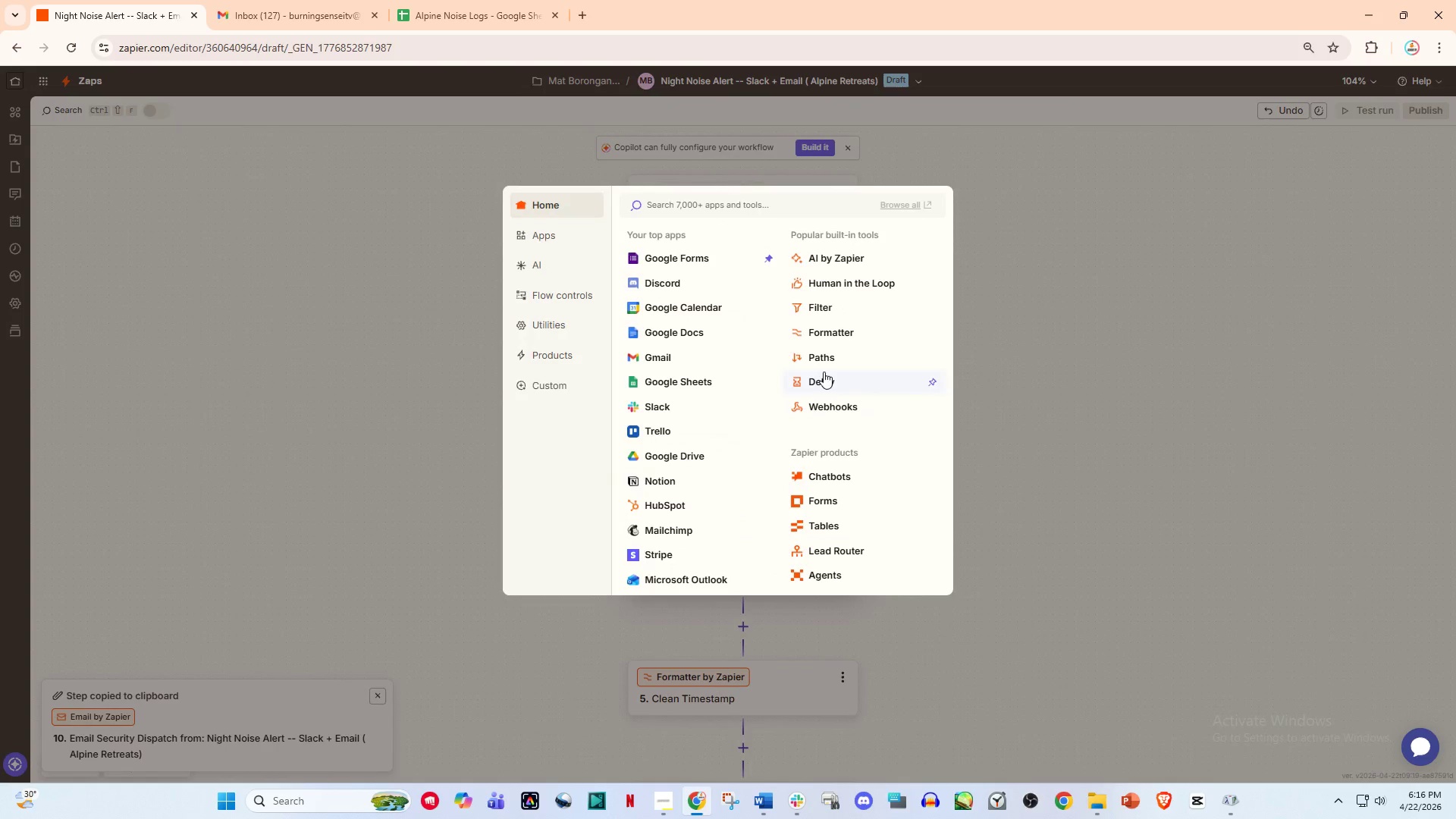 
left_click([824, 369])
 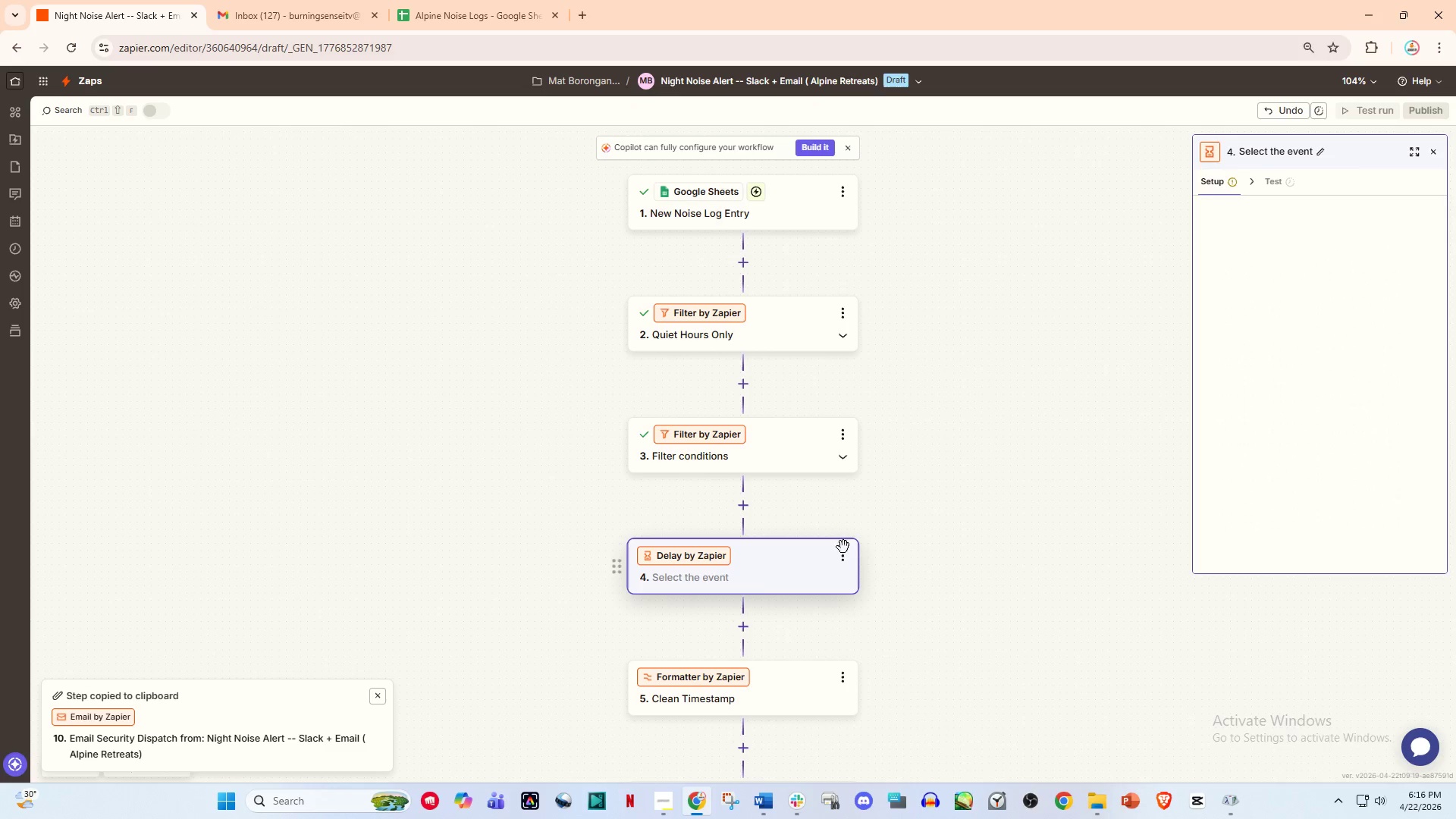 
left_click([843, 558])
 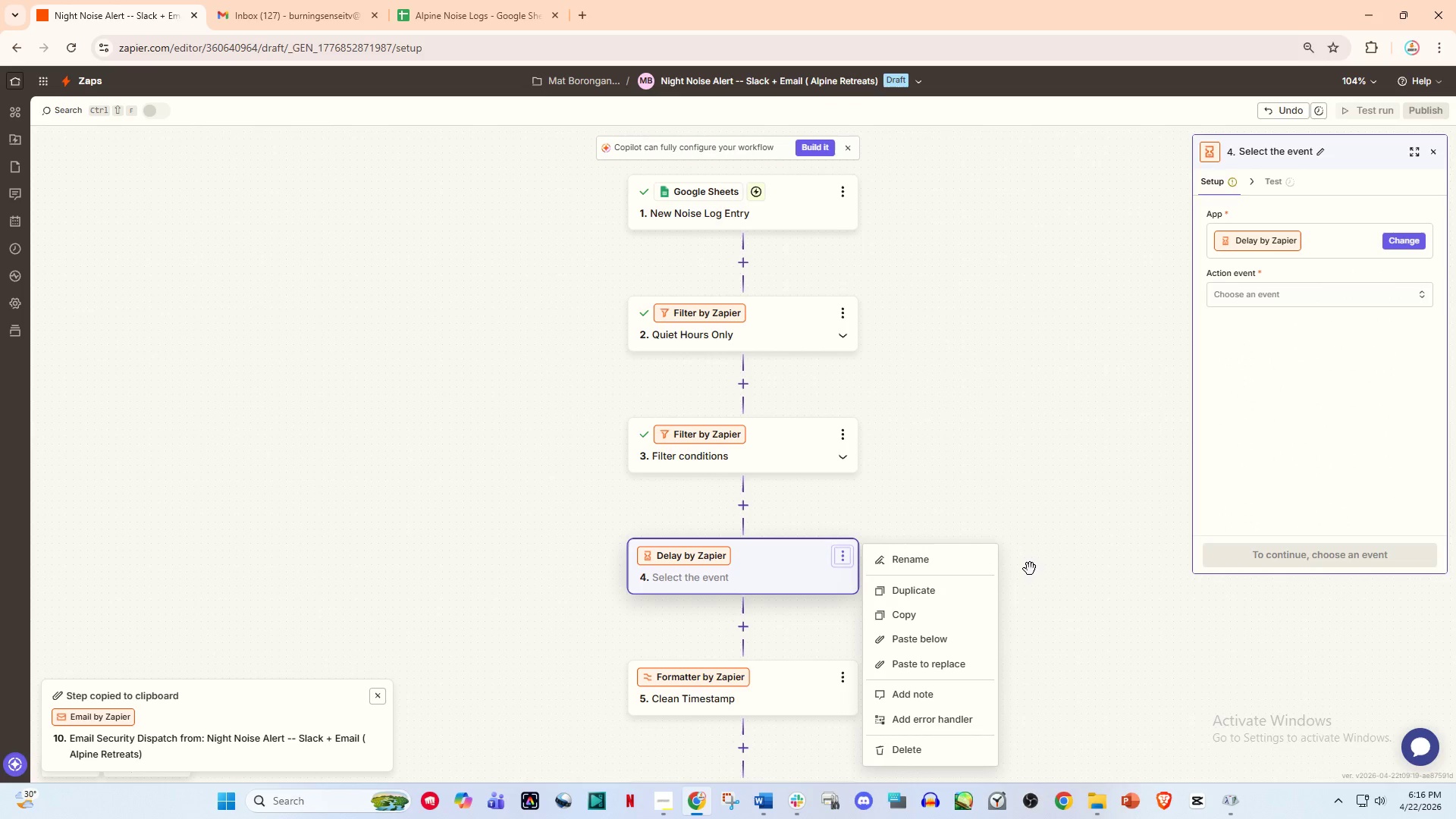 
left_click([1080, 507])
 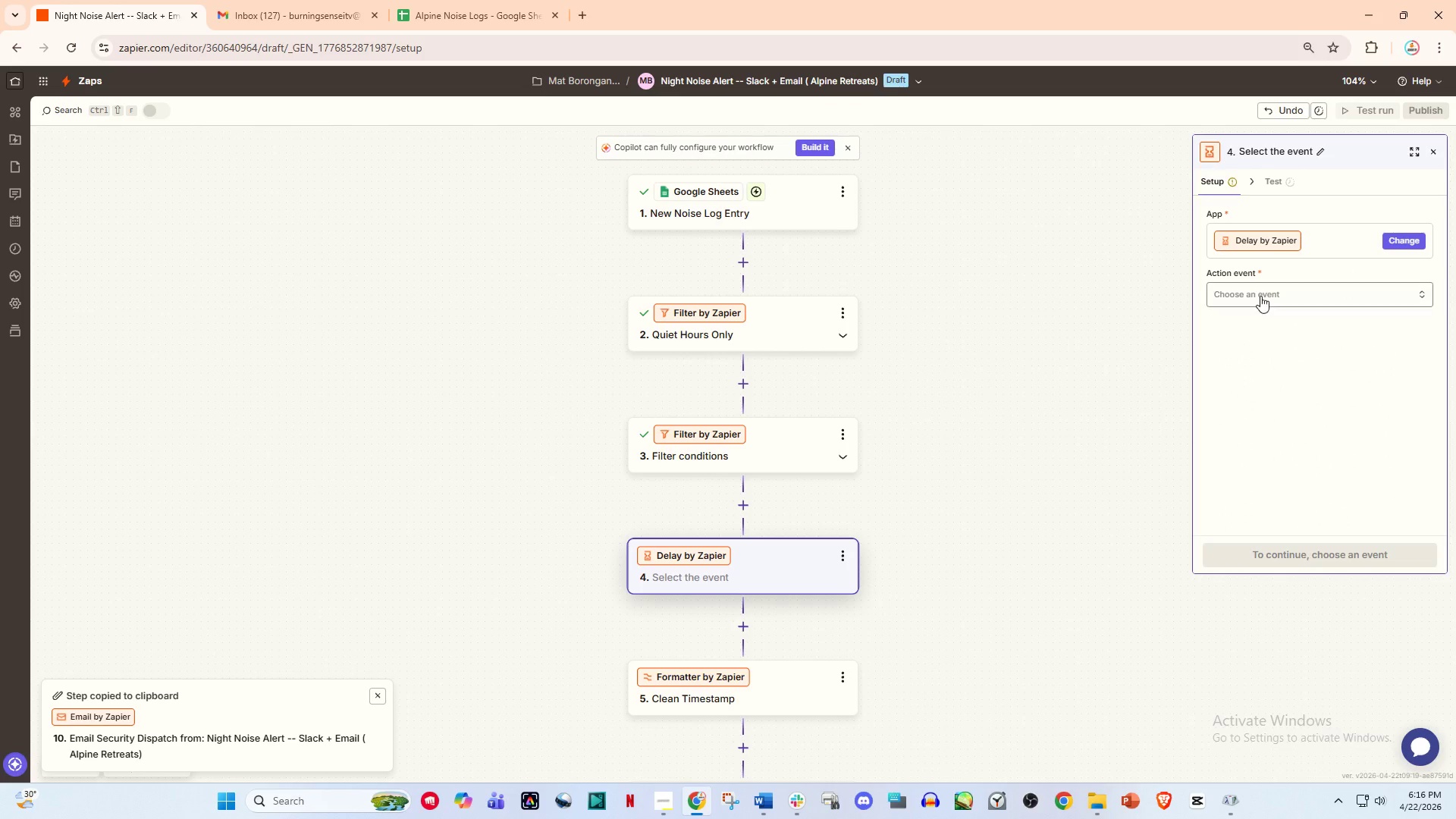 
left_click([1264, 292])
 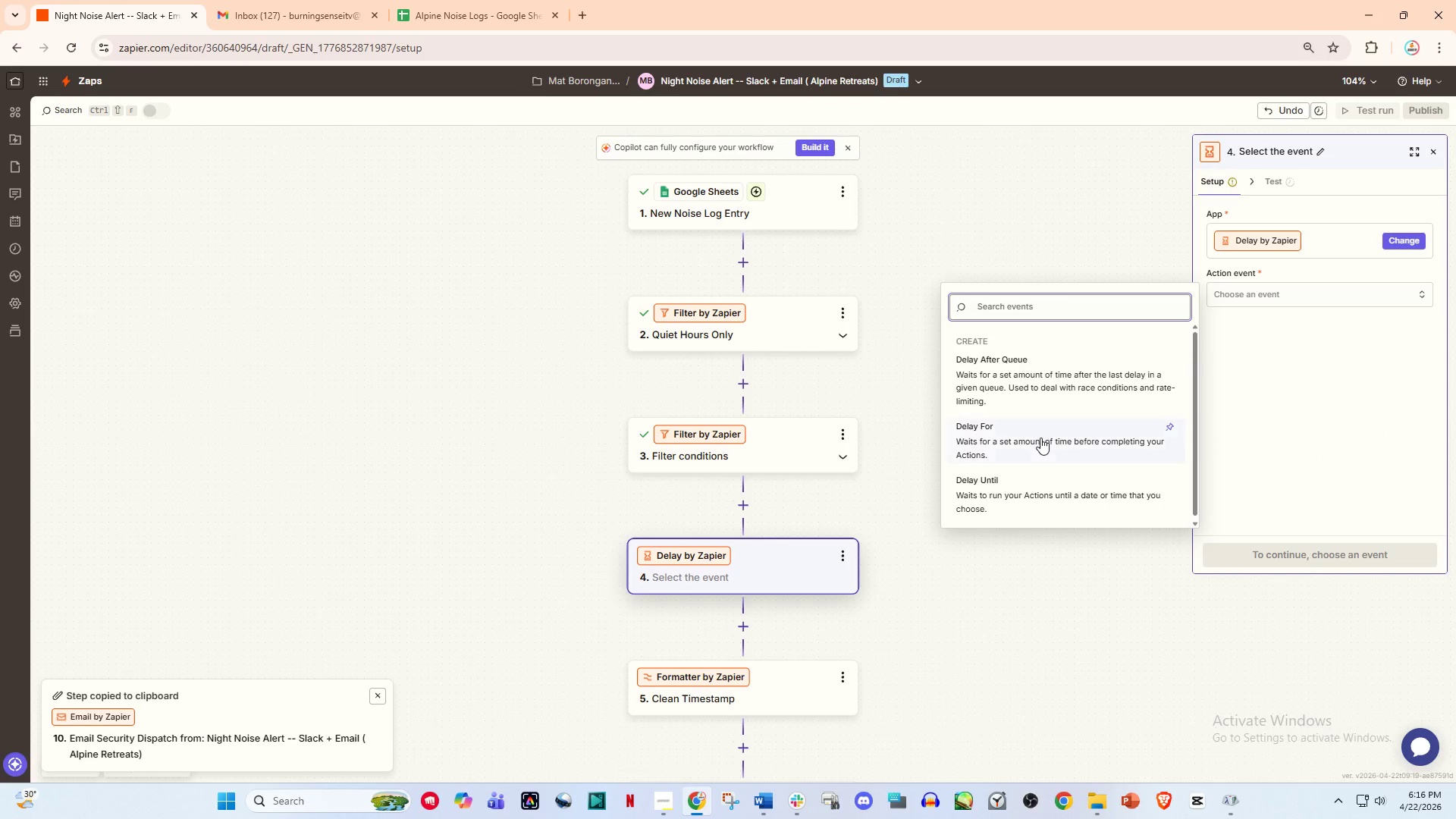 
left_click([1040, 438])
 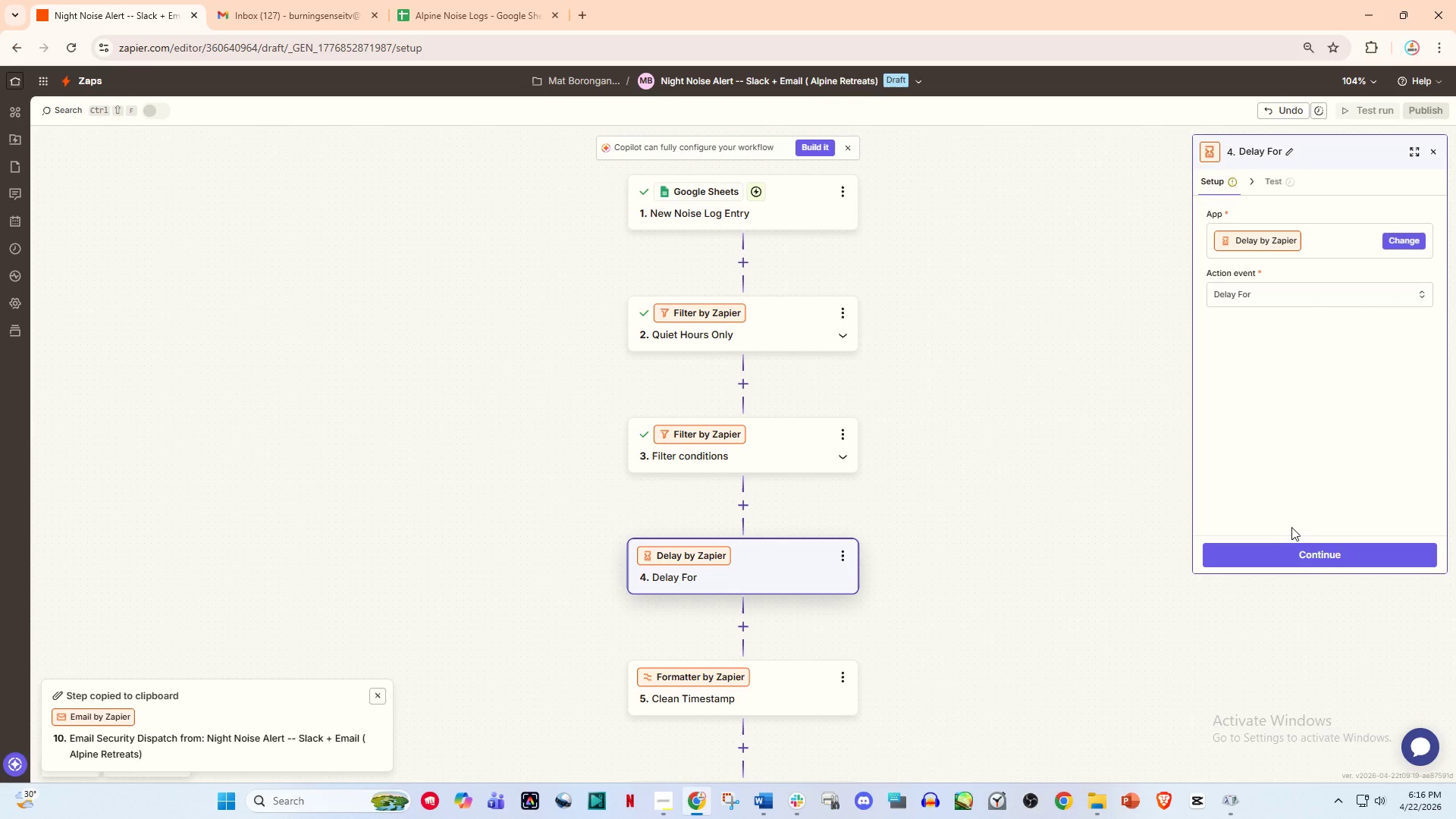 
left_click([1304, 548])
 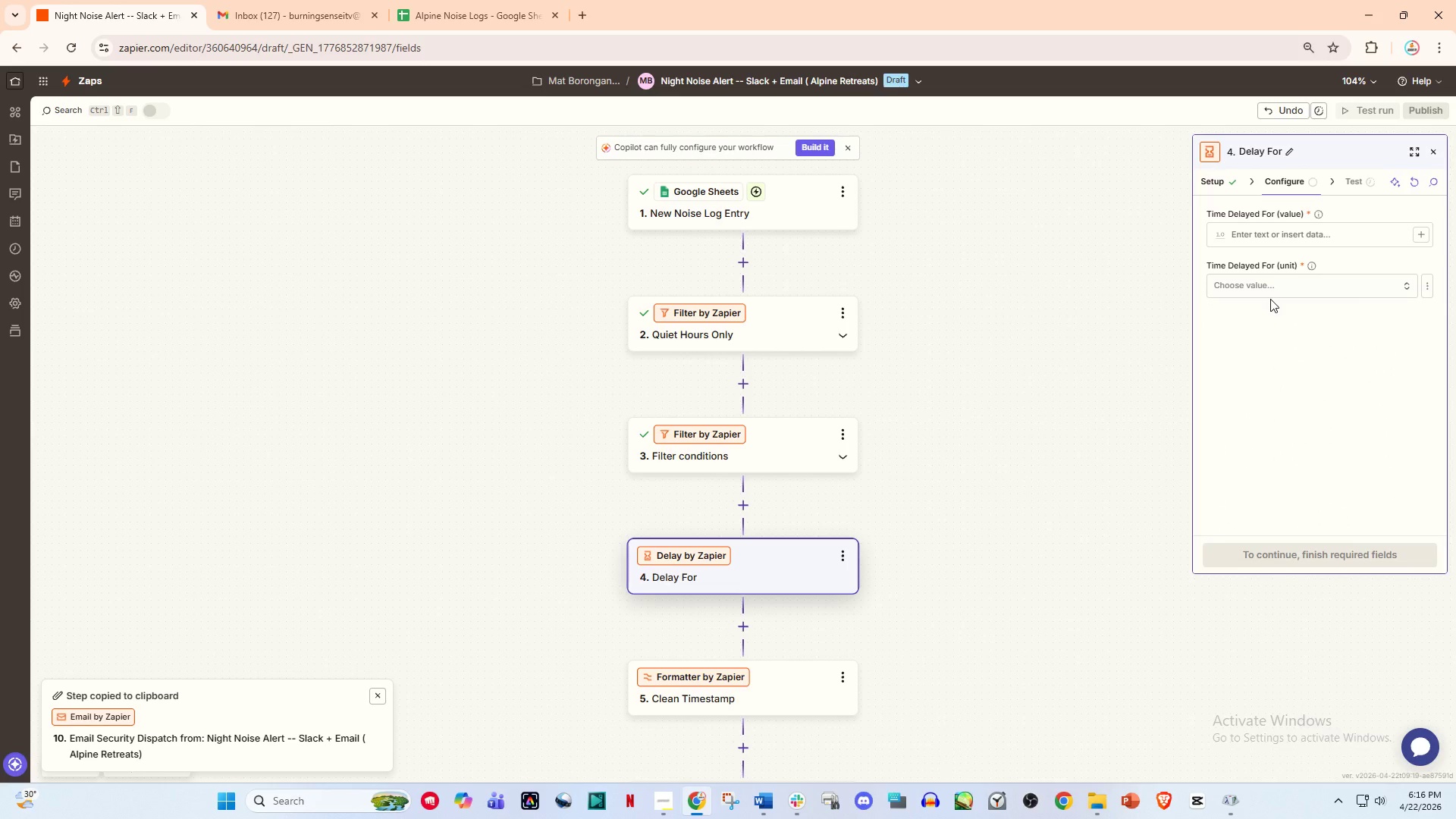 
double_click([1270, 287])
 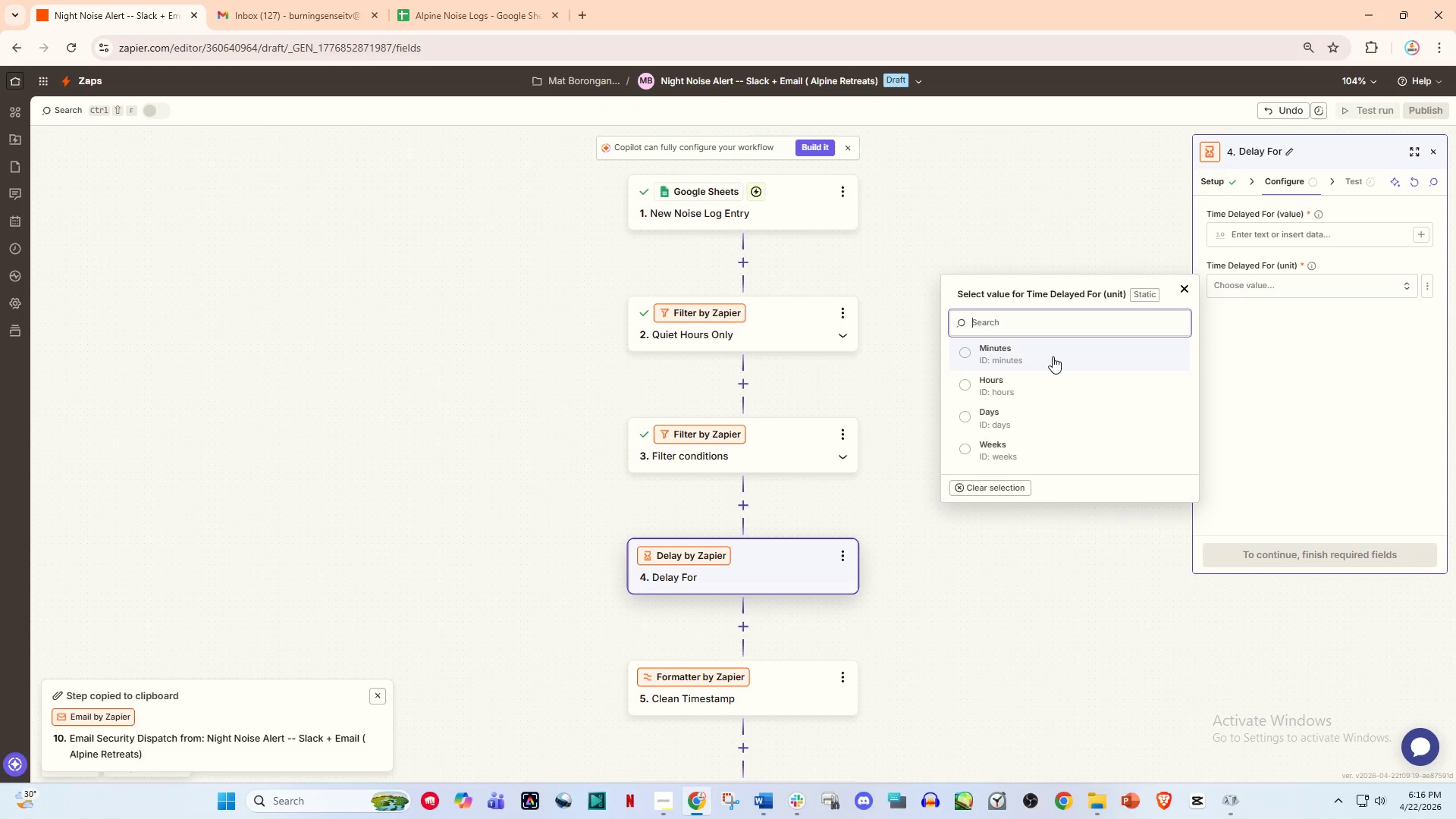 
left_click([1046, 358])
 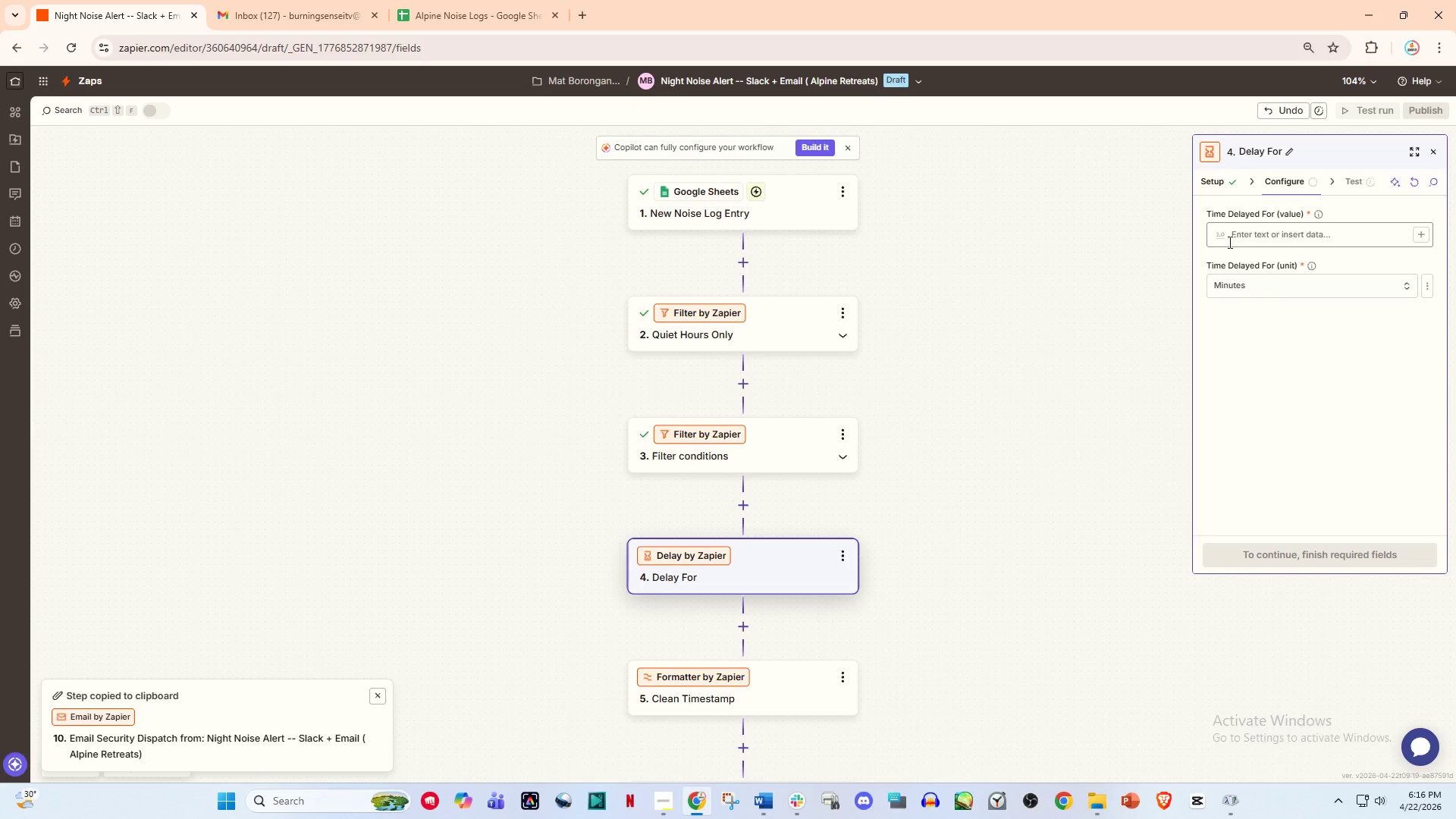 
left_click([1253, 237])
 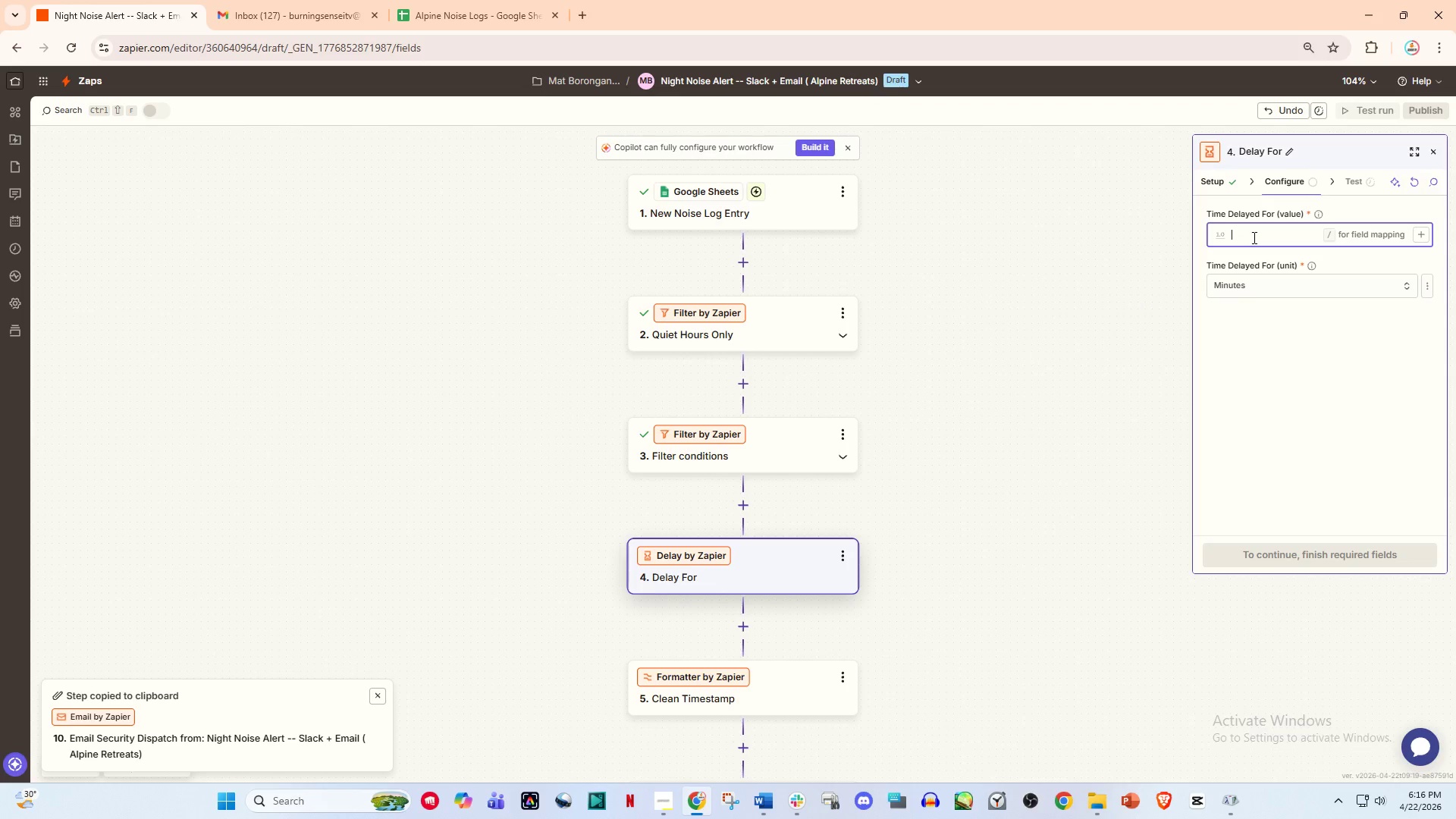 
key(Numpad0)
 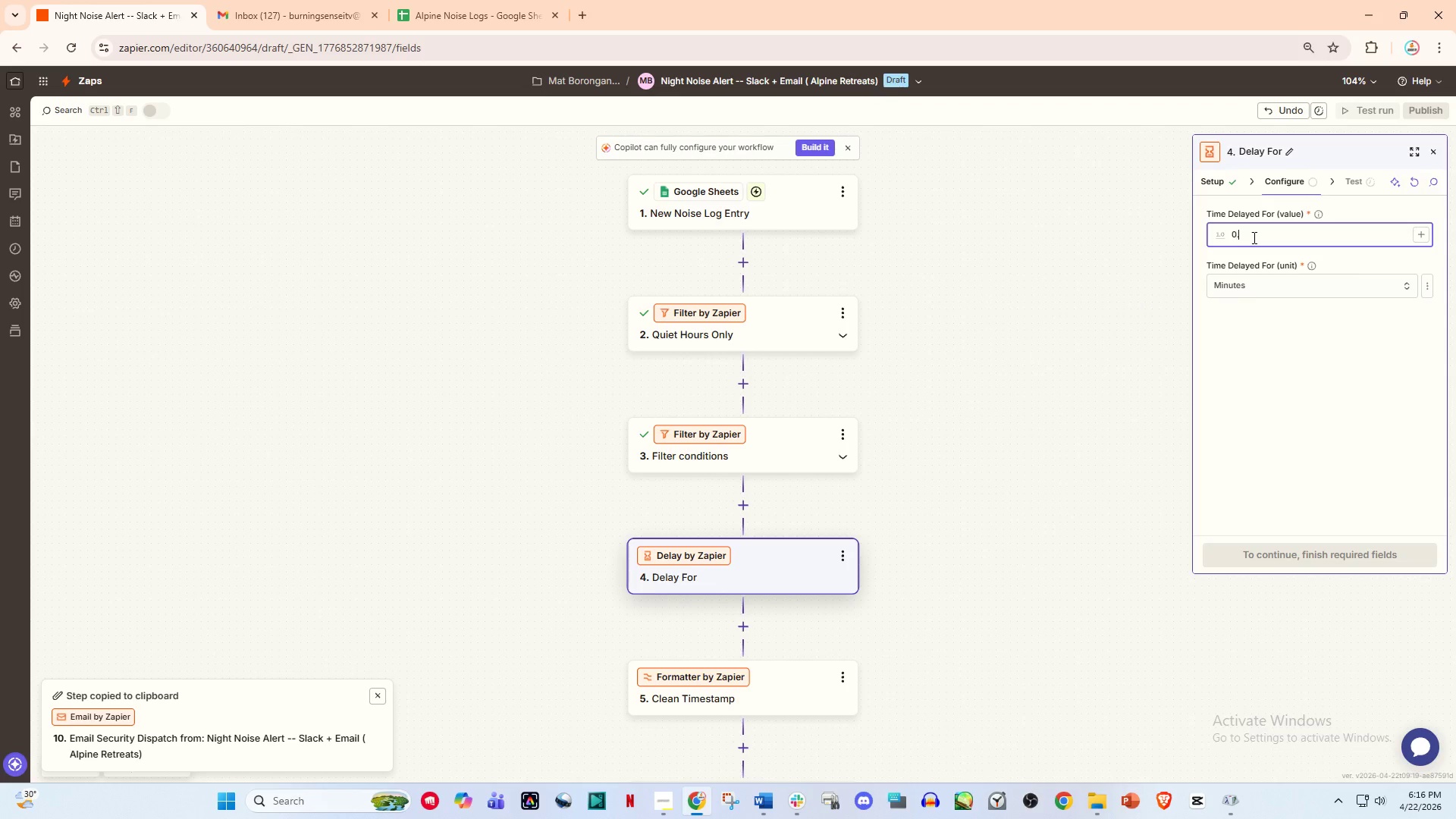 
key(NumpadDecimal)
 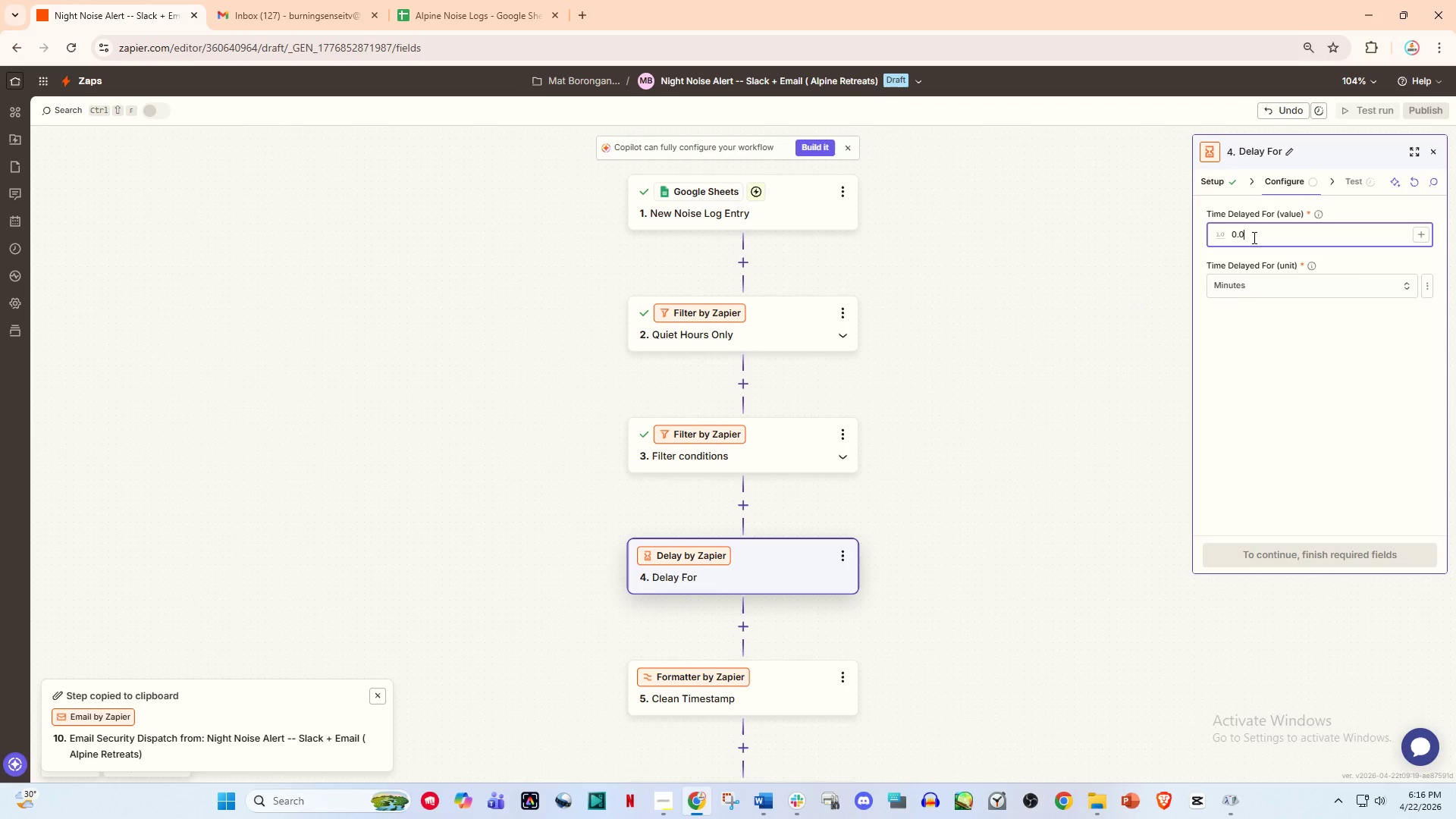 
key(Numpad0)
 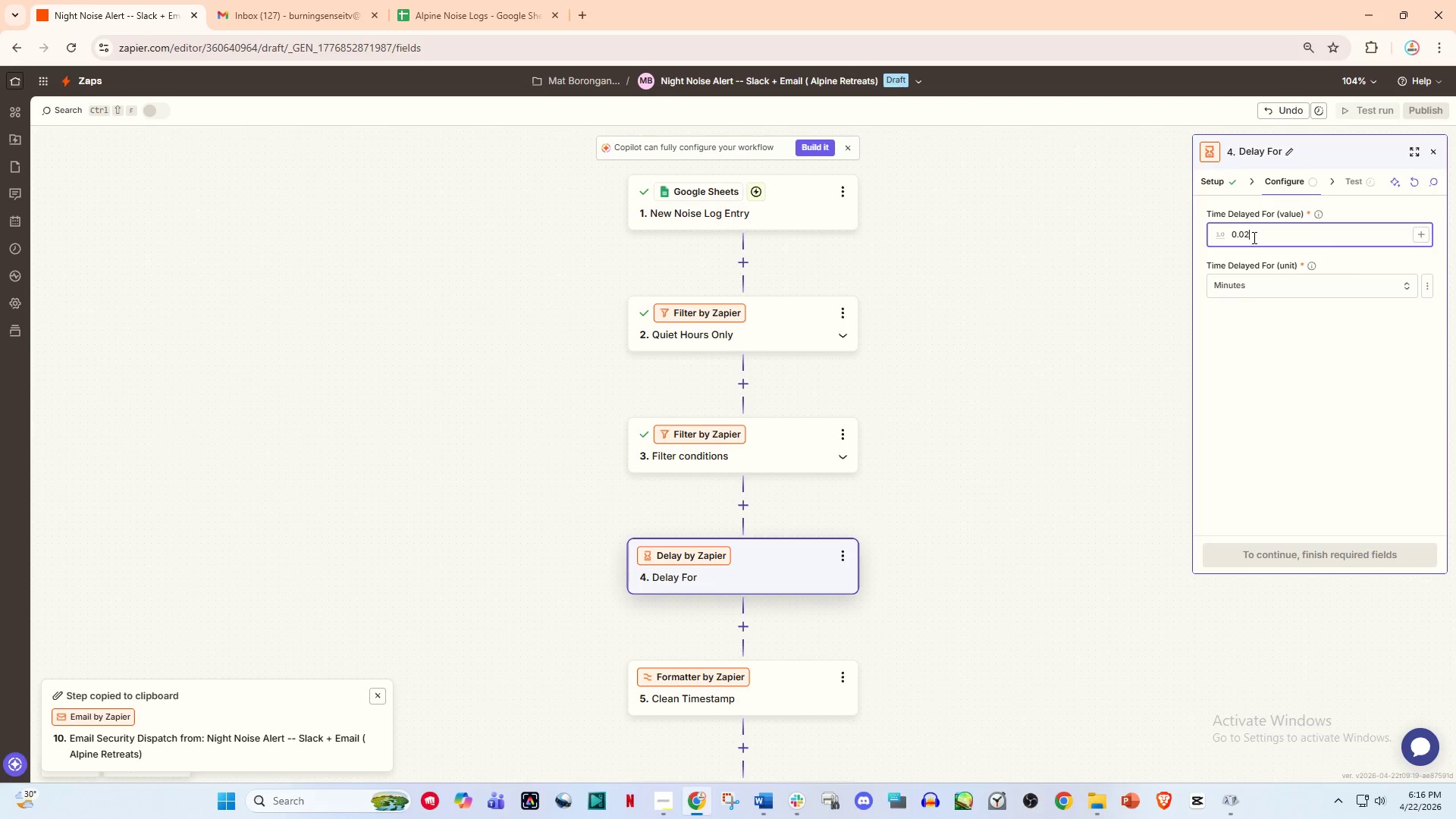 
key(Numpad2)
 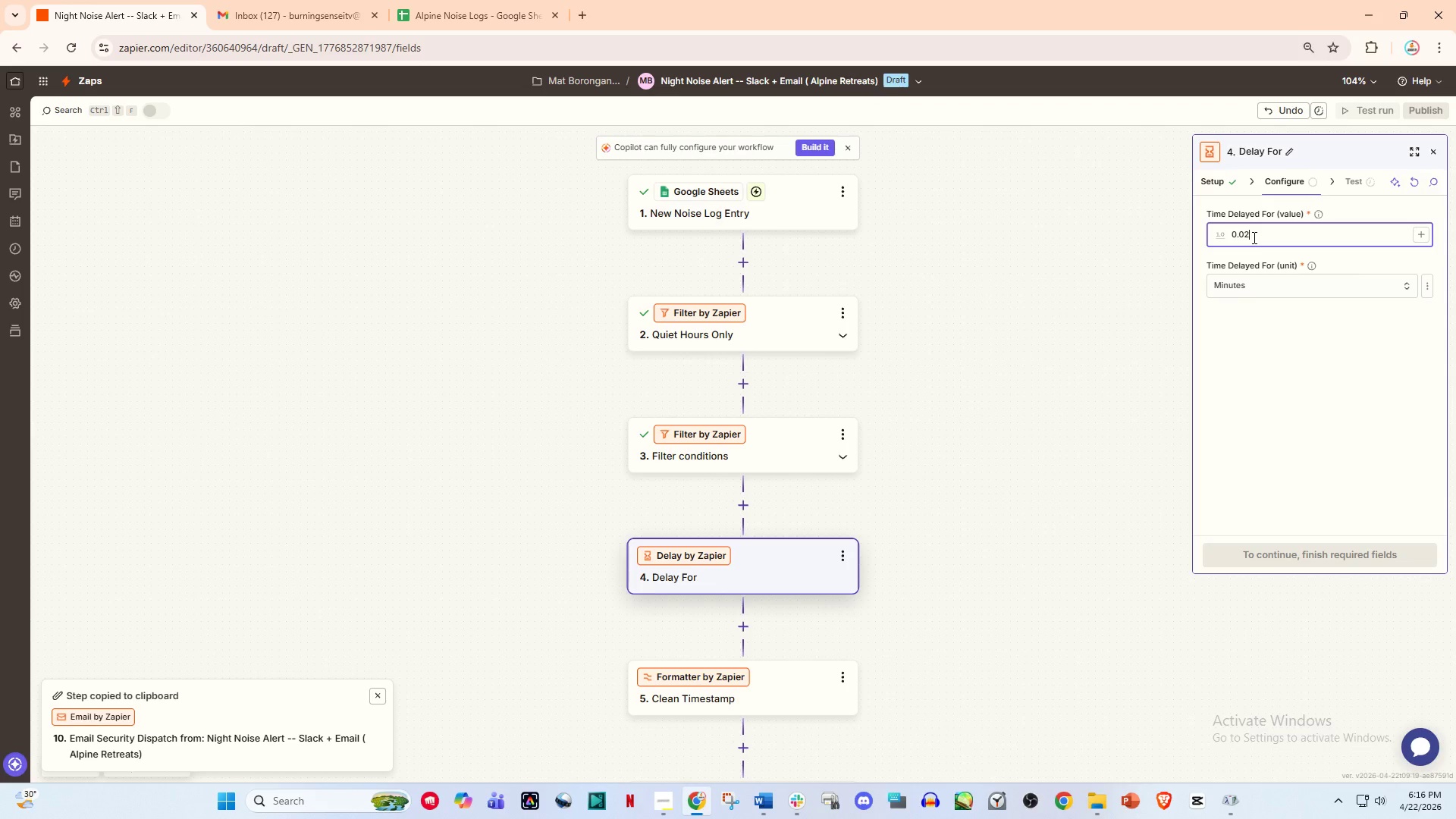 
key(Numpad5)
 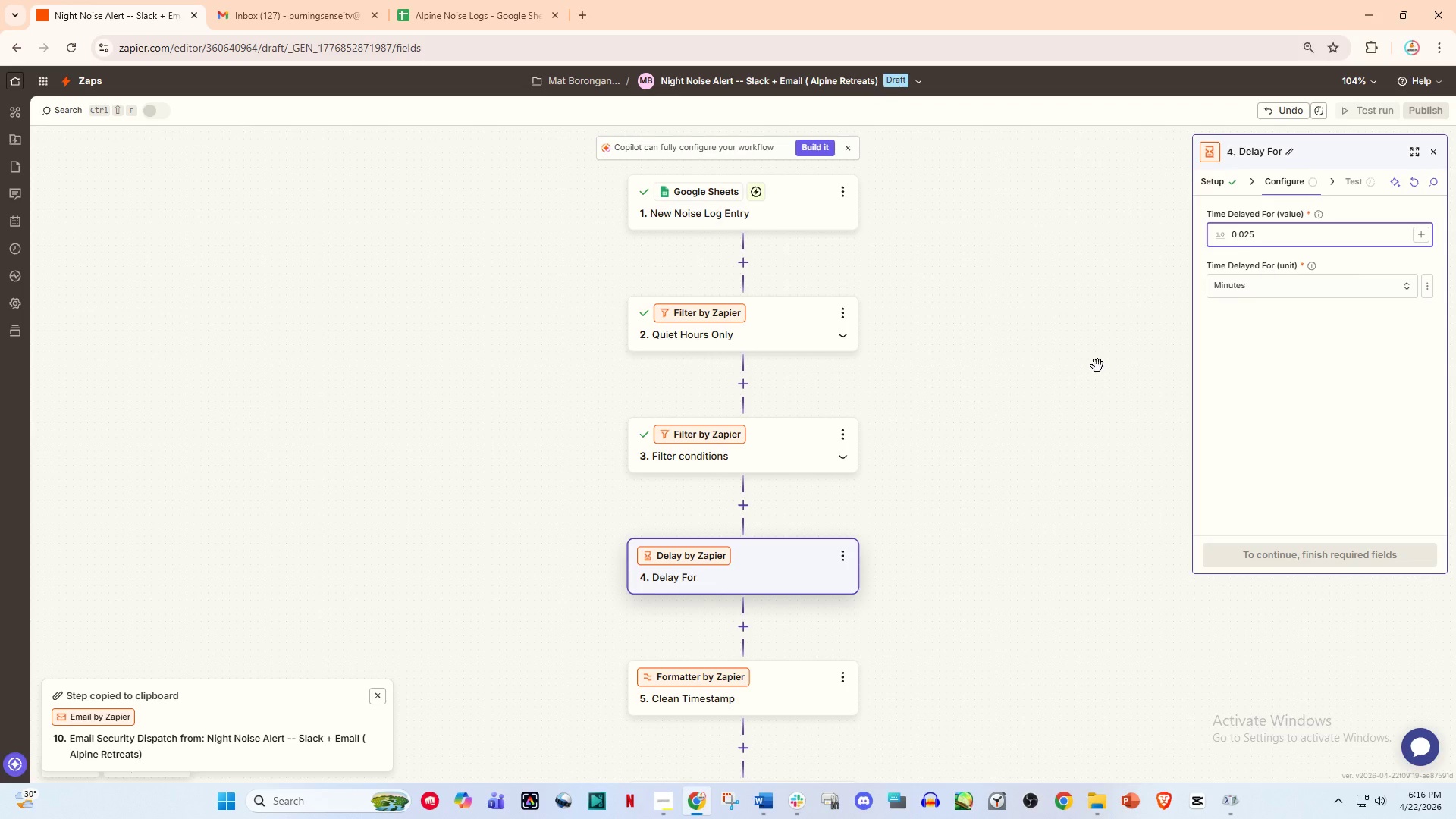 
left_click([1080, 374])
 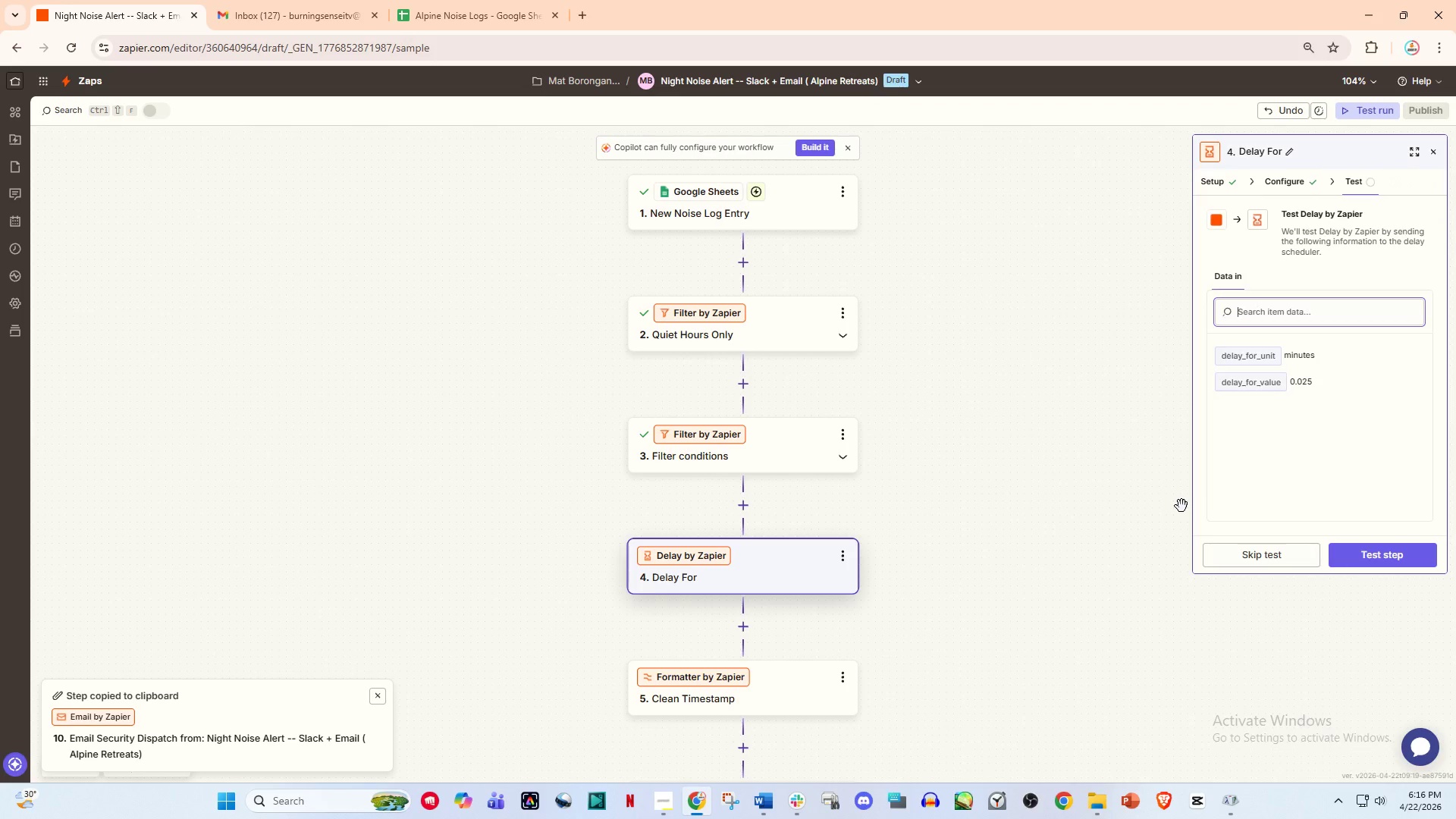 
scroll: coordinate [905, 539], scroll_direction: down, amount: 2.0
 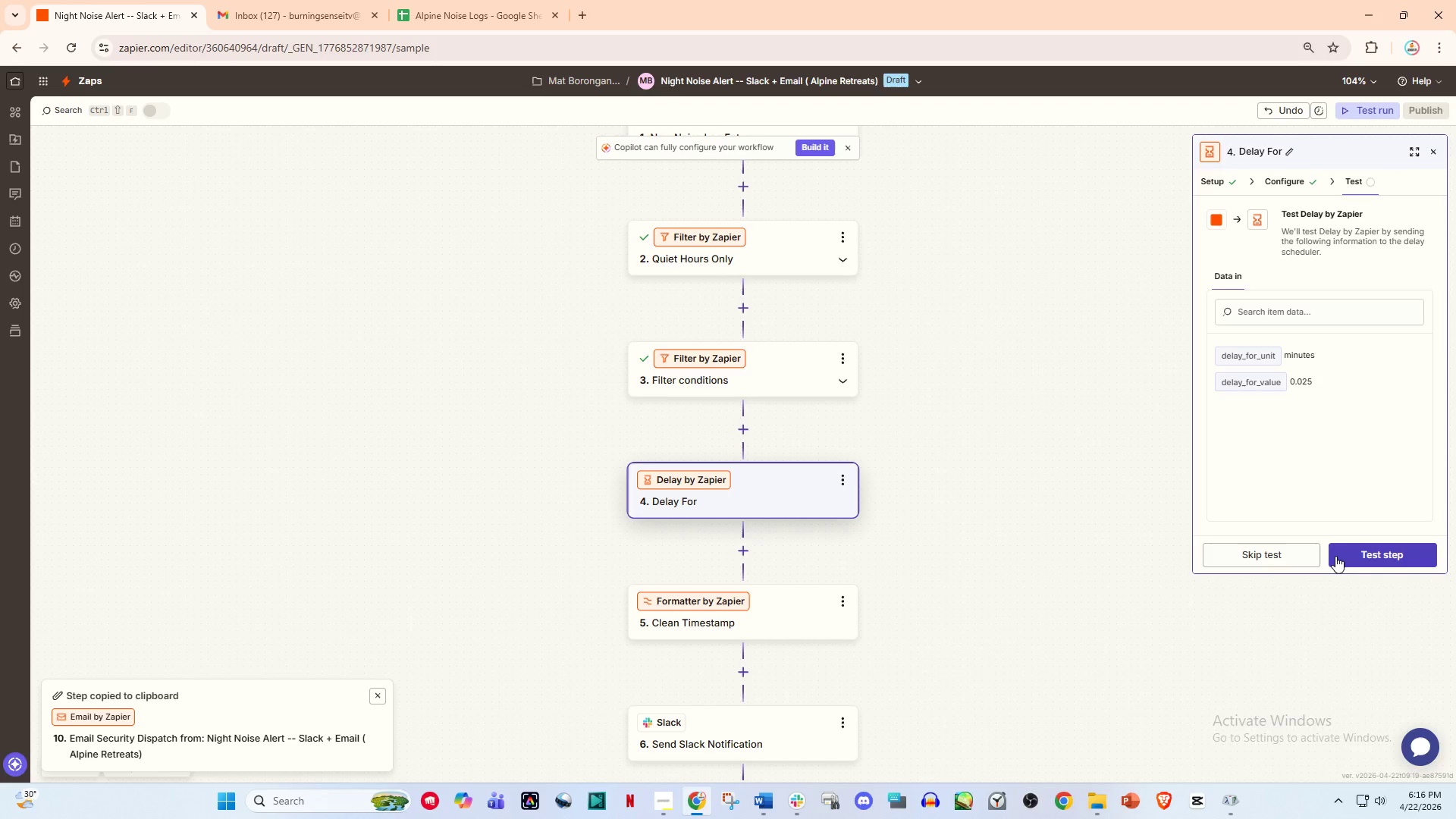 
left_click([1357, 556])
 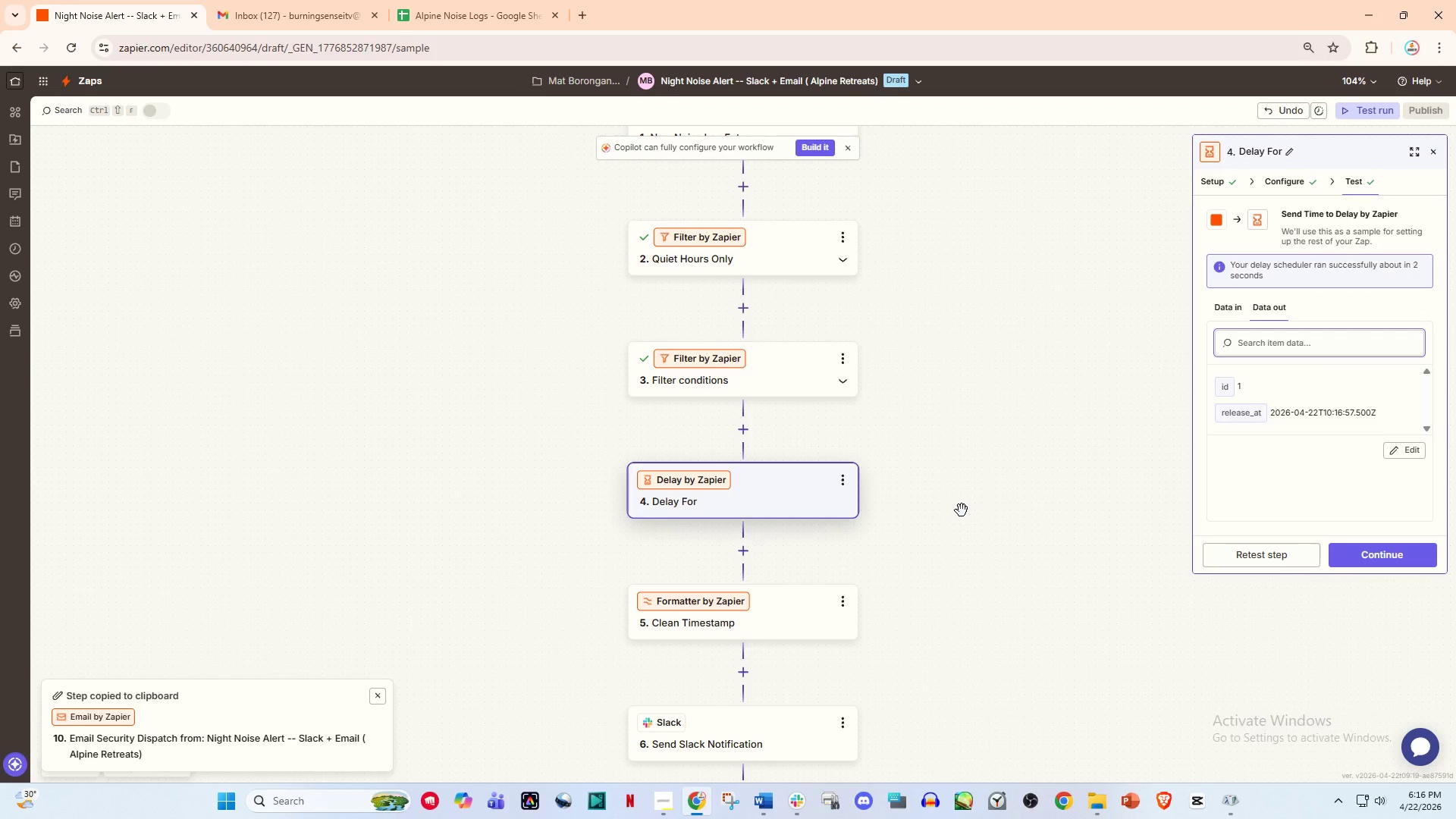 
scroll: coordinate [755, 563], scroll_direction: down, amount: 5.0
 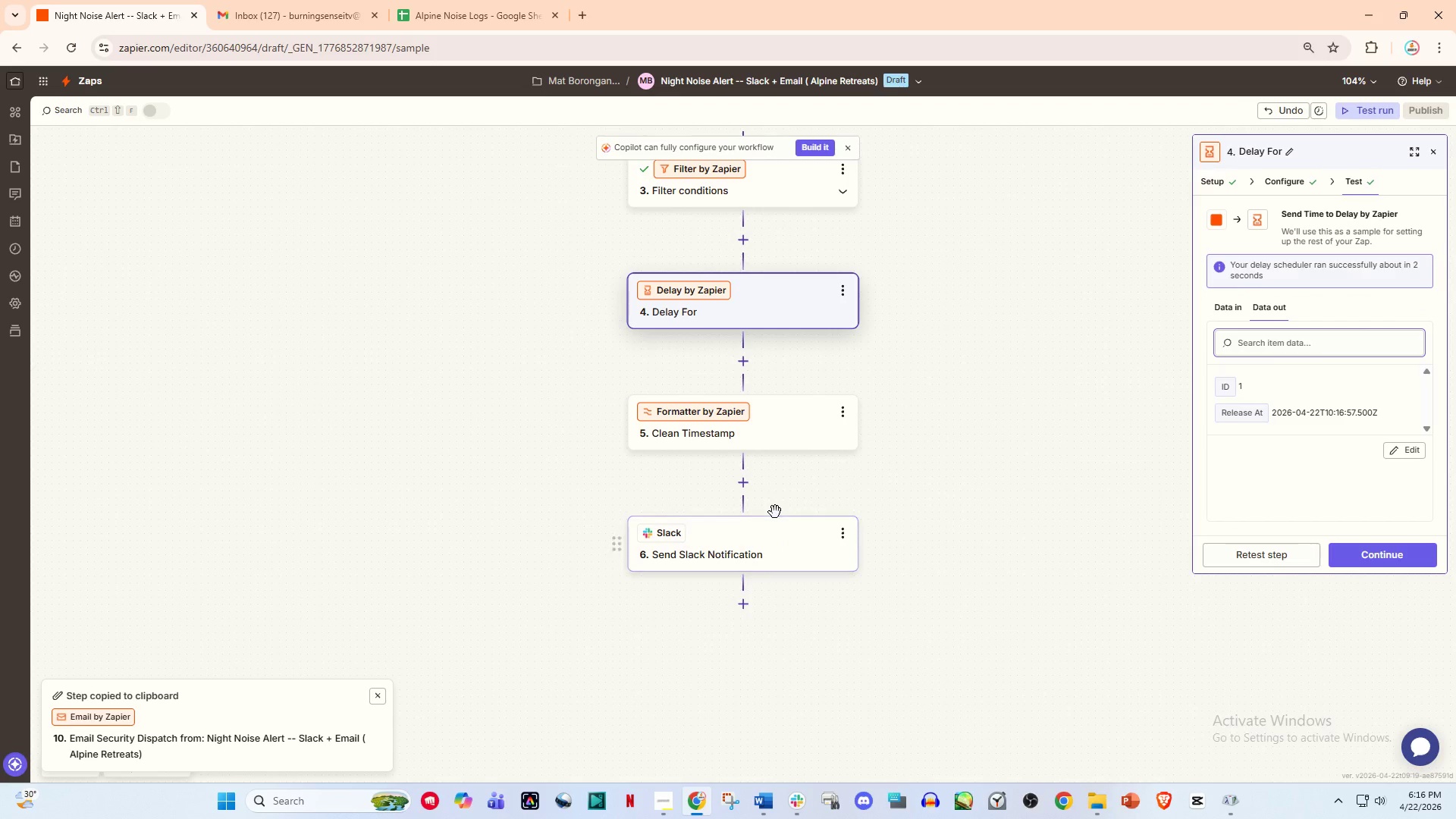 
scroll: coordinate [775, 504], scroll_direction: up, amount: 8.0
 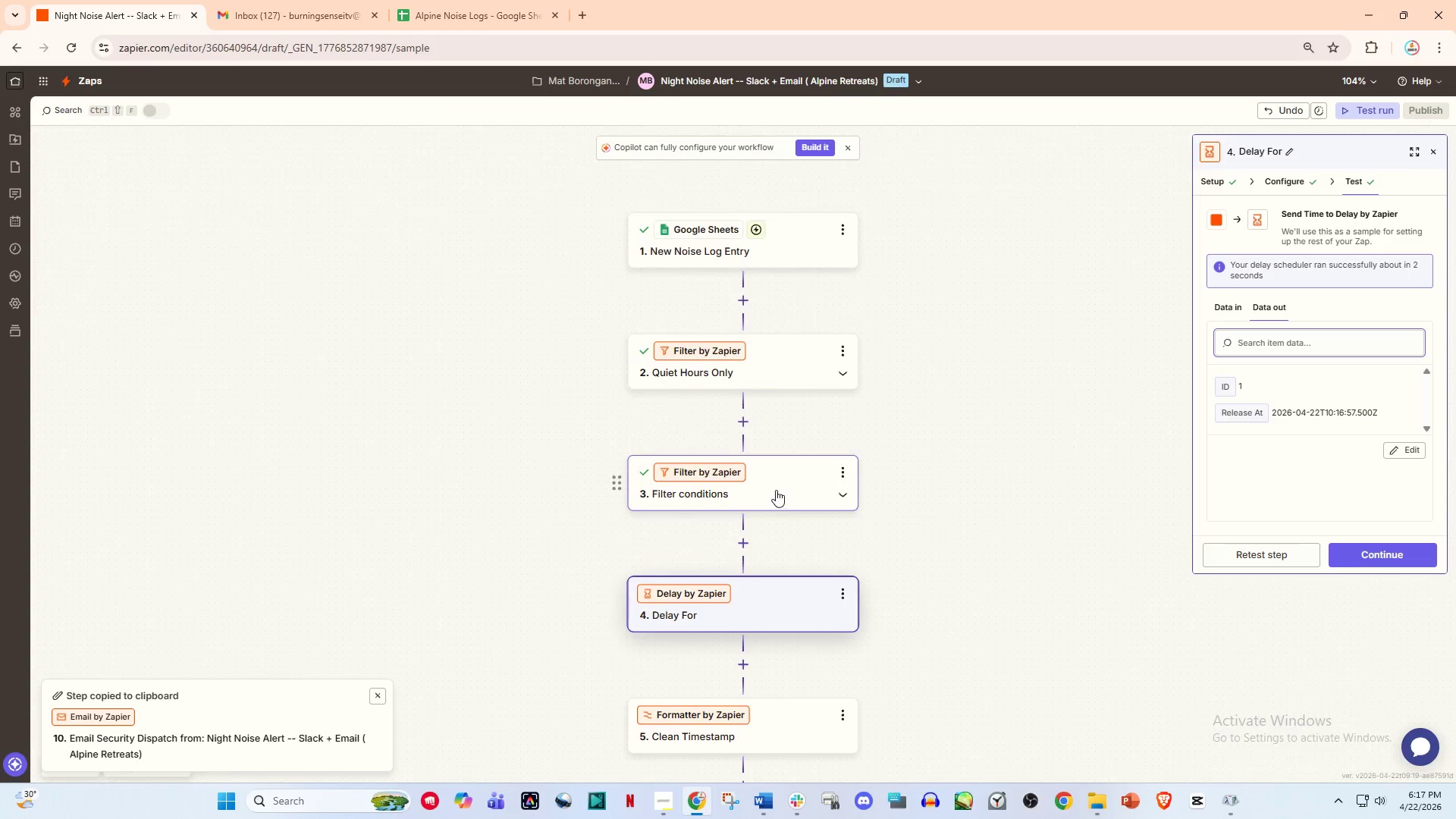 
scroll: coordinate [780, 486], scroll_direction: down, amount: 8.0
 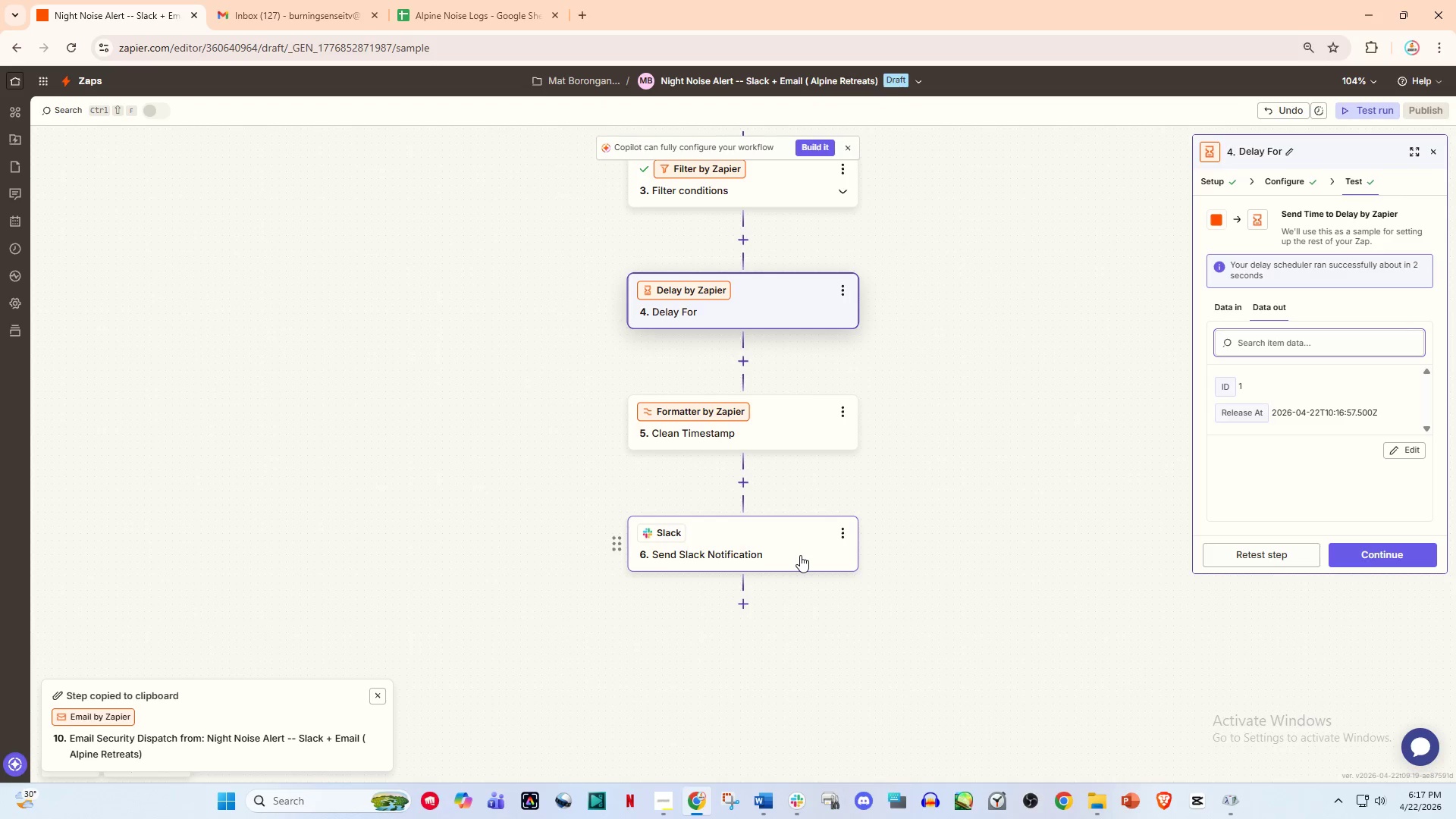 
wait(33.91)
 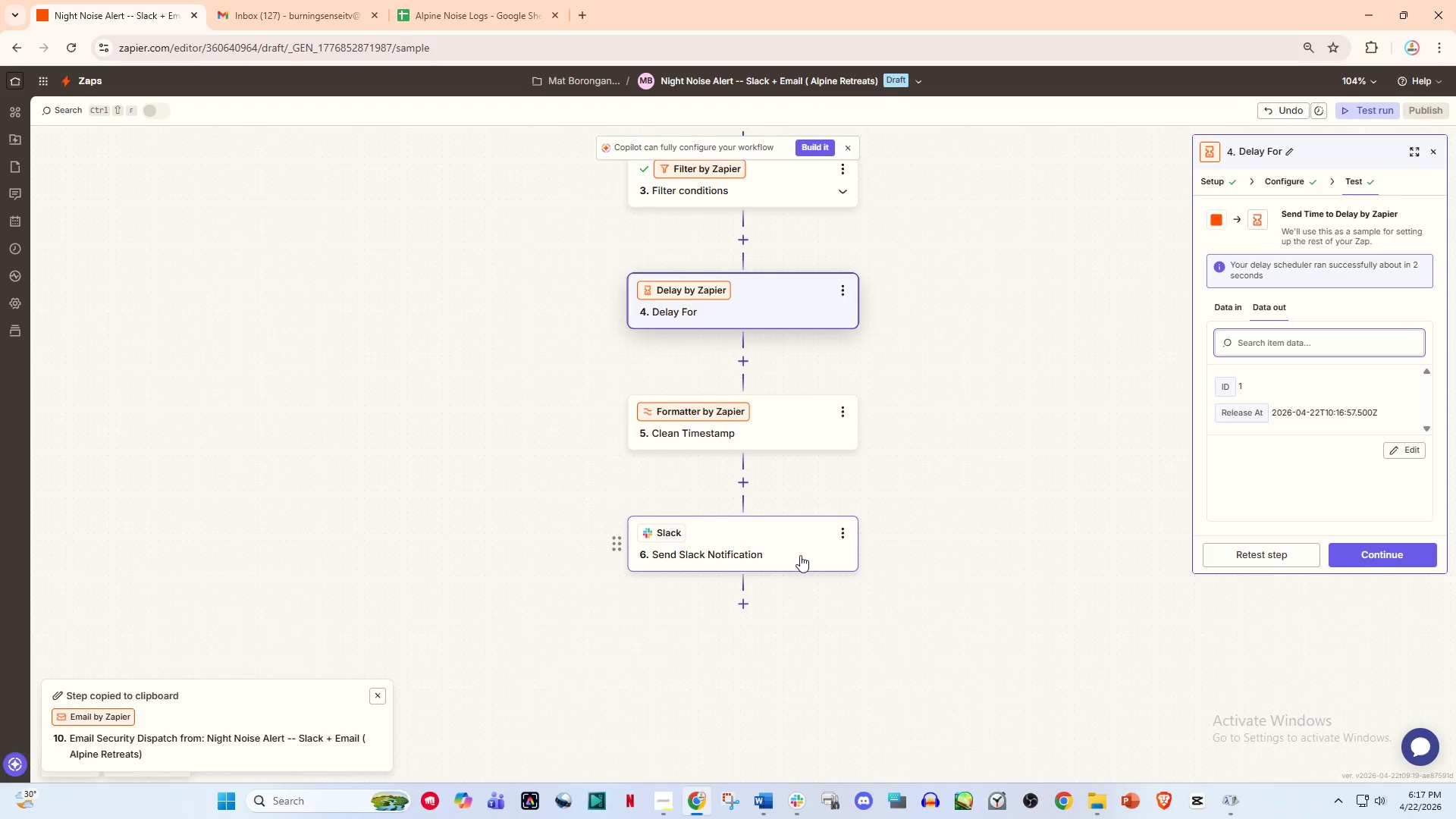 
left_click([742, 599])
 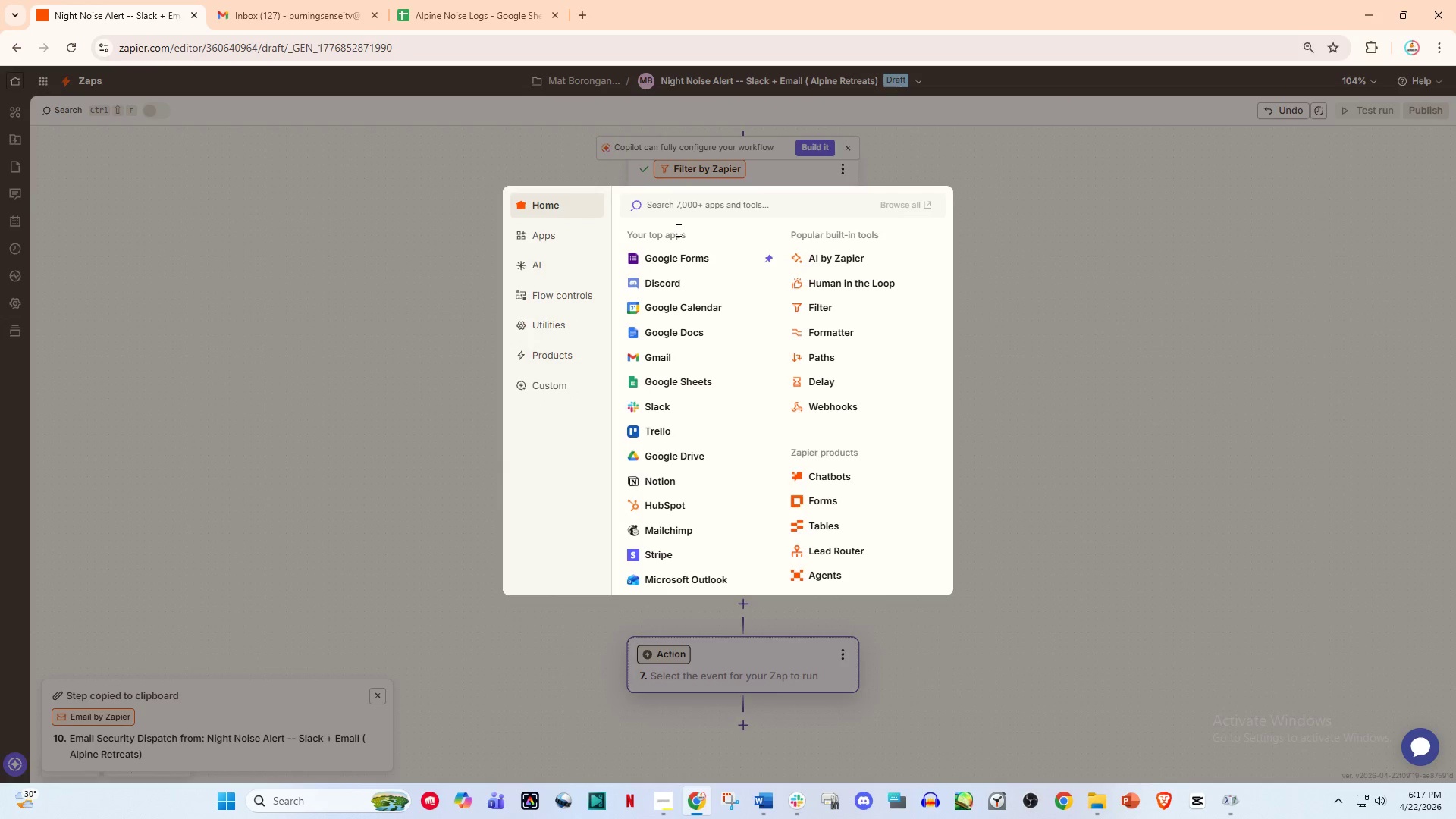 
type(ema)
 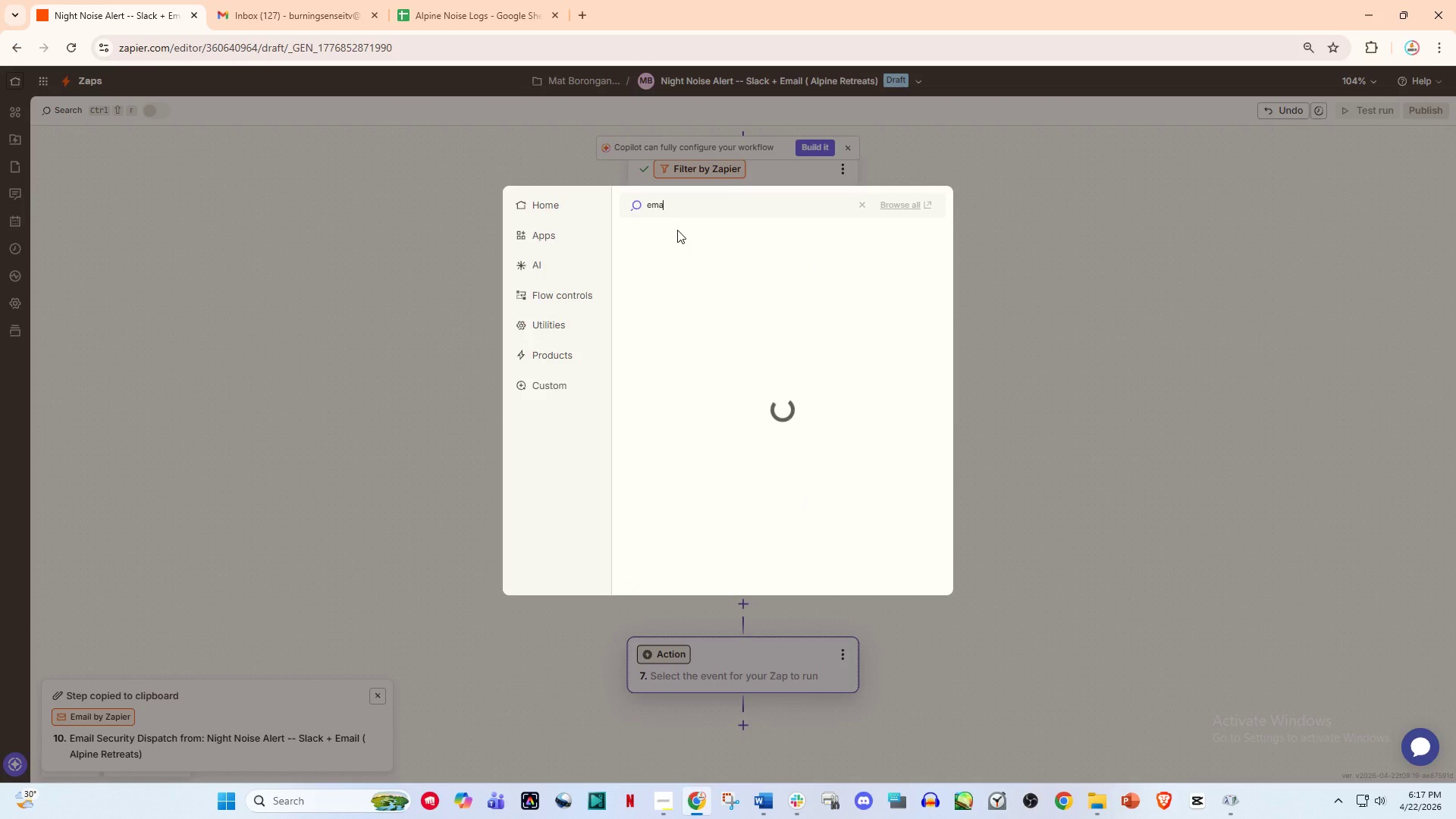 
key(NumpadEnter)
 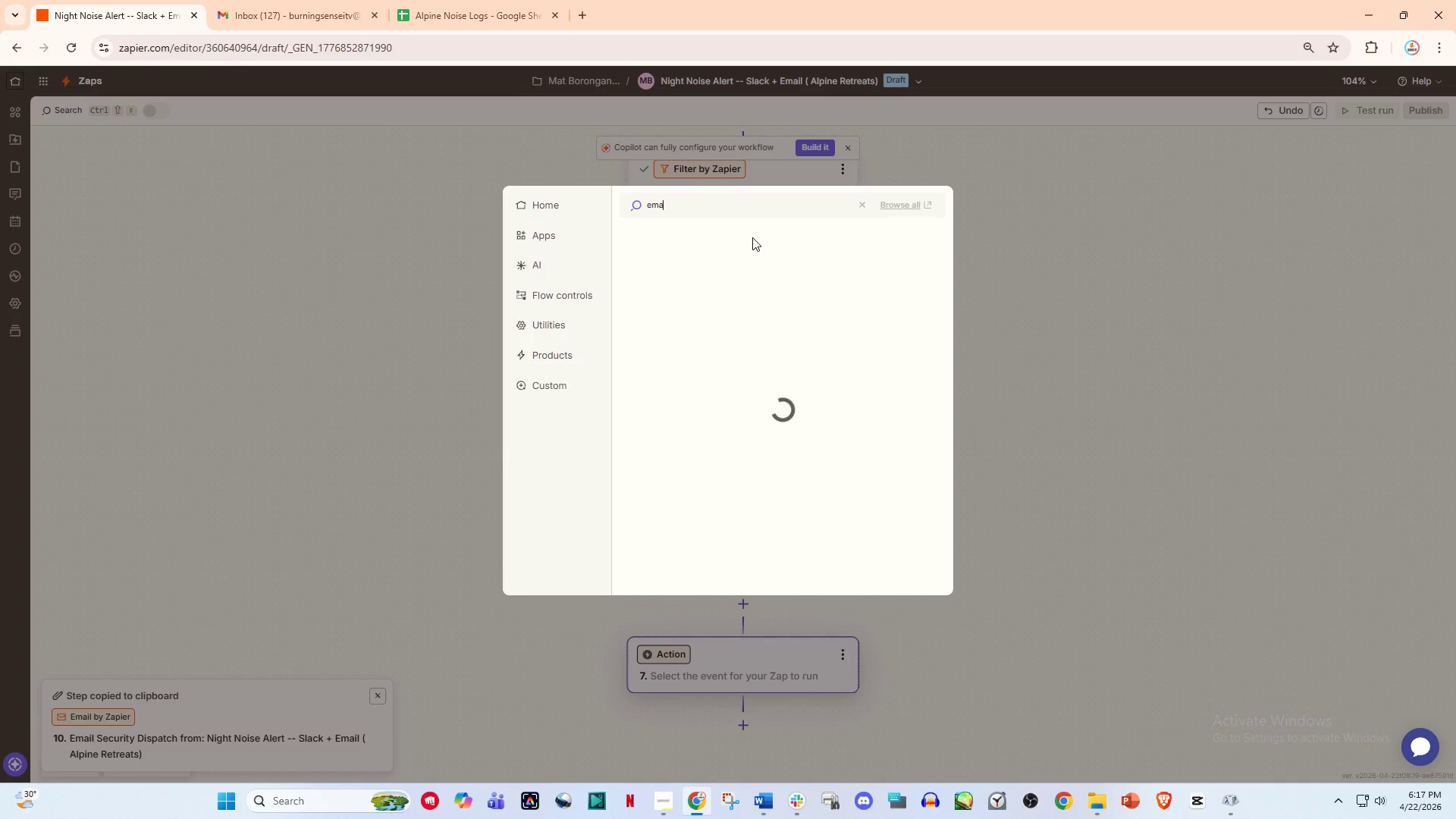 
mouse_move([733, 238])
 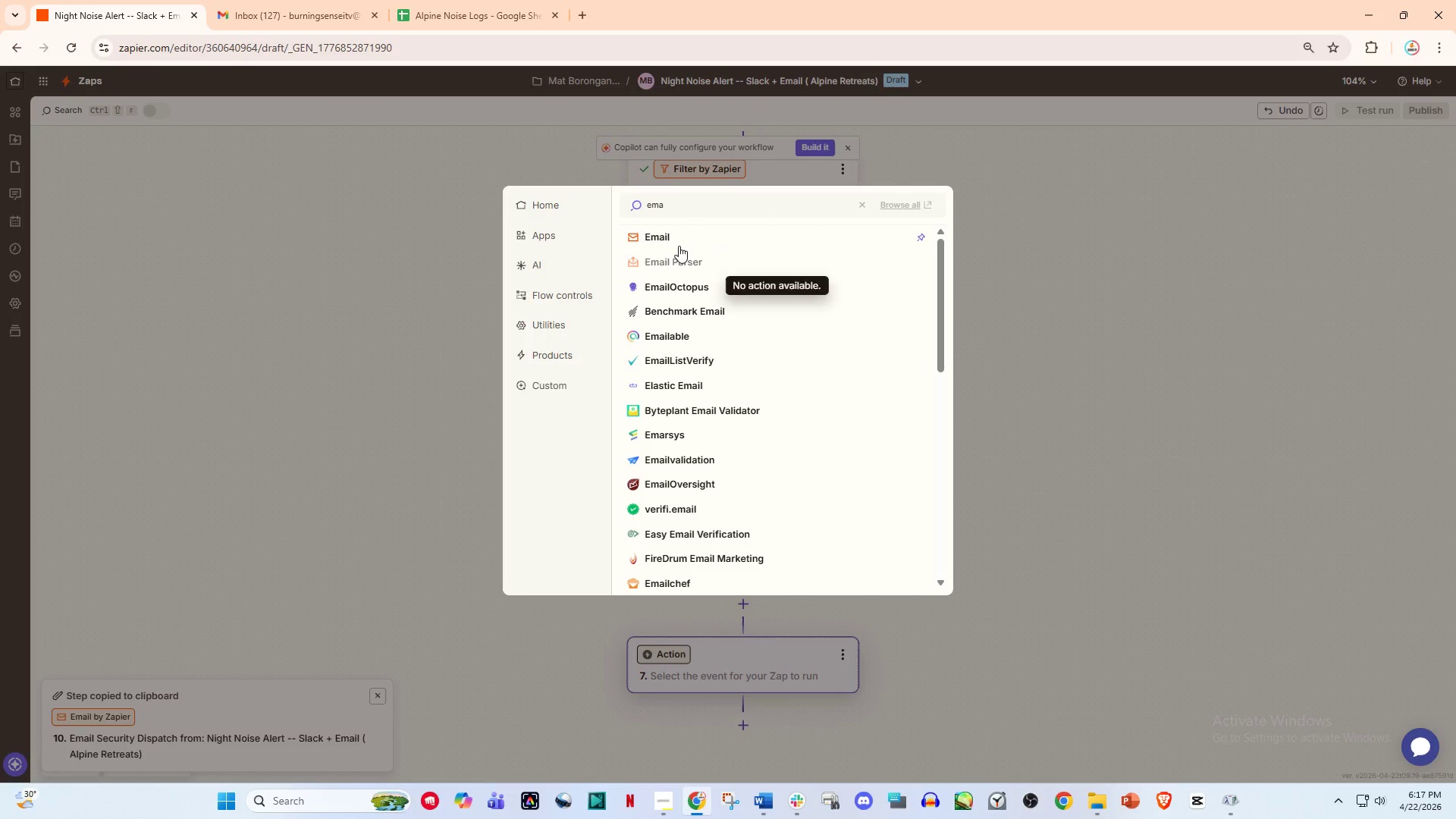 
left_click([679, 244])
 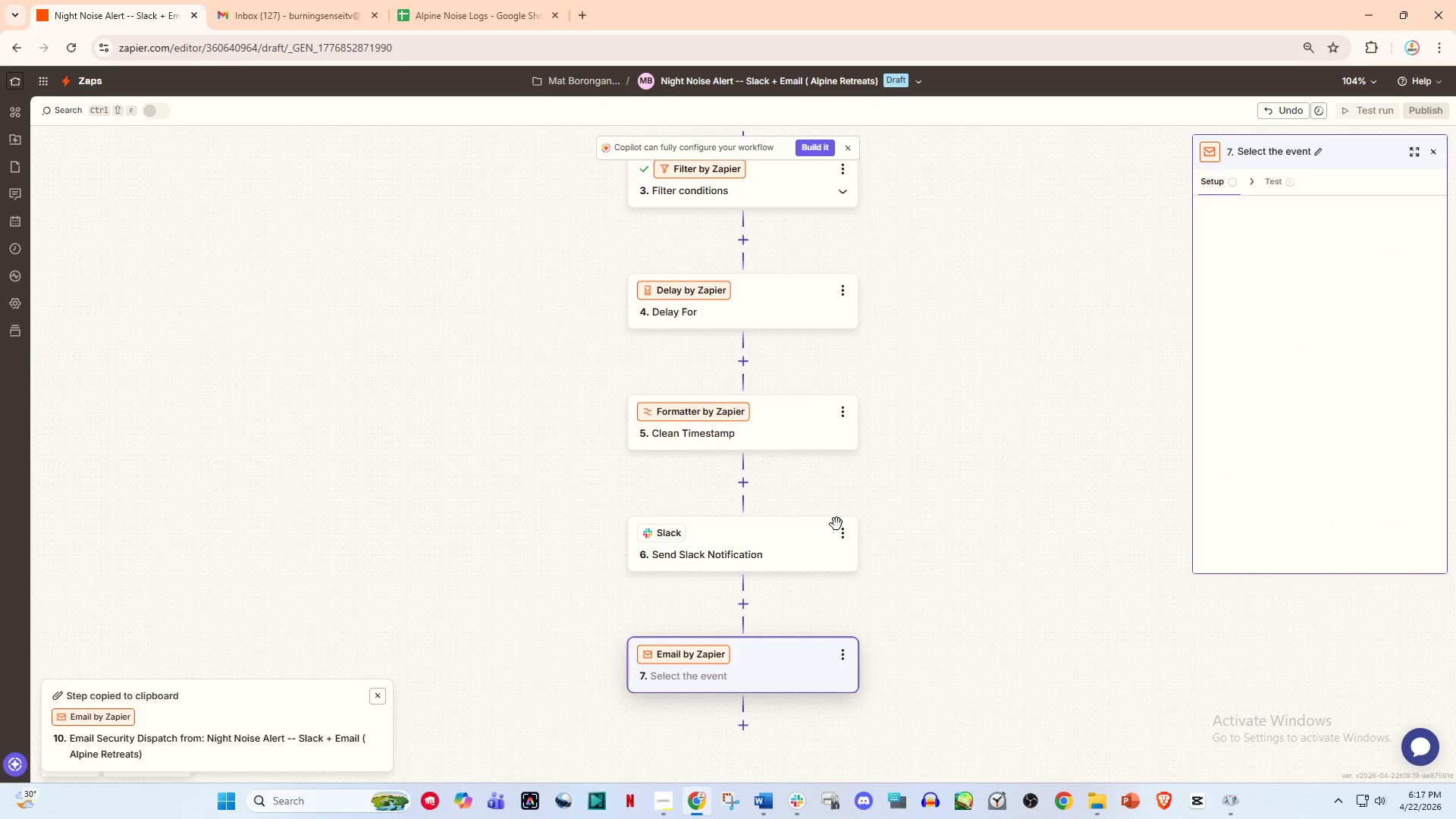 
scroll: coordinate [836, 538], scroll_direction: down, amount: 2.0
 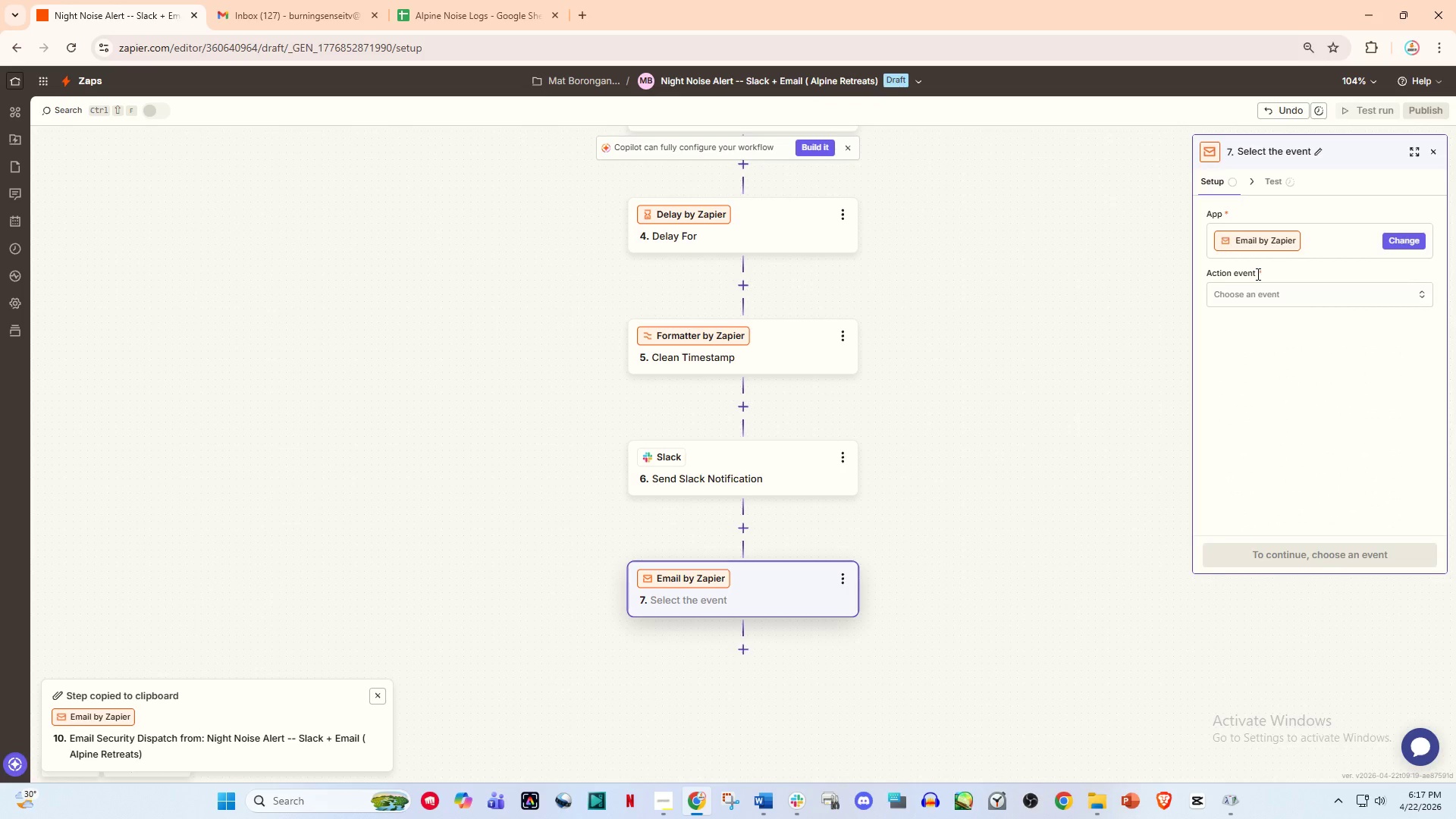 
double_click([1248, 297])
 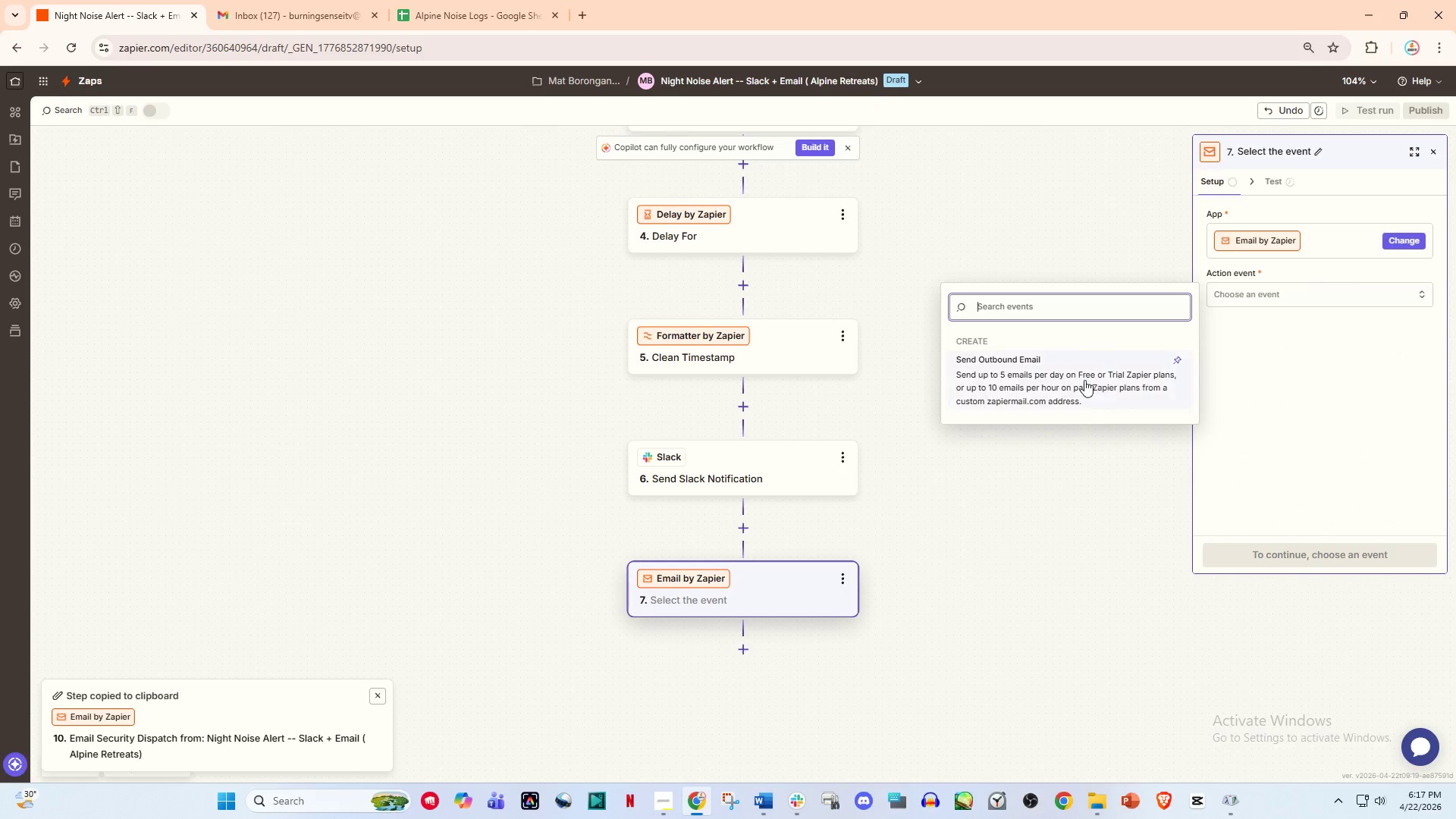 
left_click([1084, 380])
 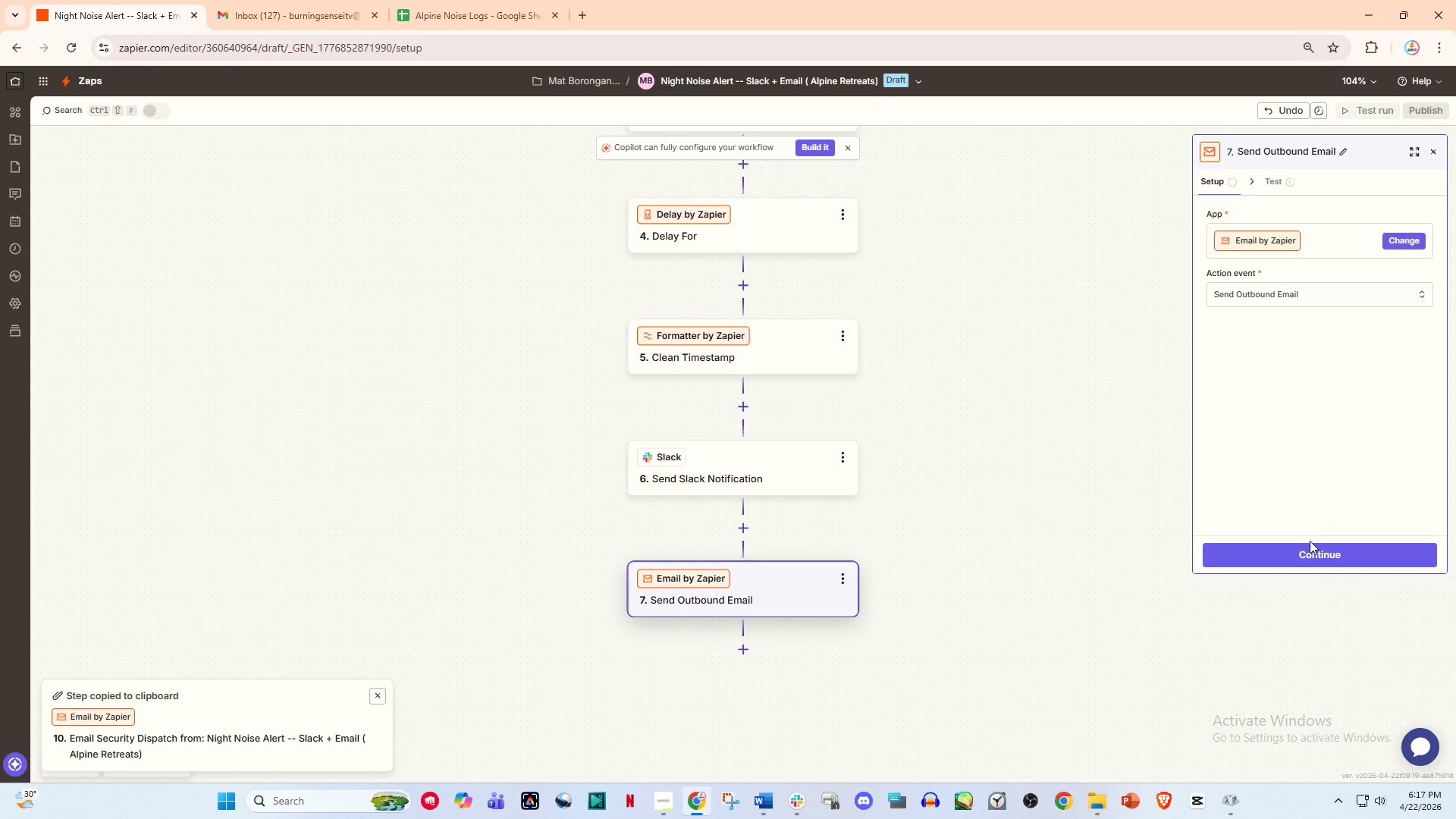 
left_click([1310, 548])
 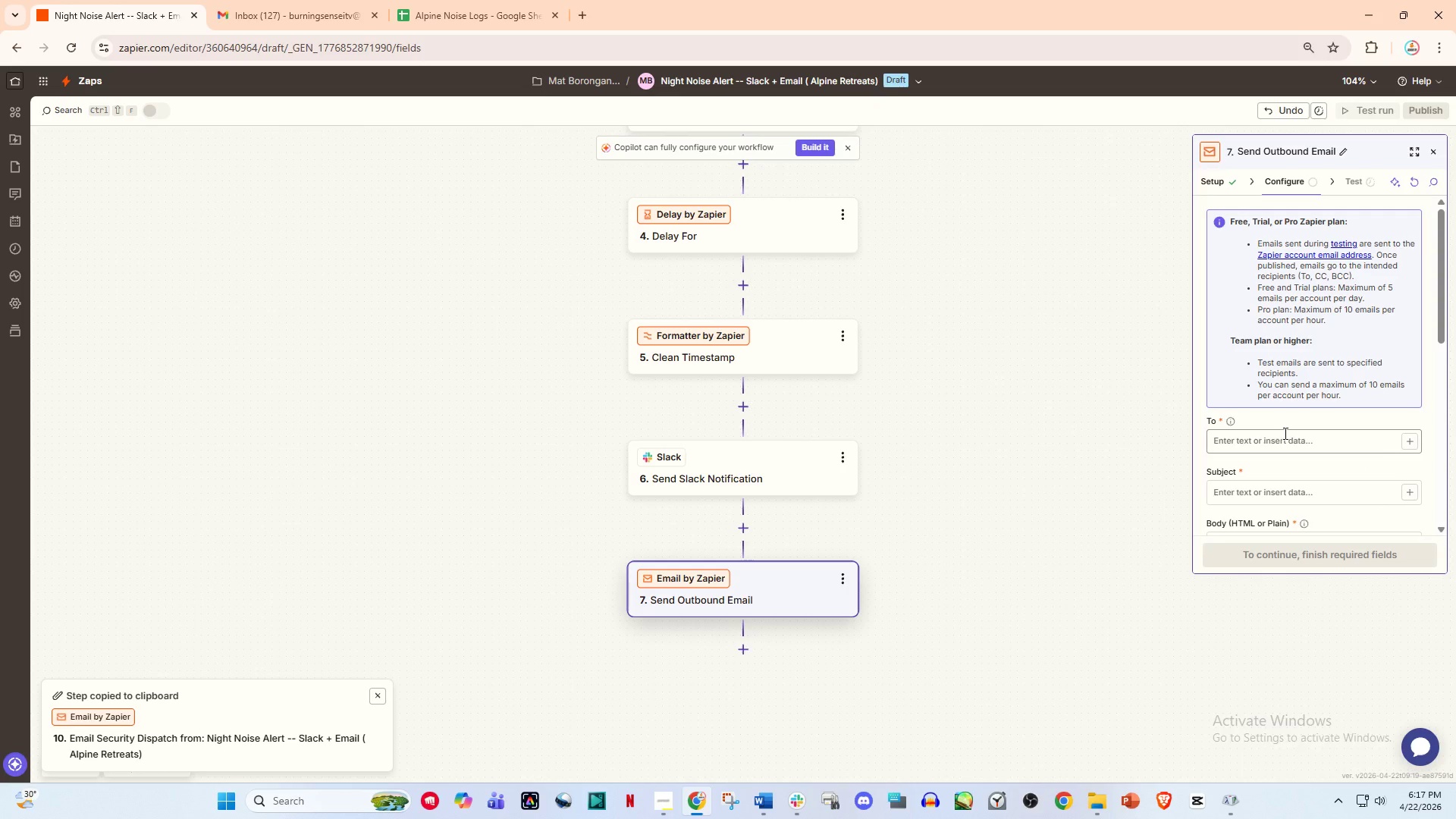 
left_click([1284, 433])
 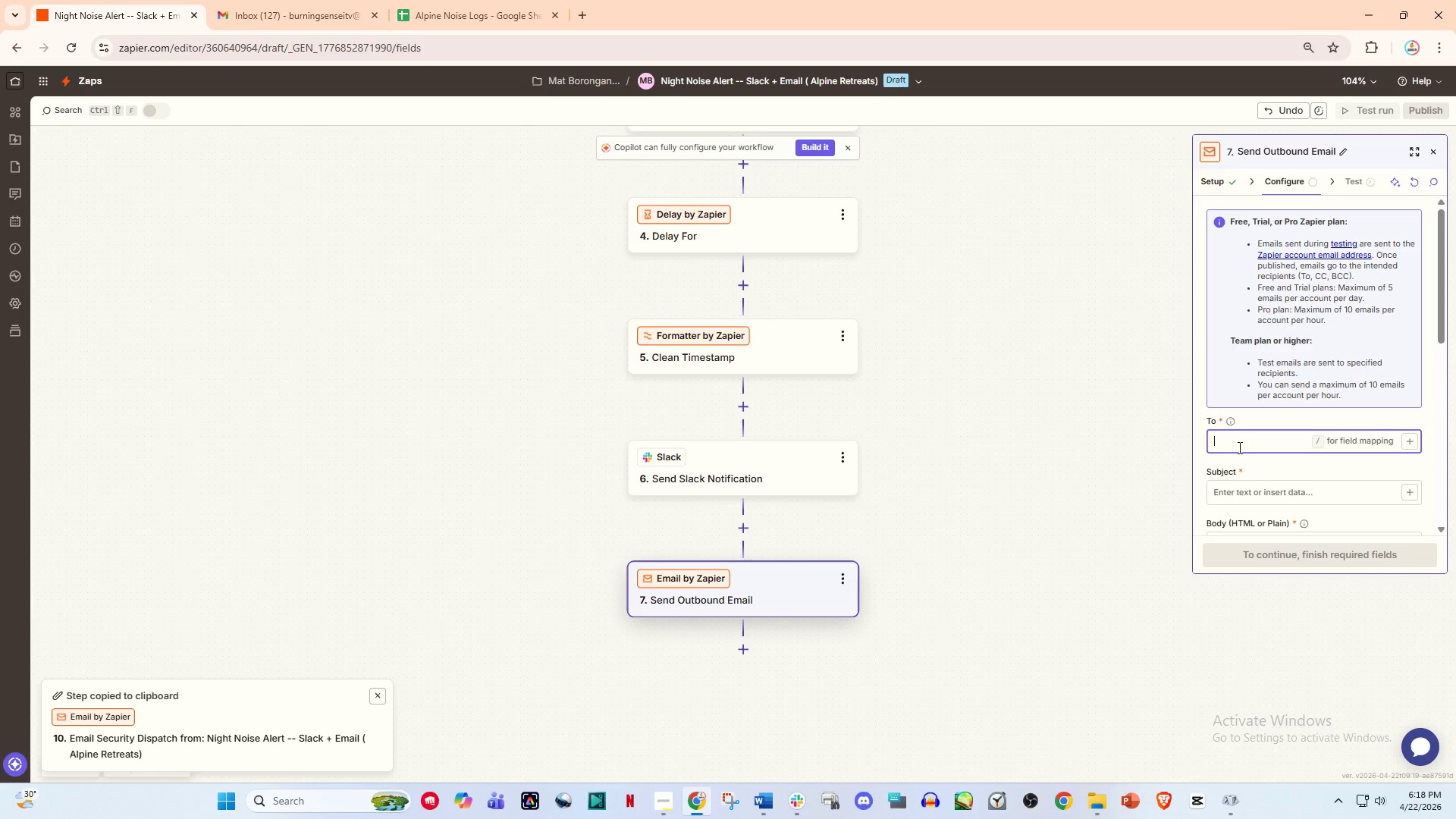 
wait(16.7)
 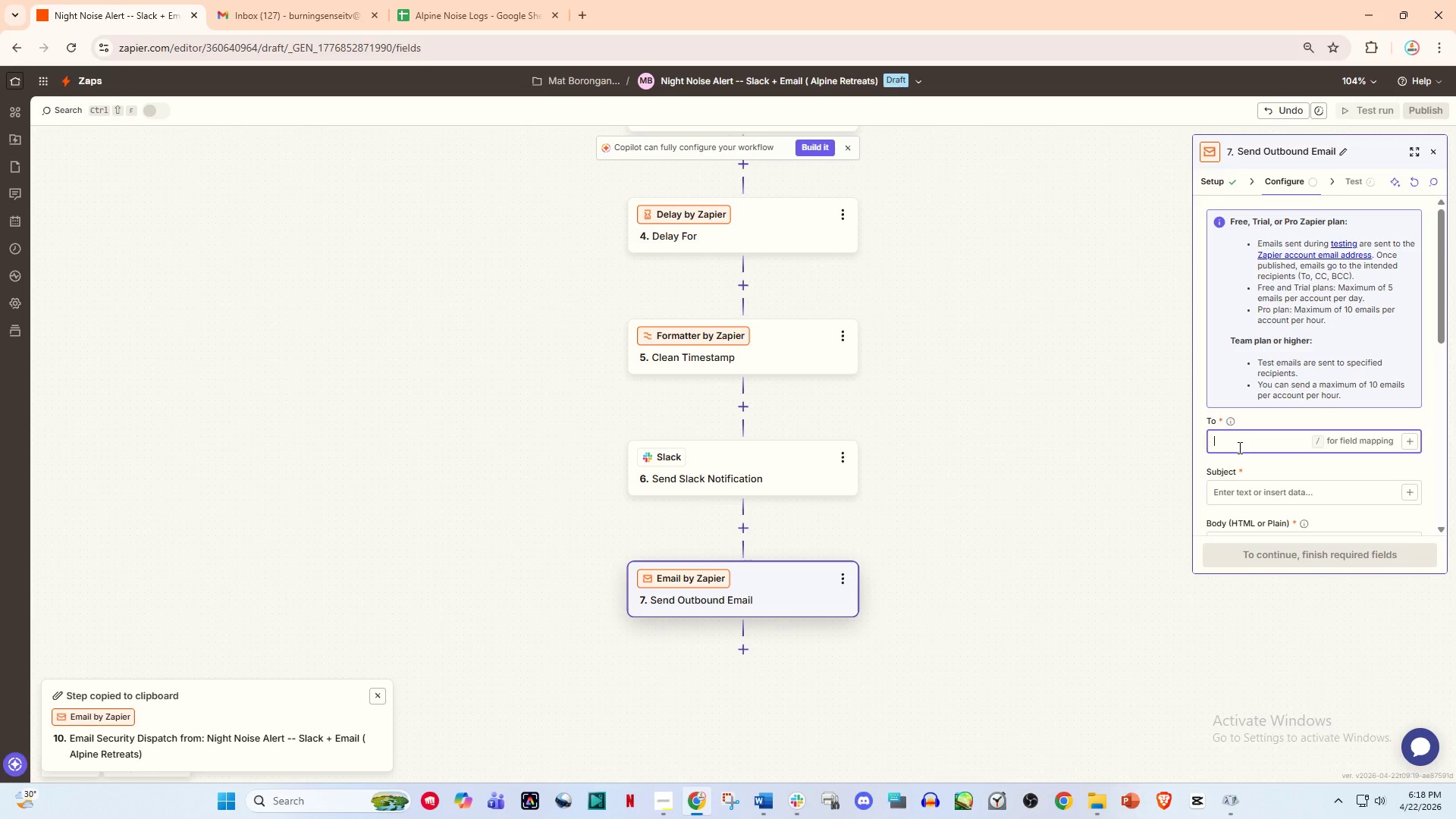 
type(/em)
 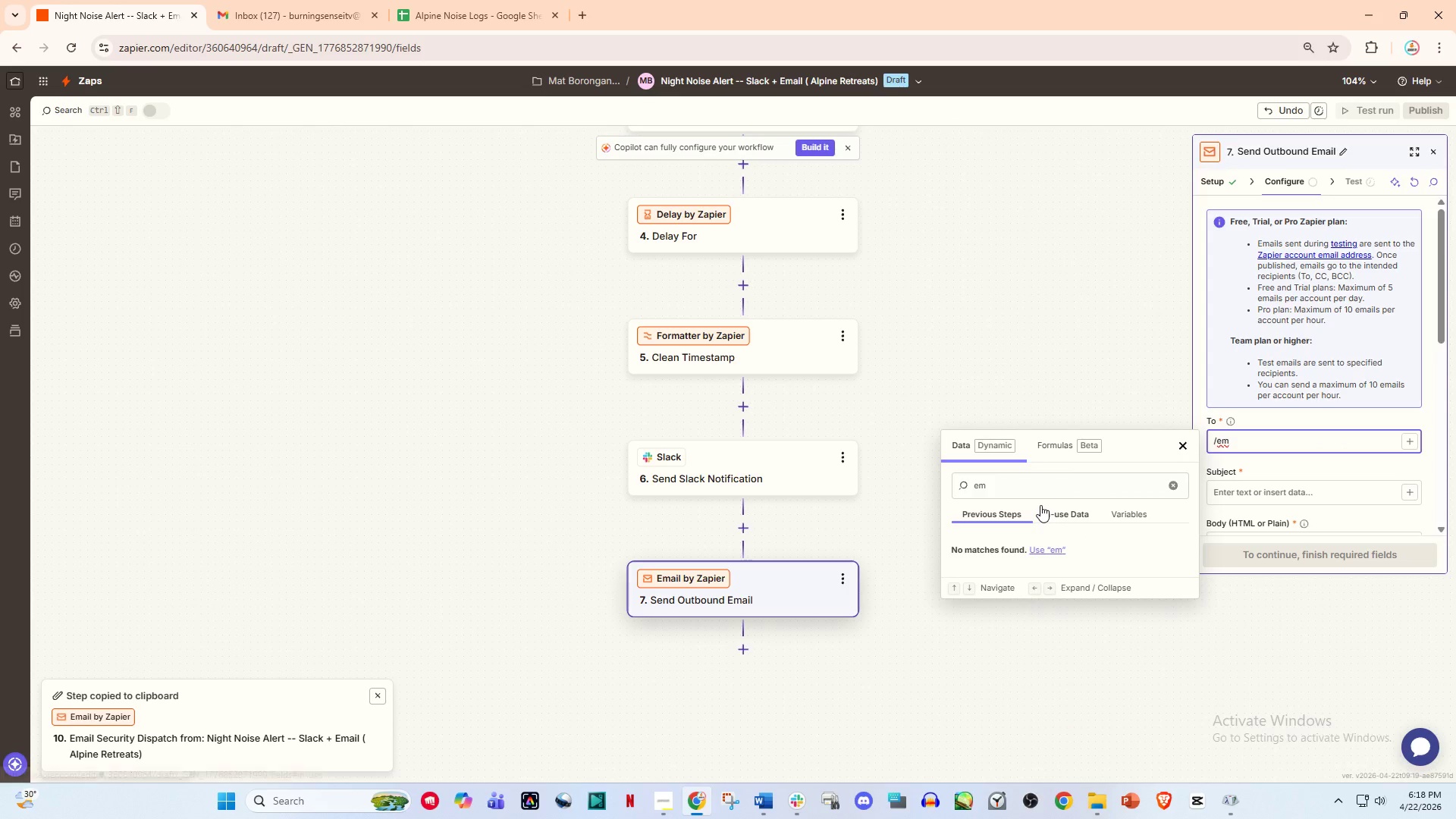 
left_click([1022, 489])
 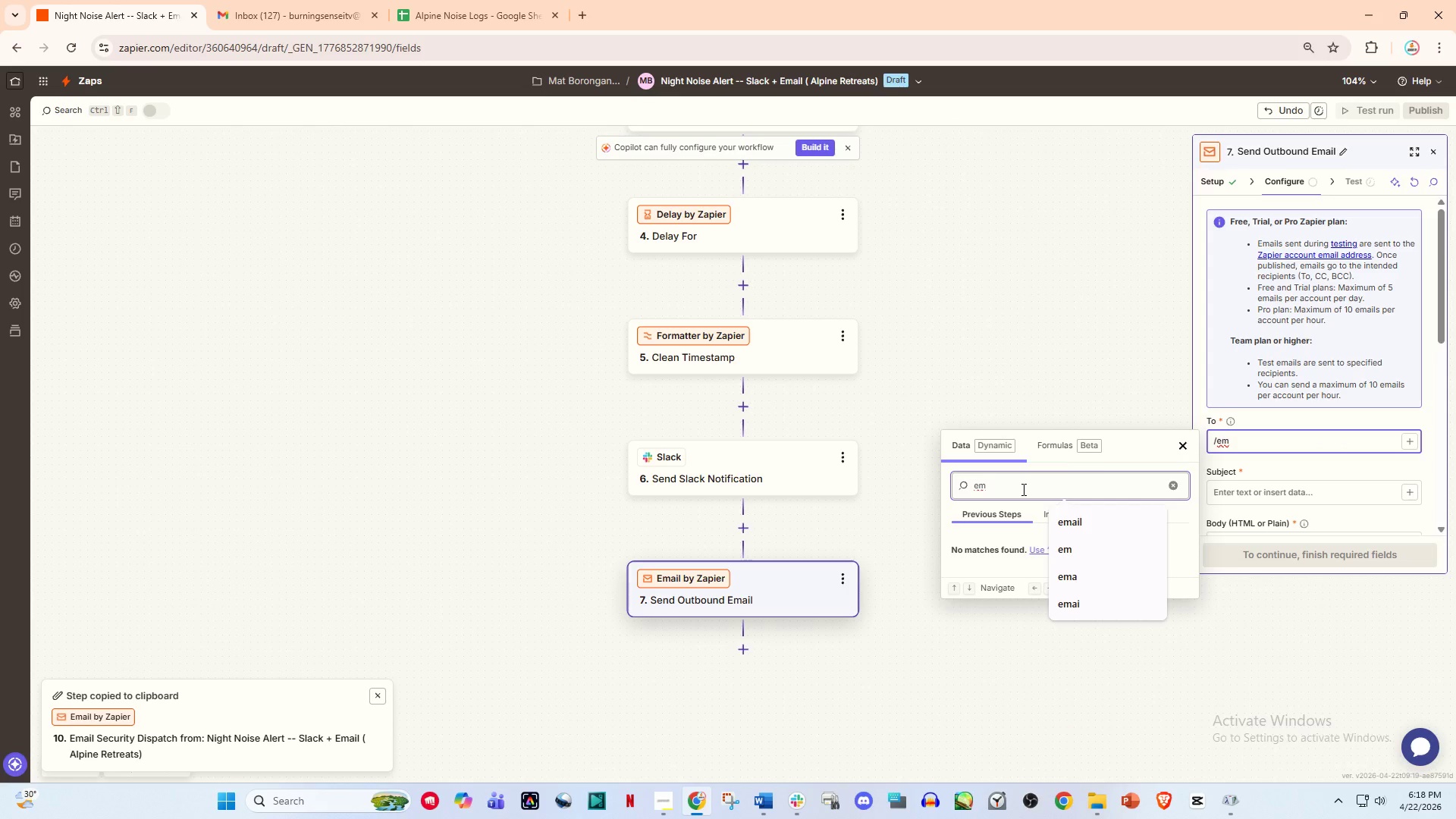 
key(Backspace)
 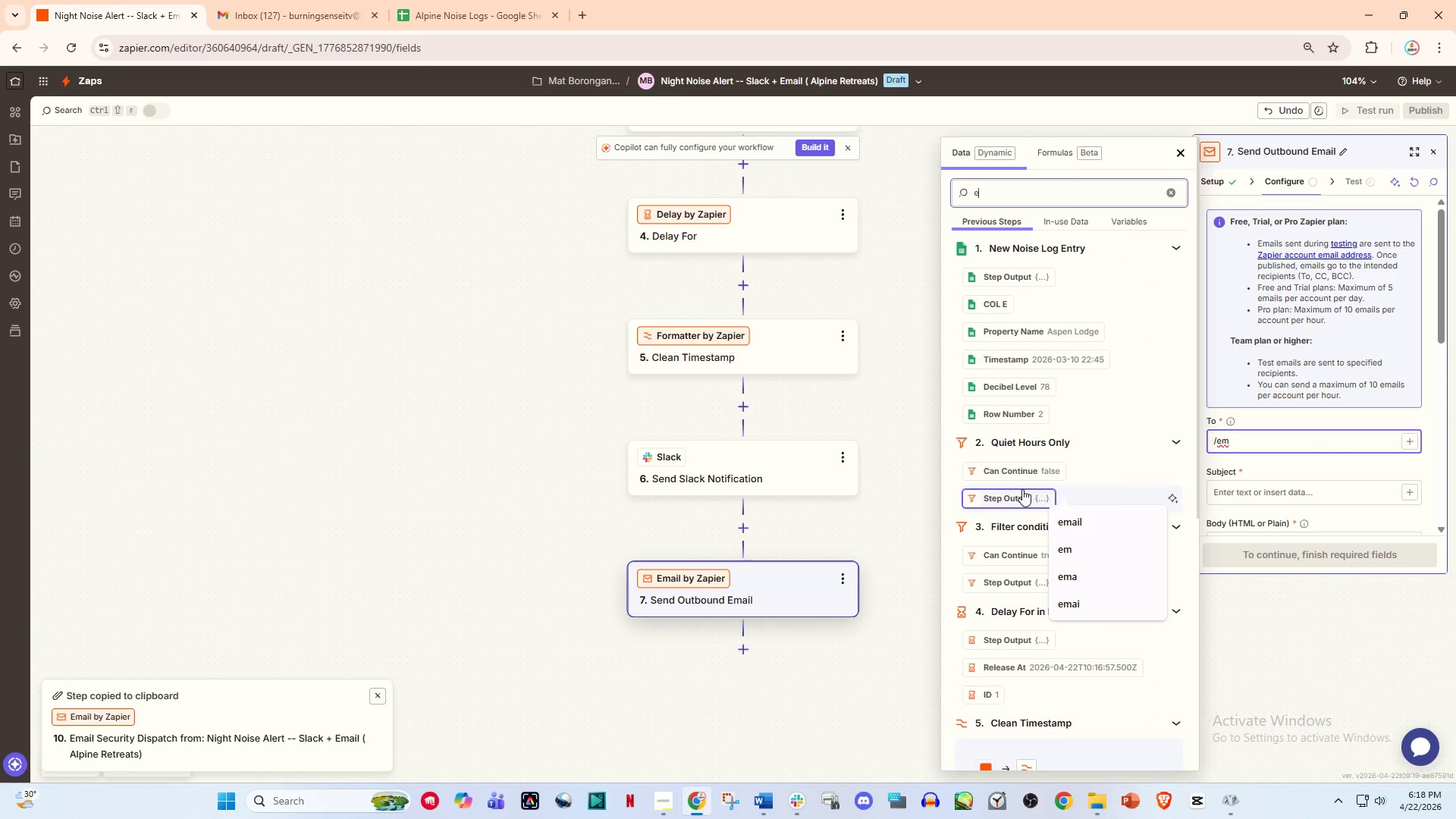 
key(Backspace)
 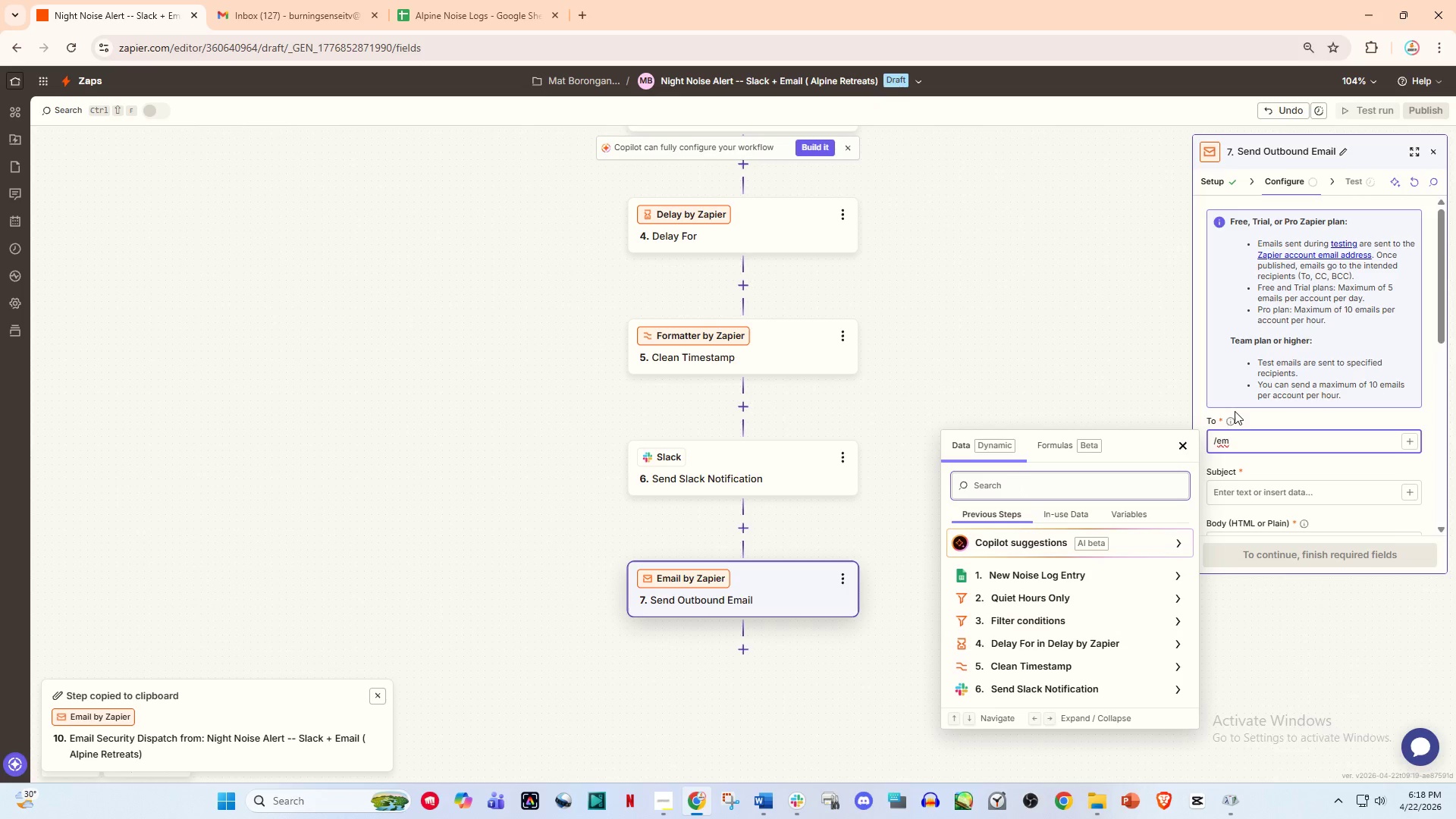 
left_click([1241, 435])
 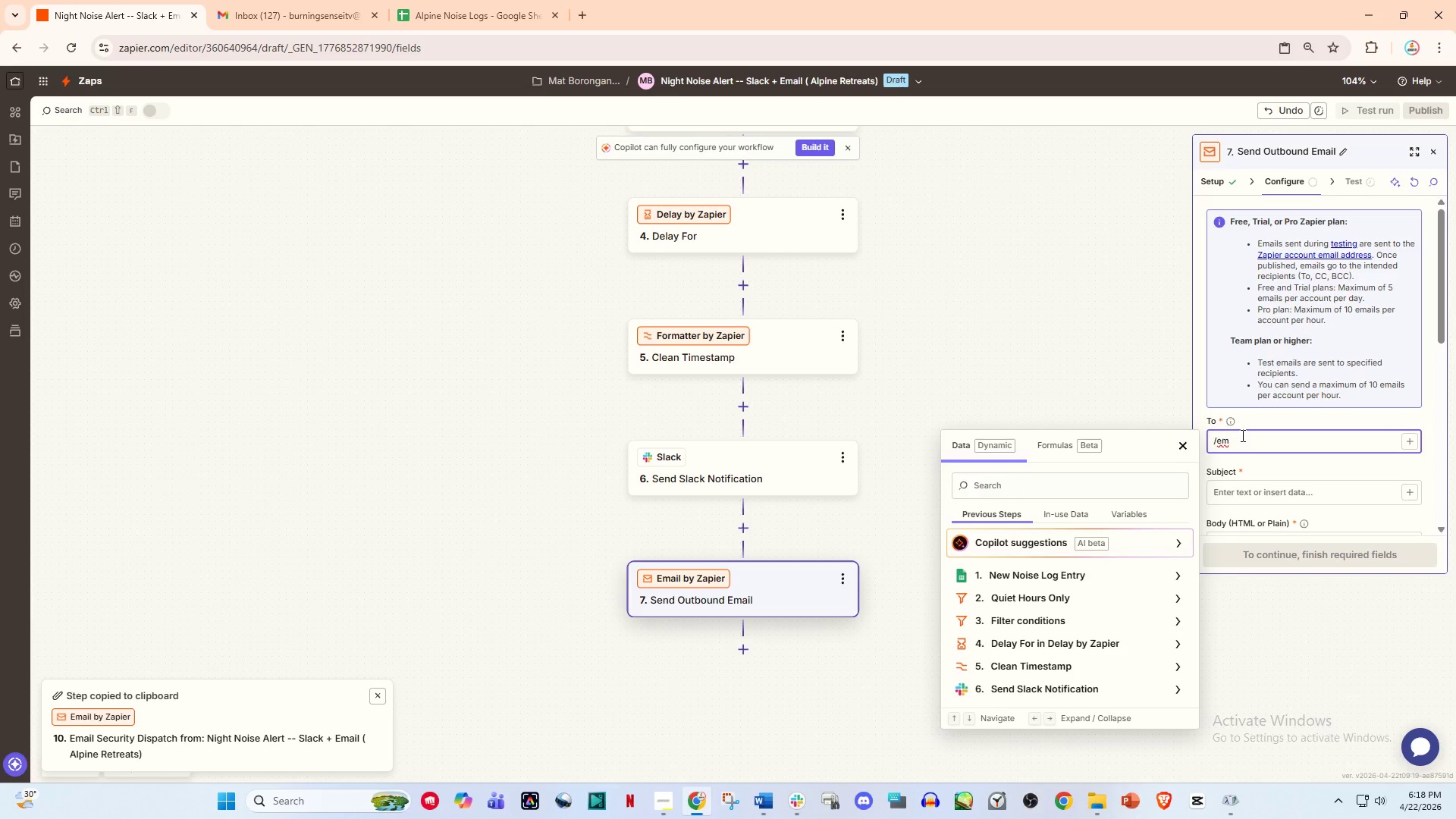 
key(Backspace)
 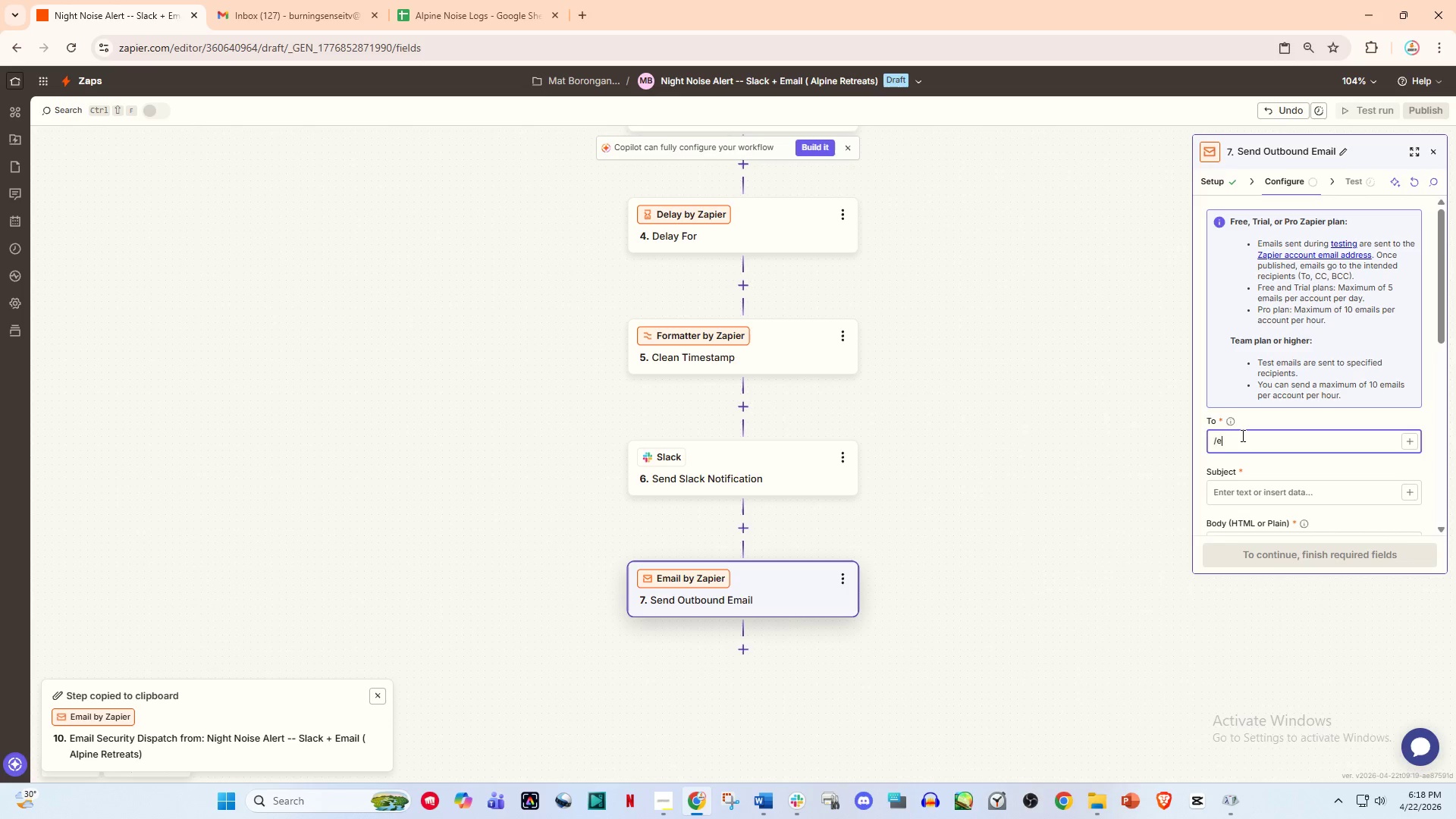 
key(Backspace)
 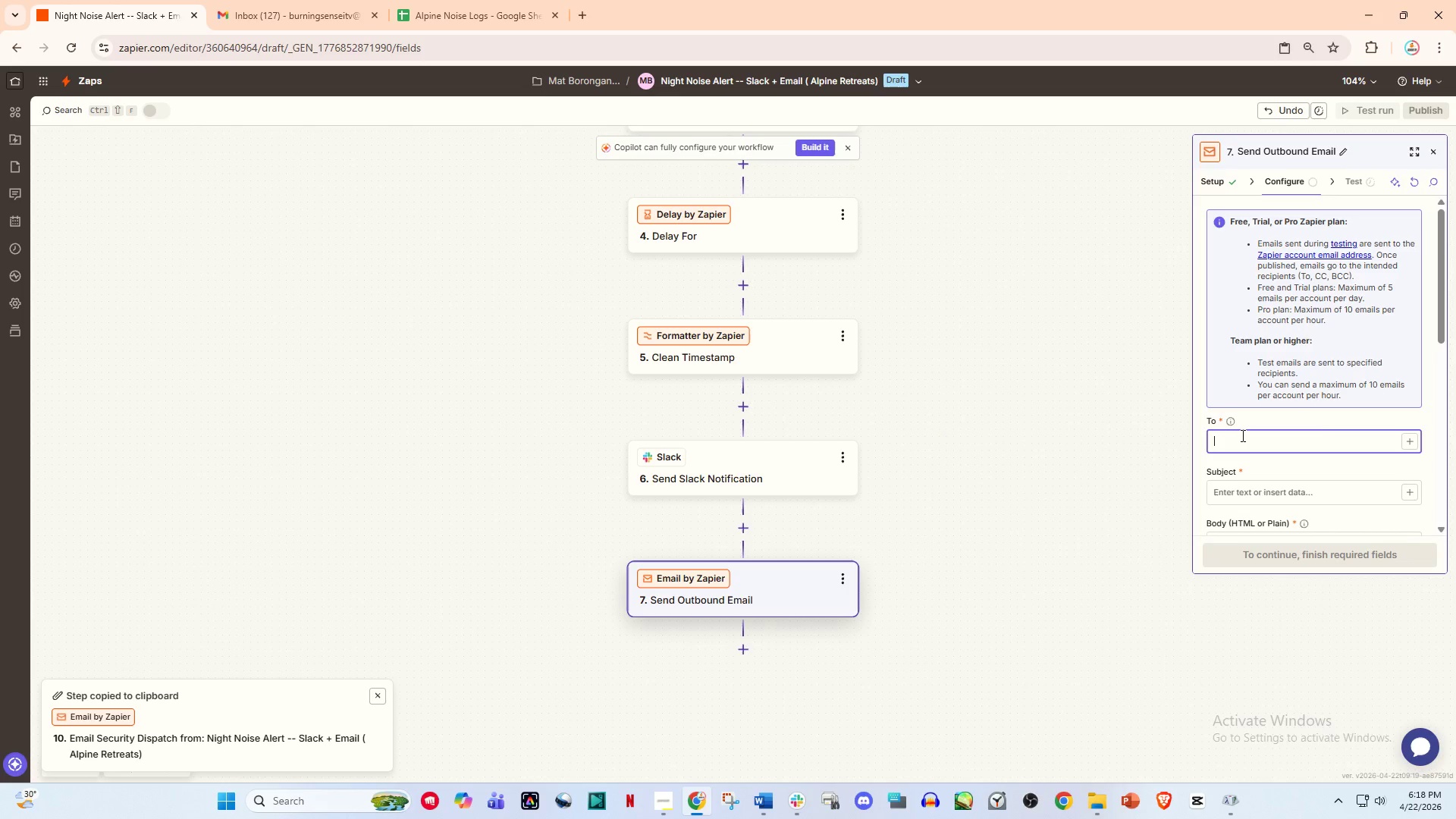 
key(Backspace)
 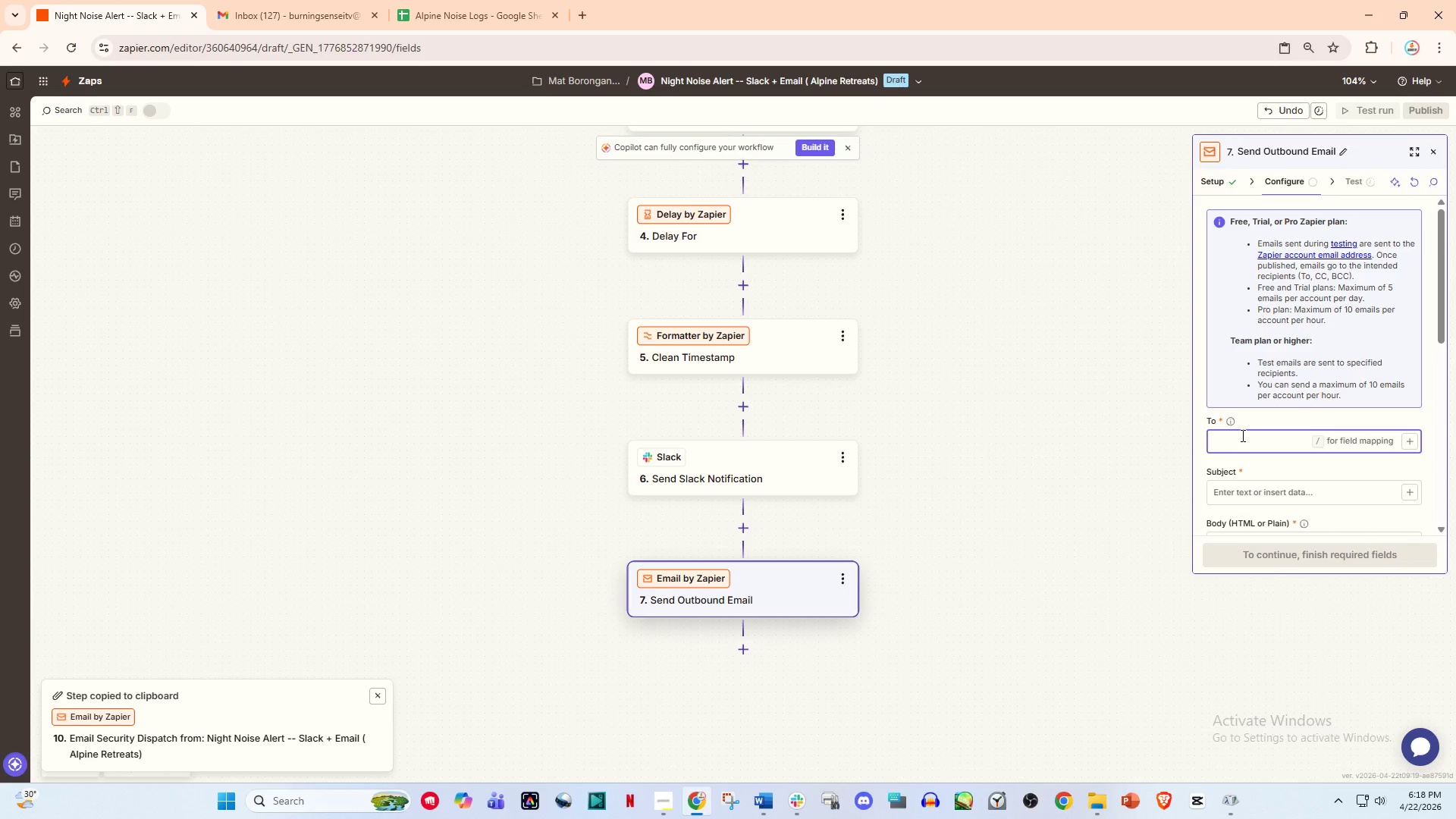 
wait(5.05)
 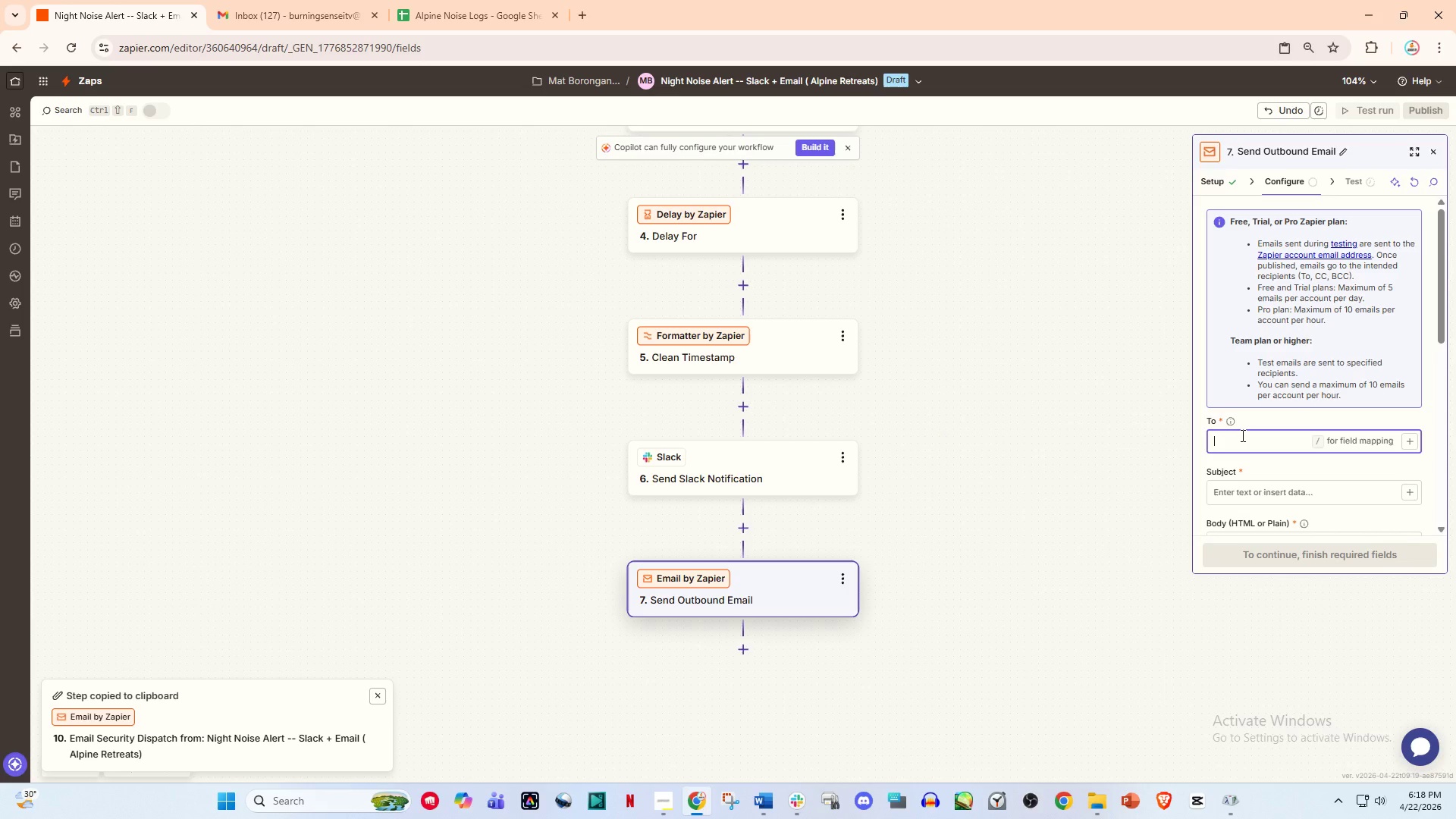 
type(b)
key(Backspace)
type(/)
key(Backspace)
type(rebior)
key(Backspace)
key(Backspace)
key(Backspace)
 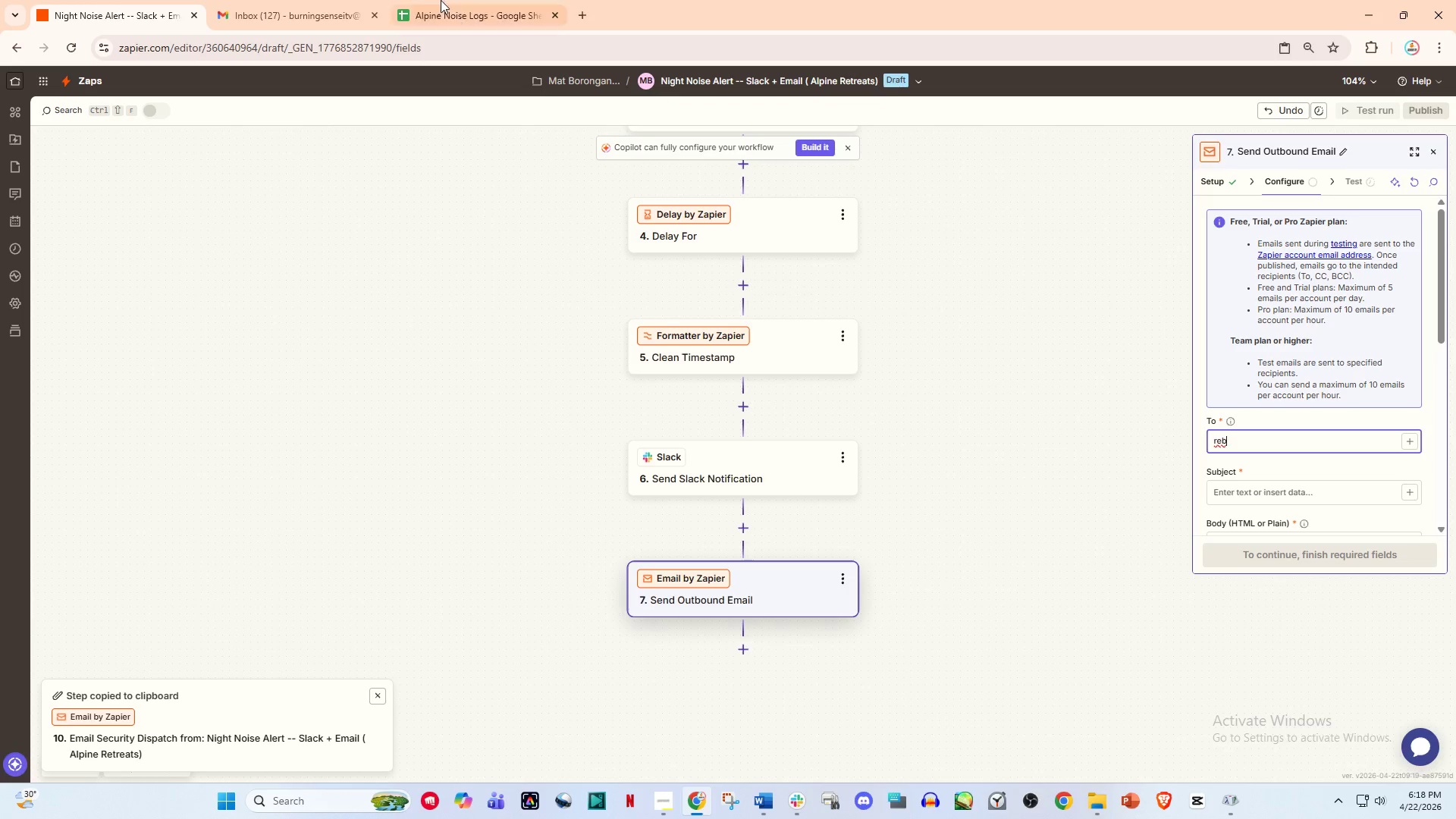 
left_click([324, 0])
 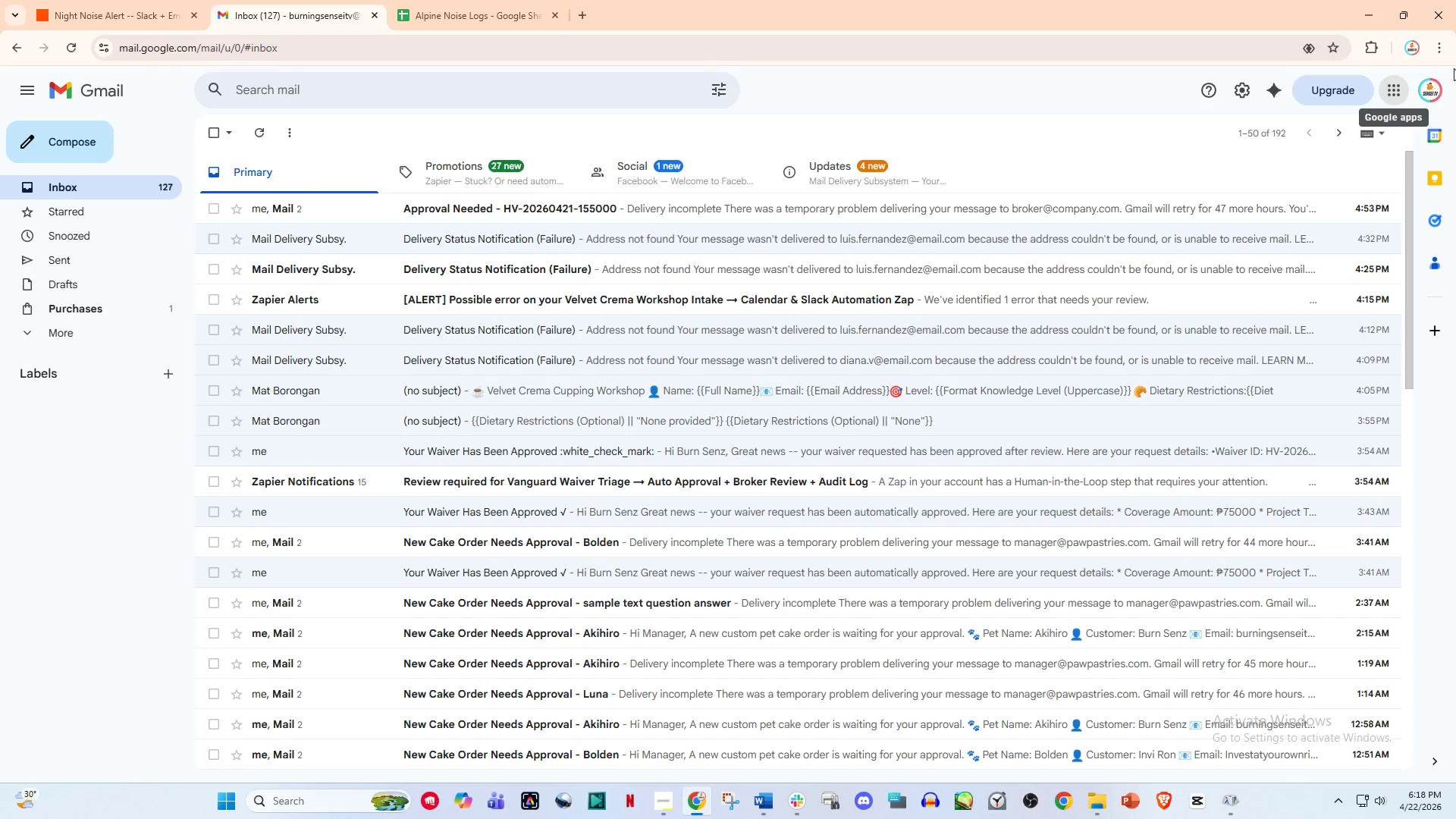 
left_click([1417, 89])
 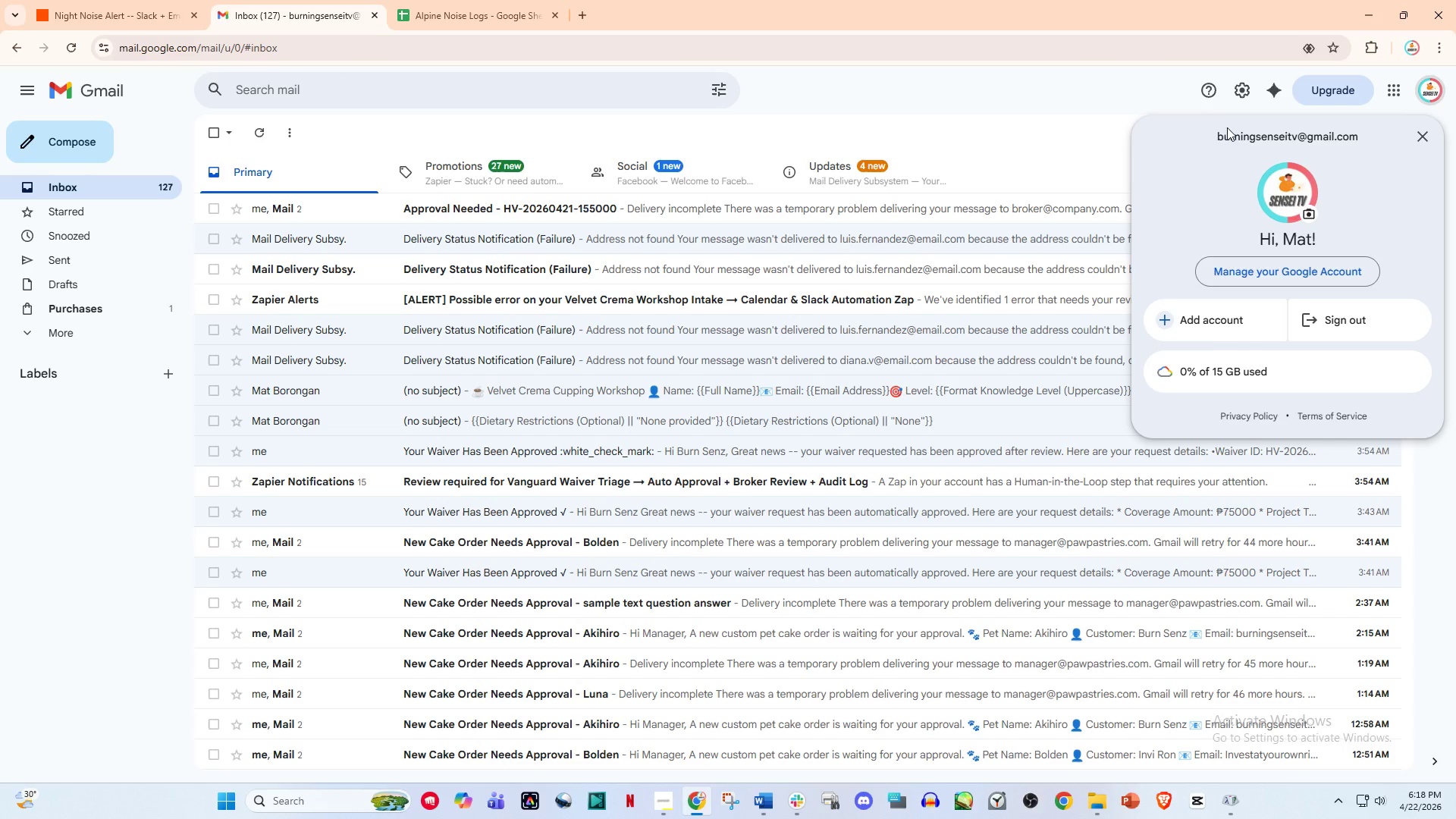 
left_click_drag(start_coordinate=[1205, 127], to_coordinate=[1367, 139])
 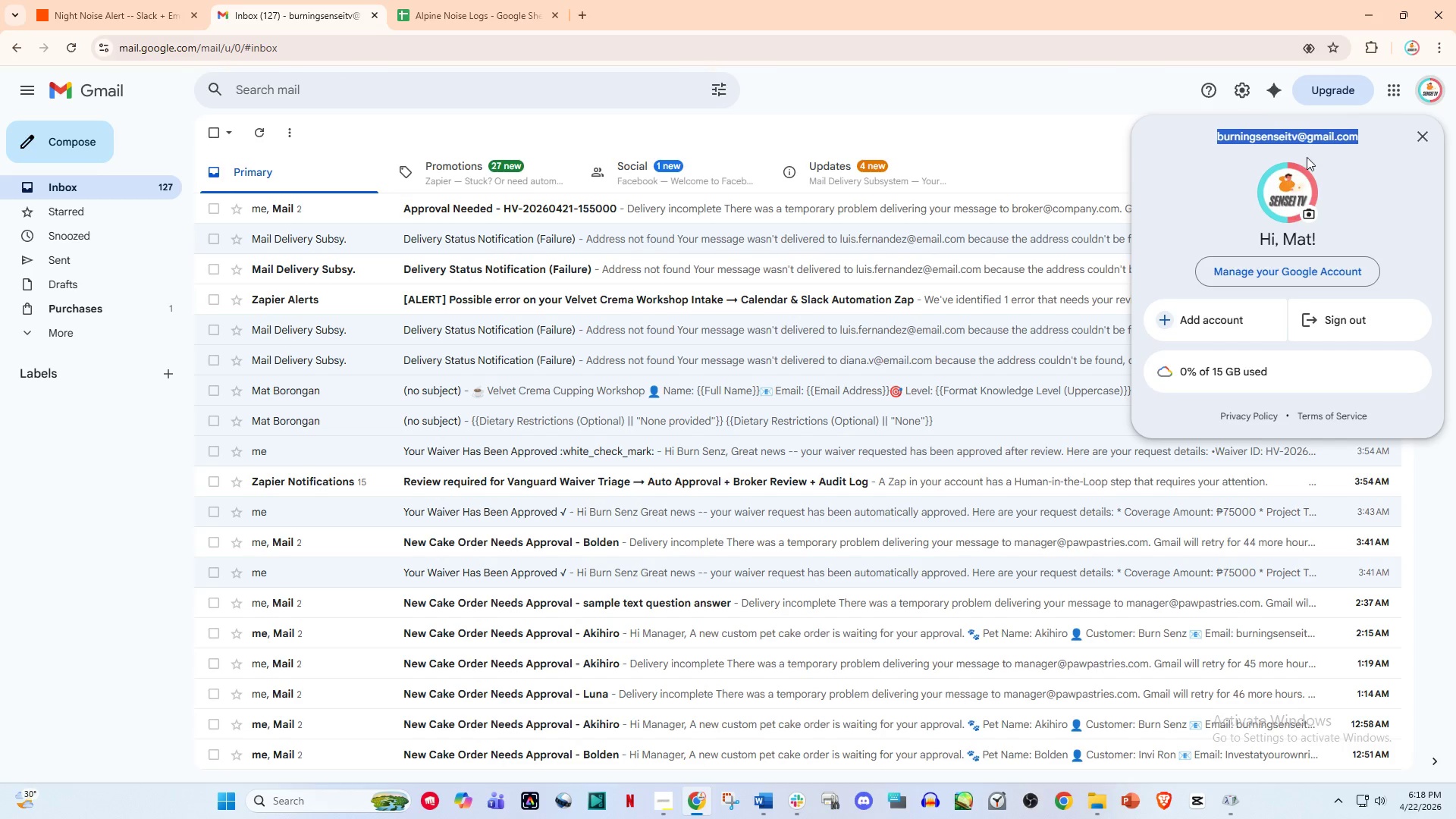 
key(Control+C)
 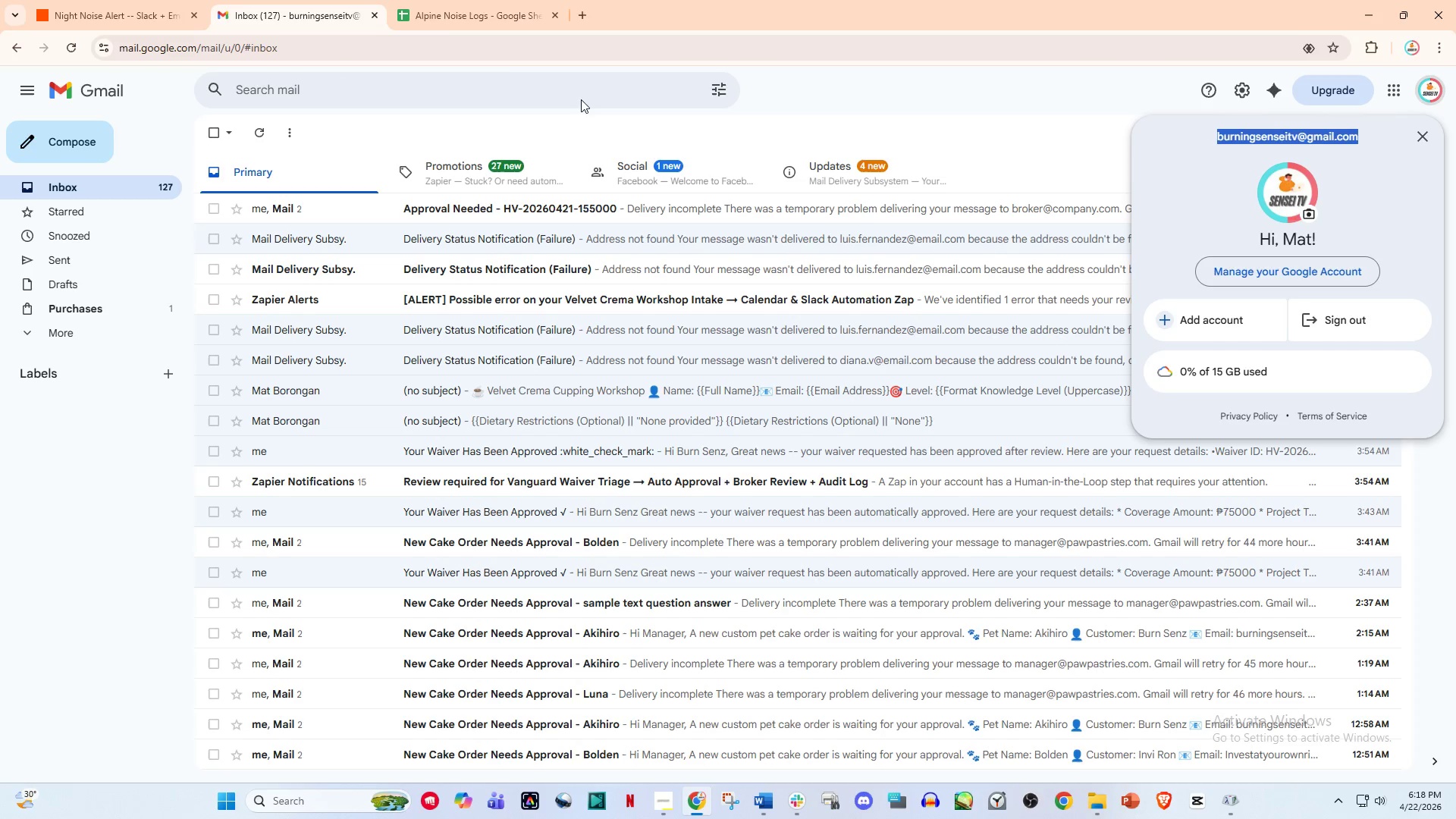 
key(Control+C)
 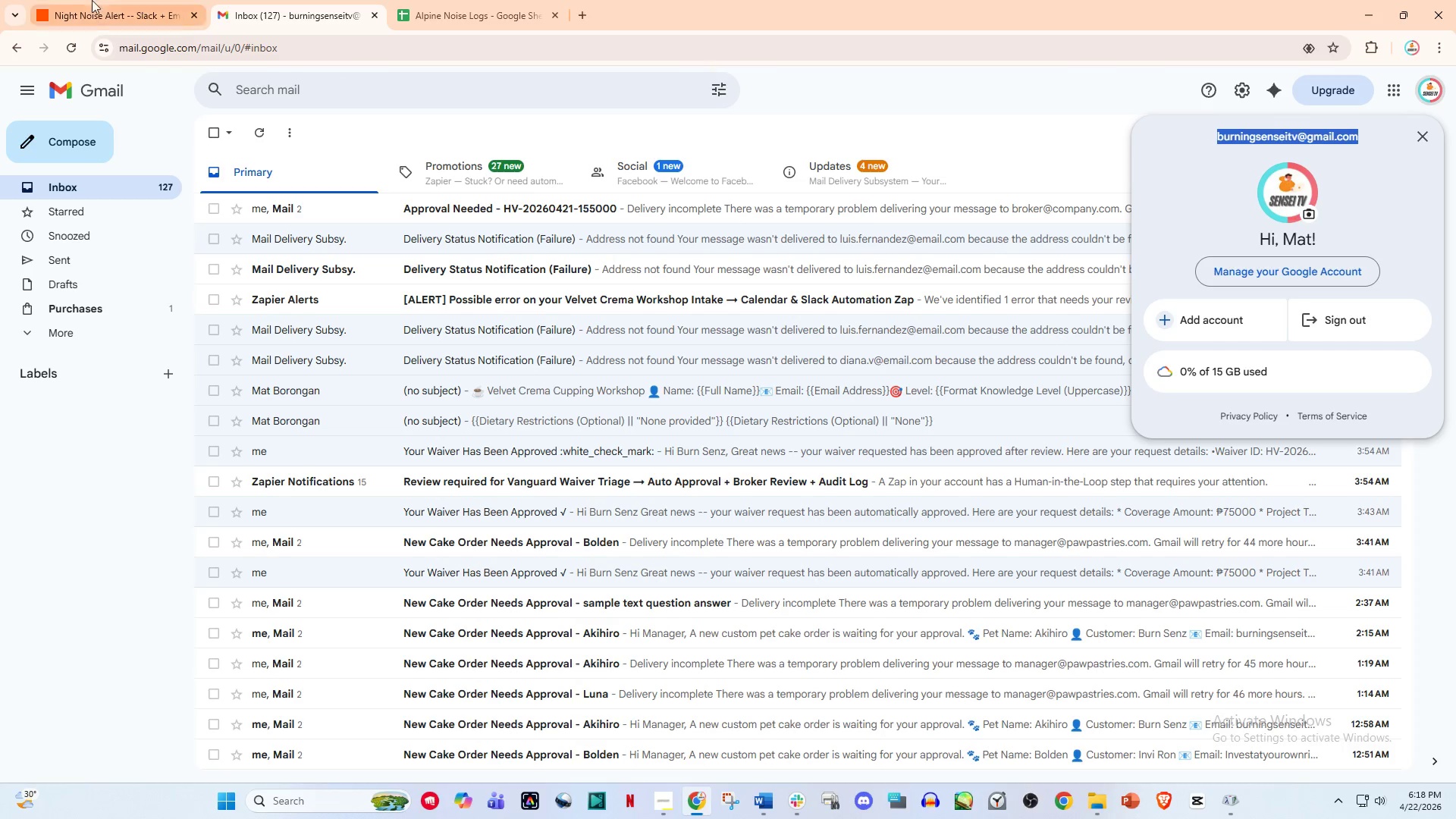 
left_click([74, 0])
 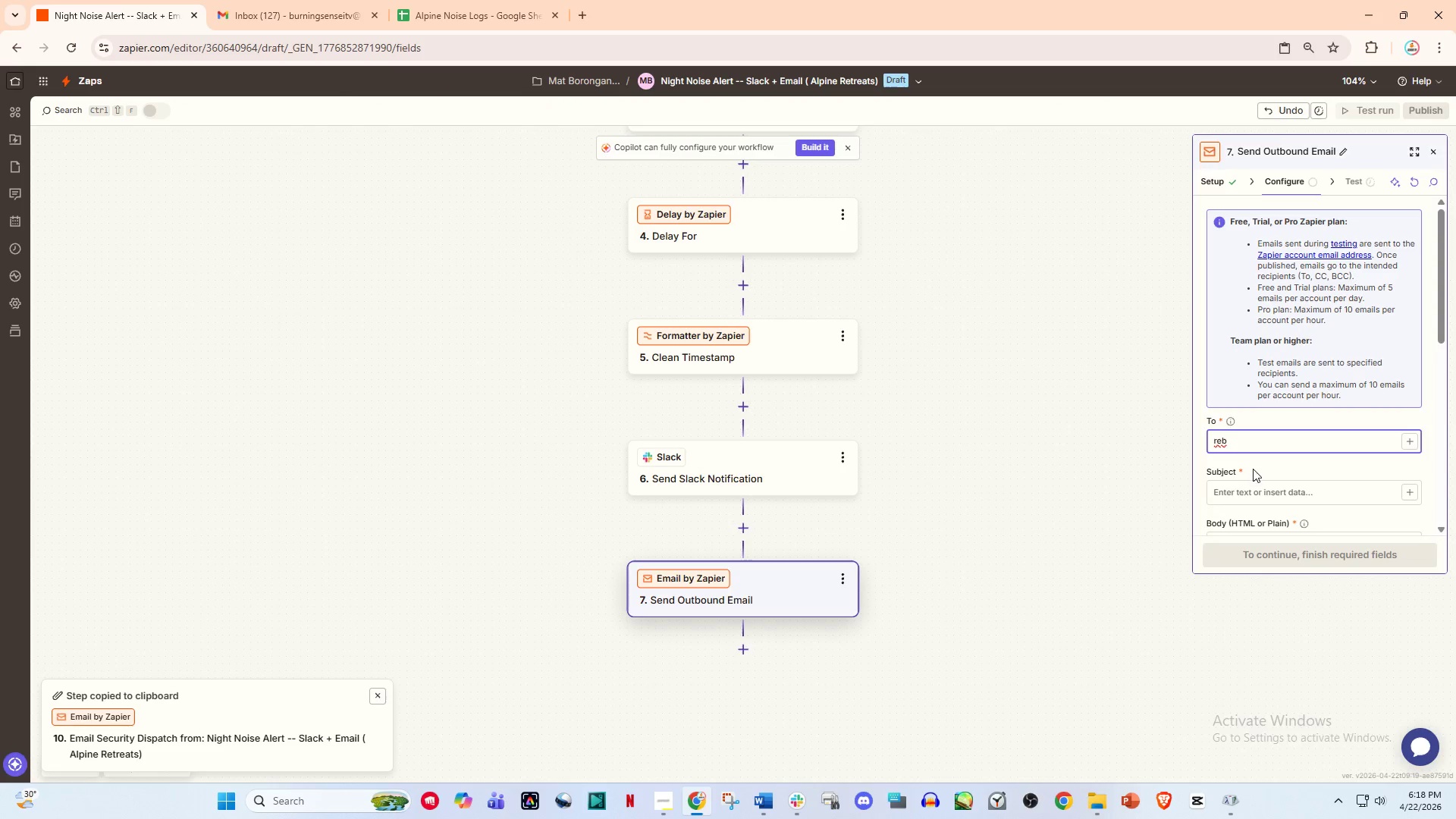 
left_click_drag(start_coordinate=[1258, 432], to_coordinate=[1153, 434])
 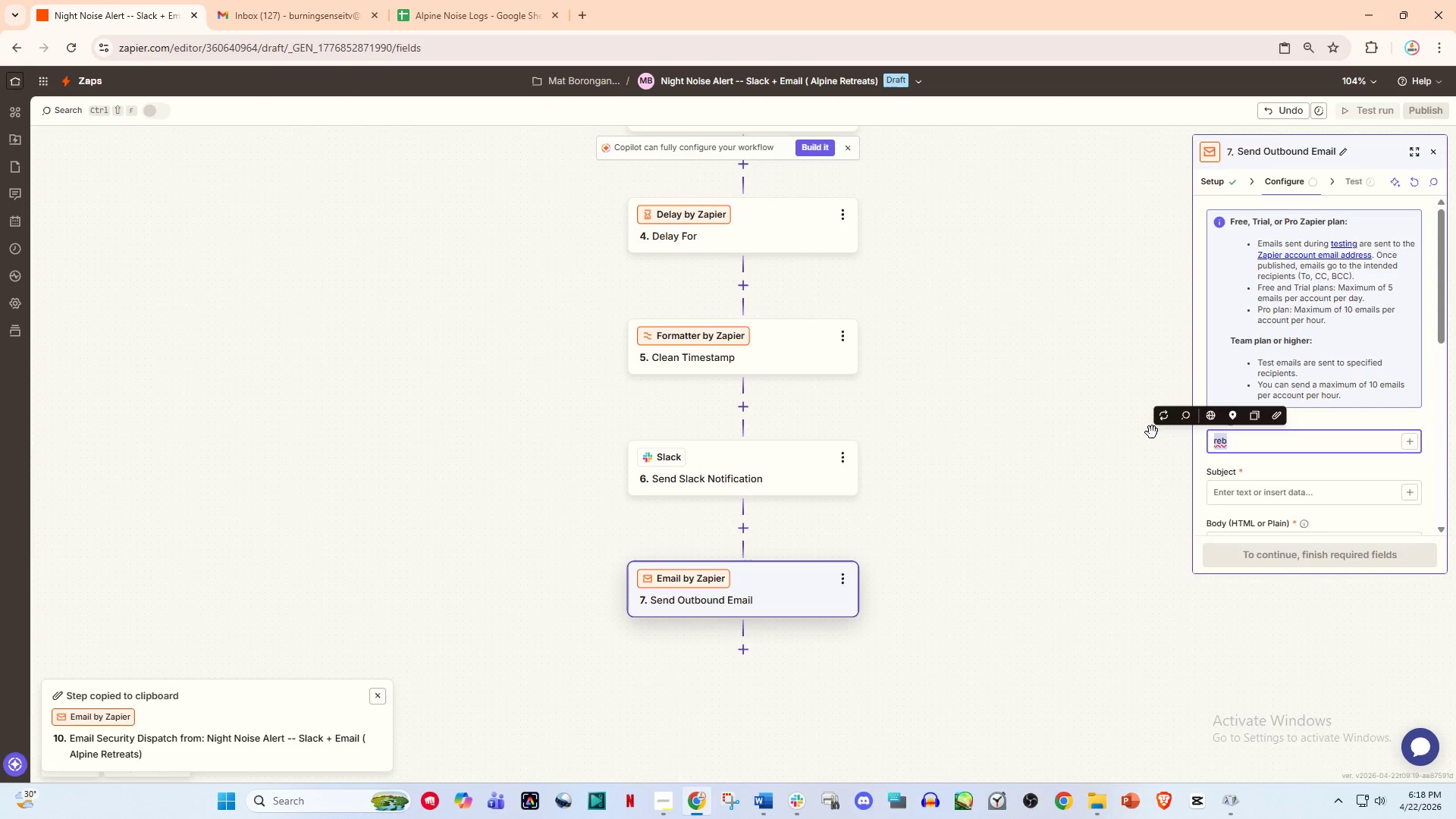 
key(Control+V)
 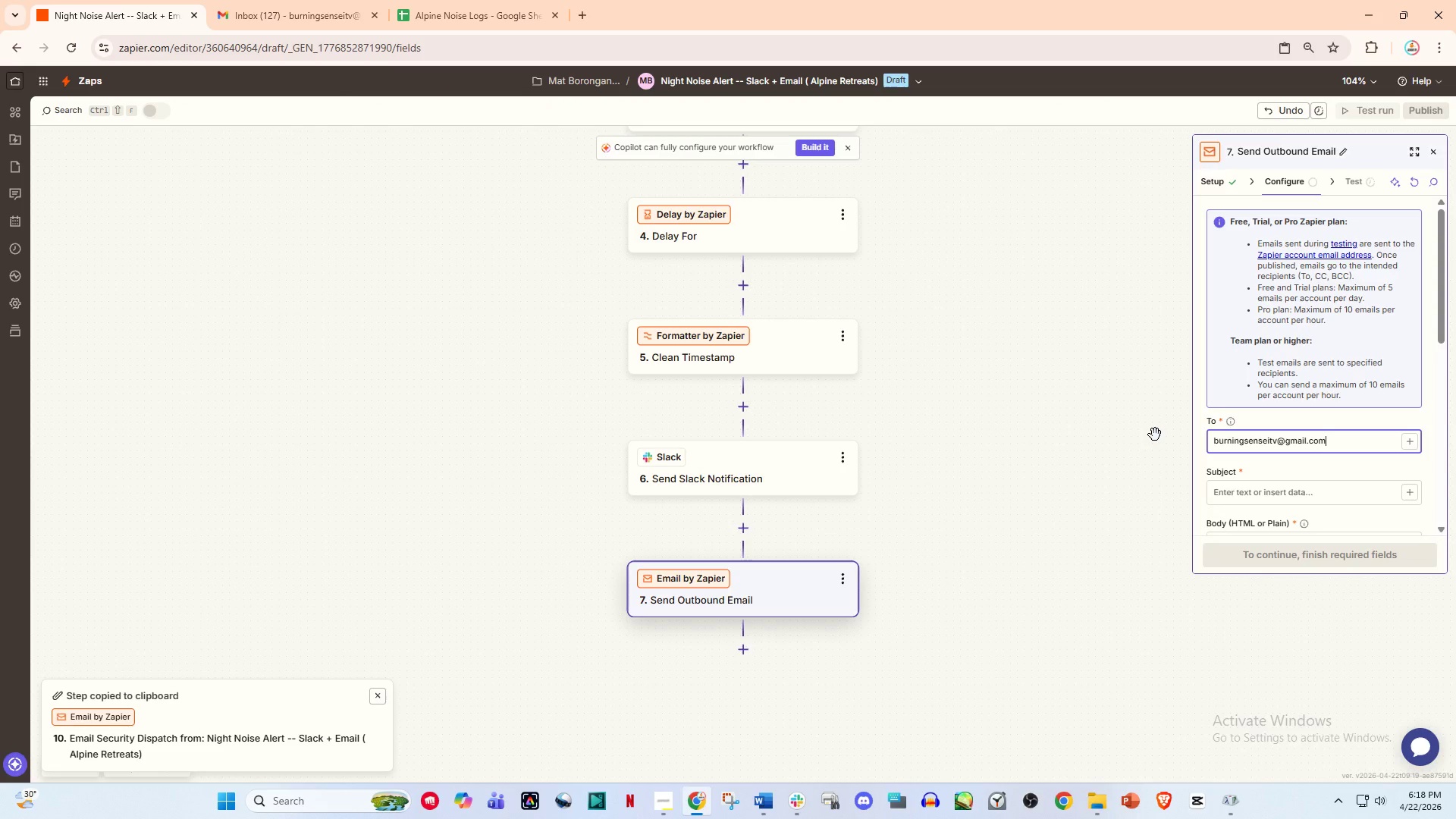 
key(Comma)
 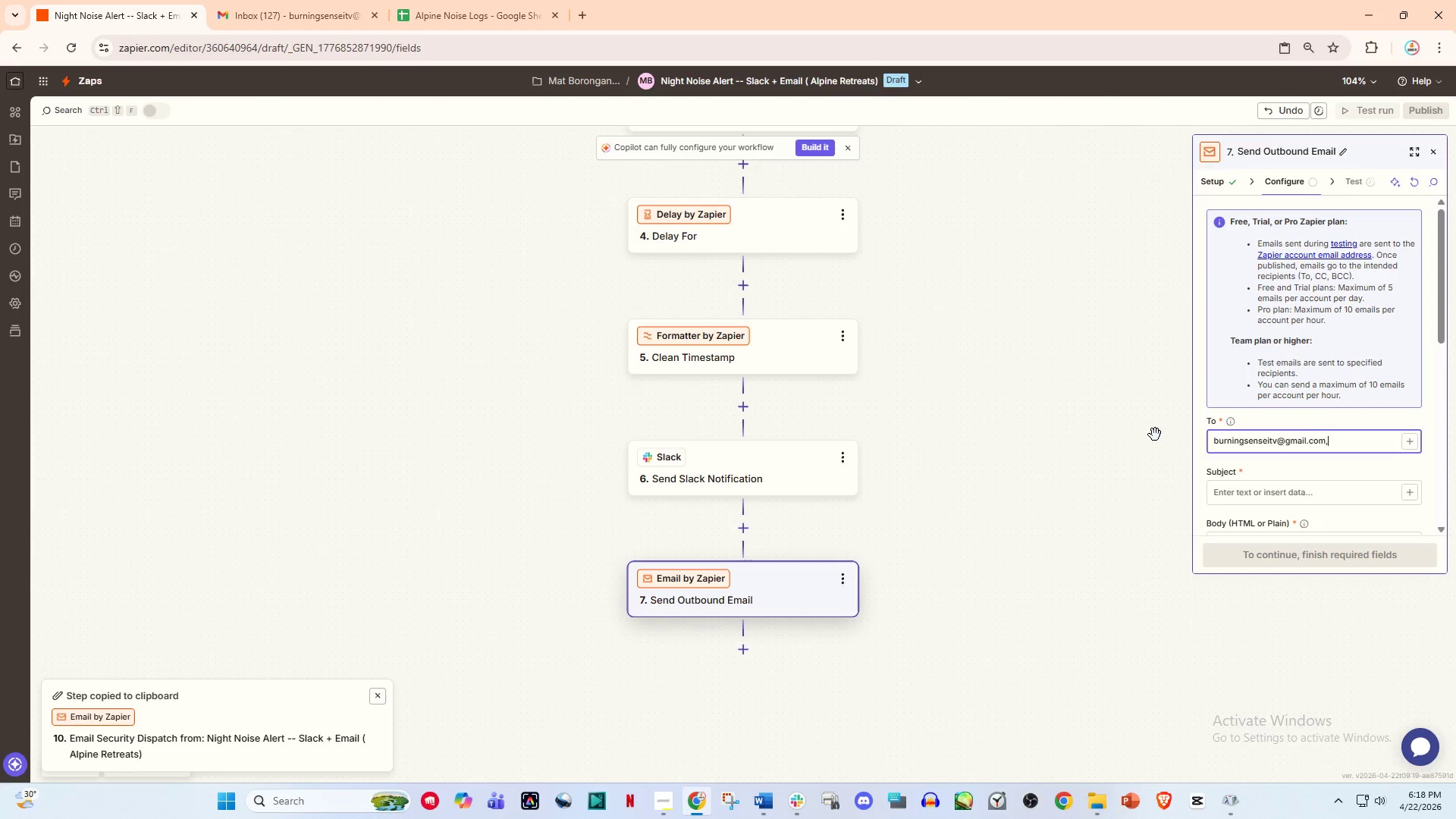 
key(Space)
 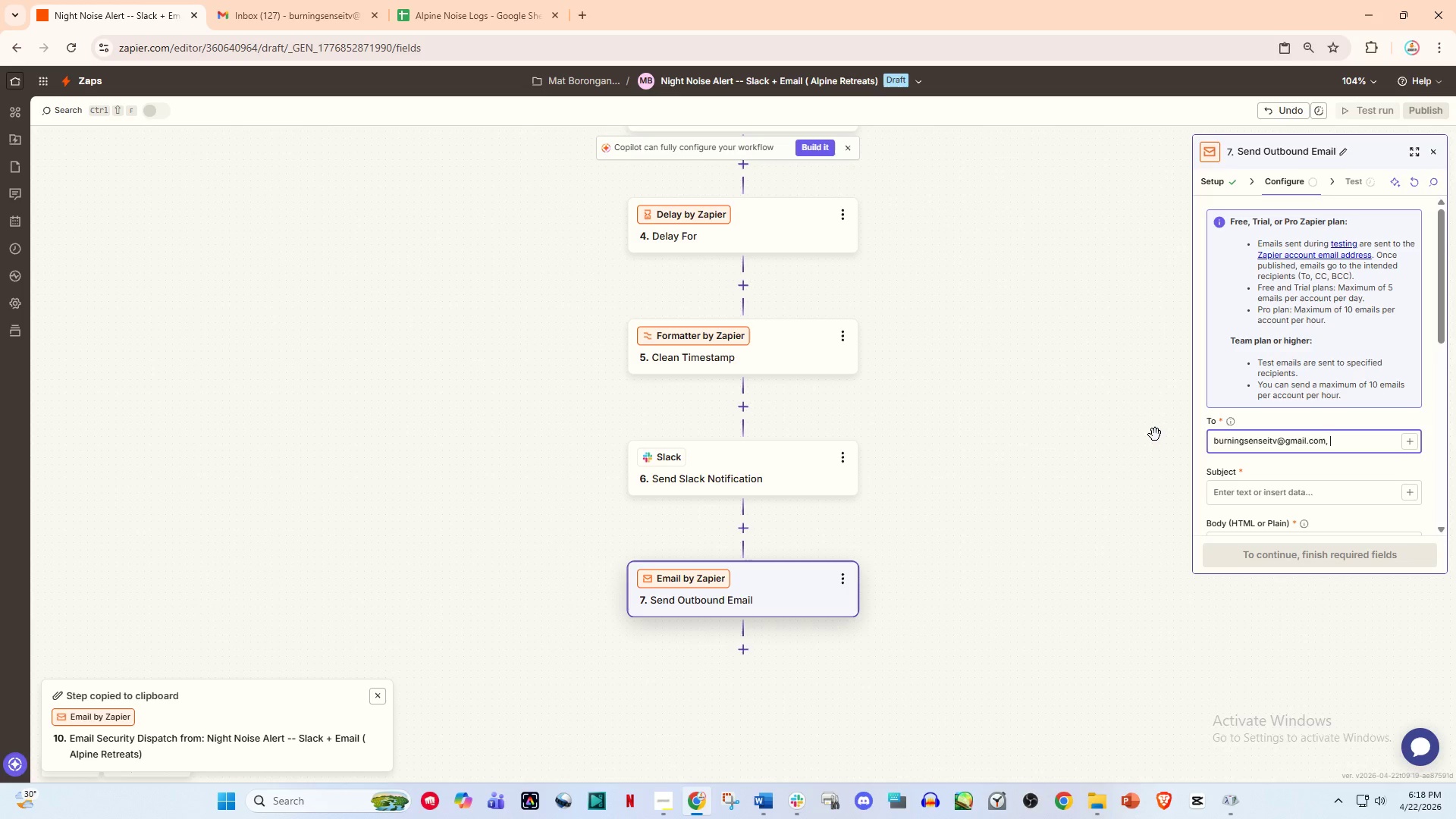 
wait(10.64)
 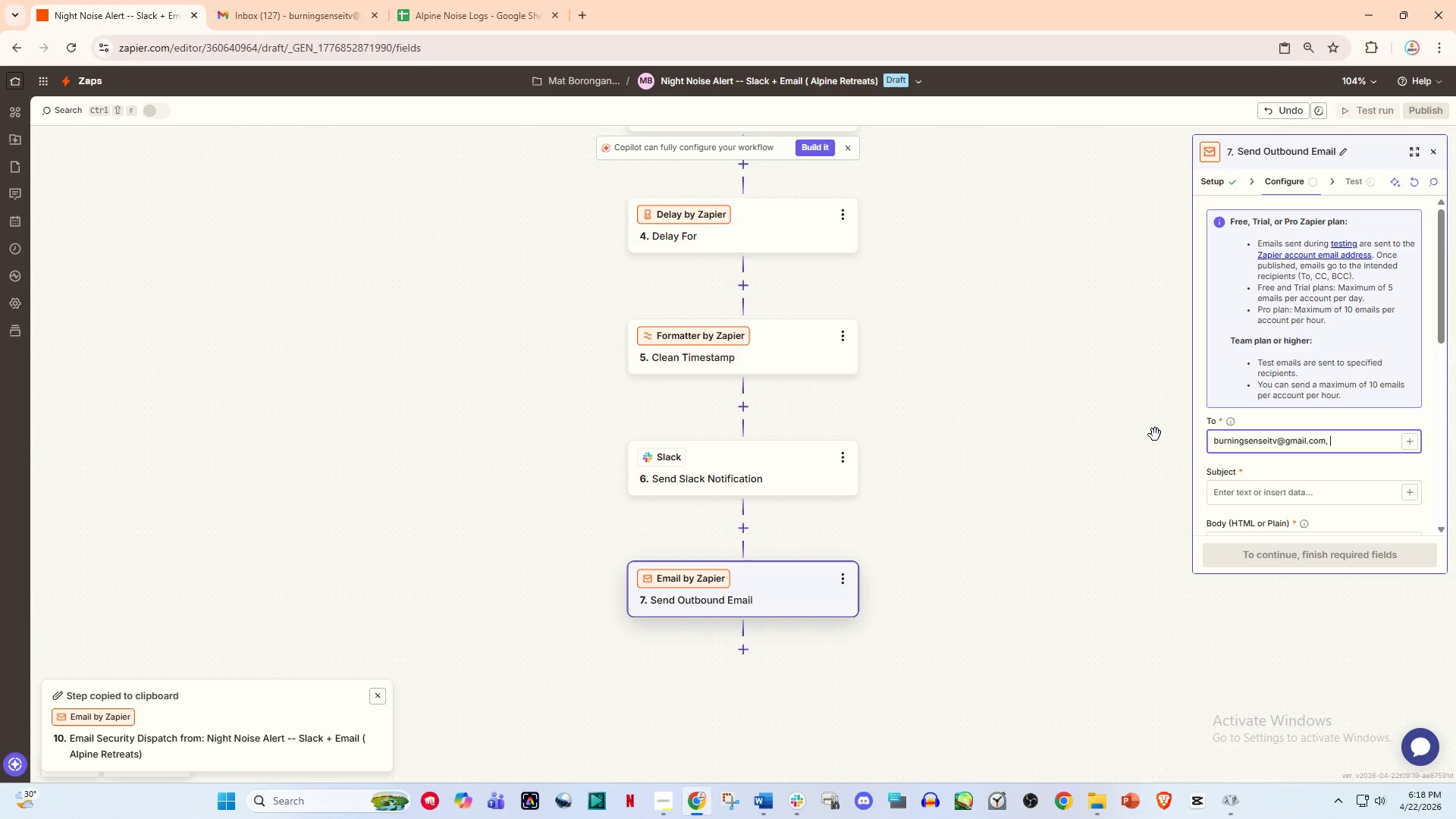 
type(security)
 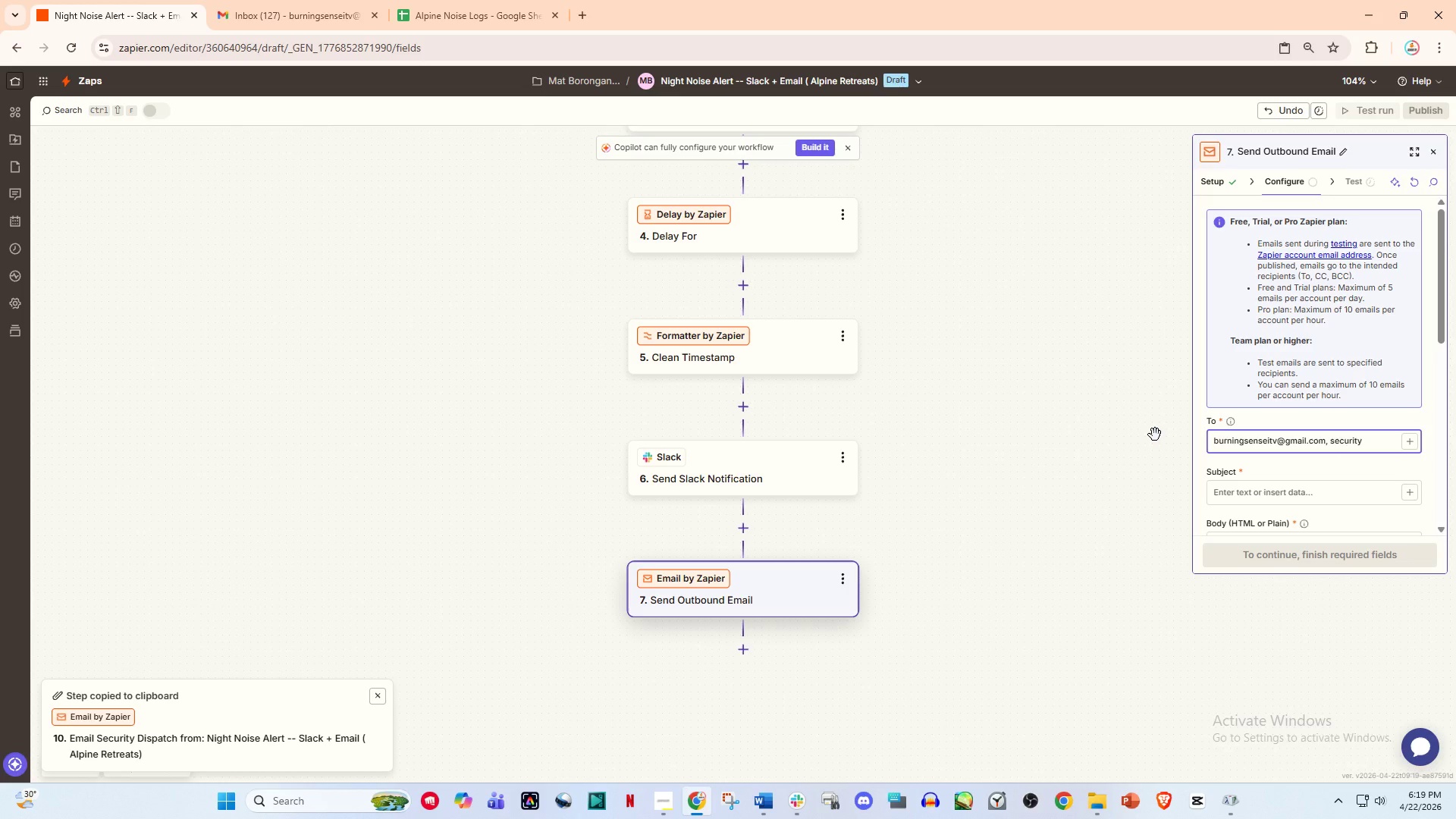 
wait(5.78)
 